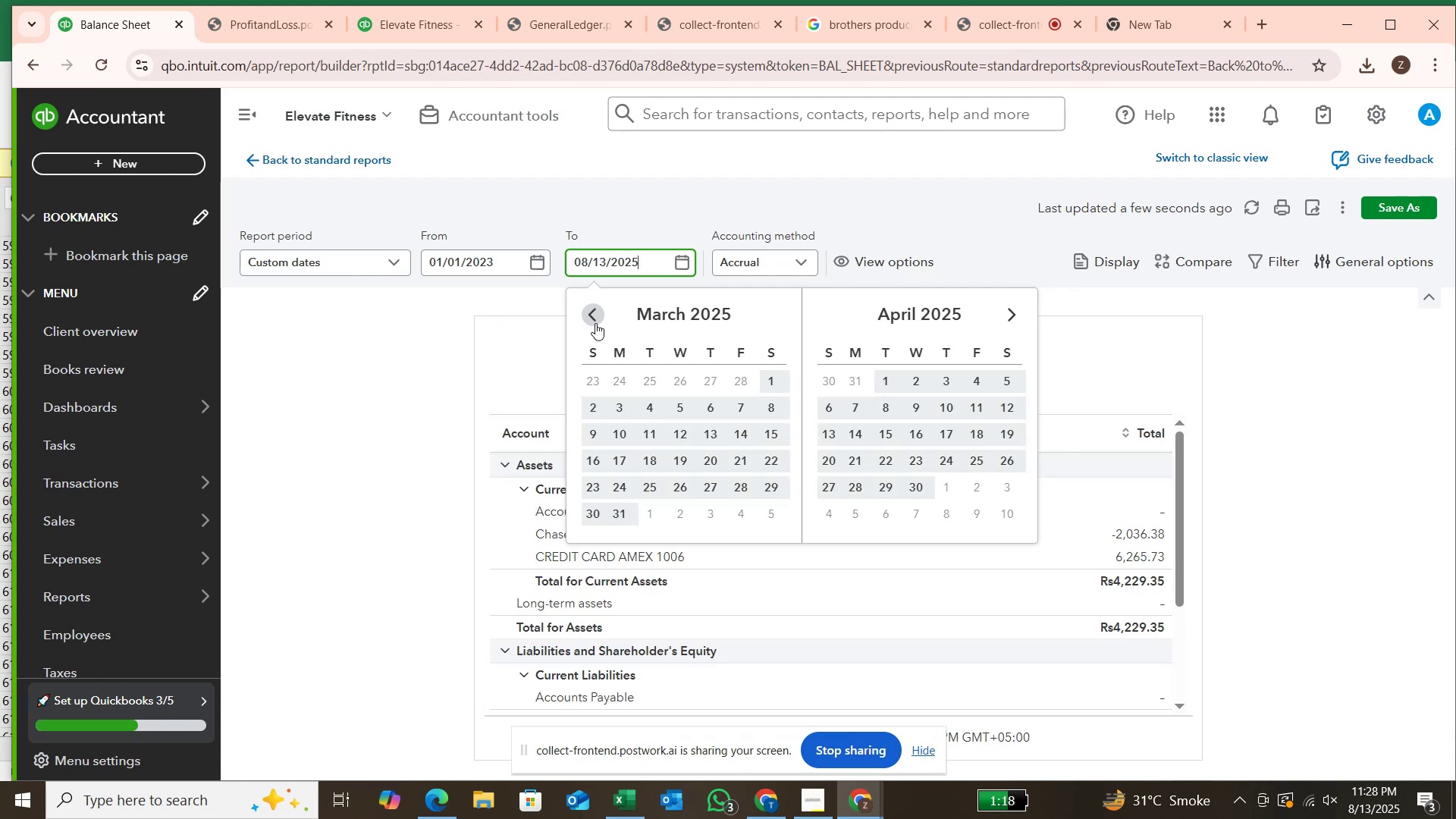 
triple_click([595, 323])
 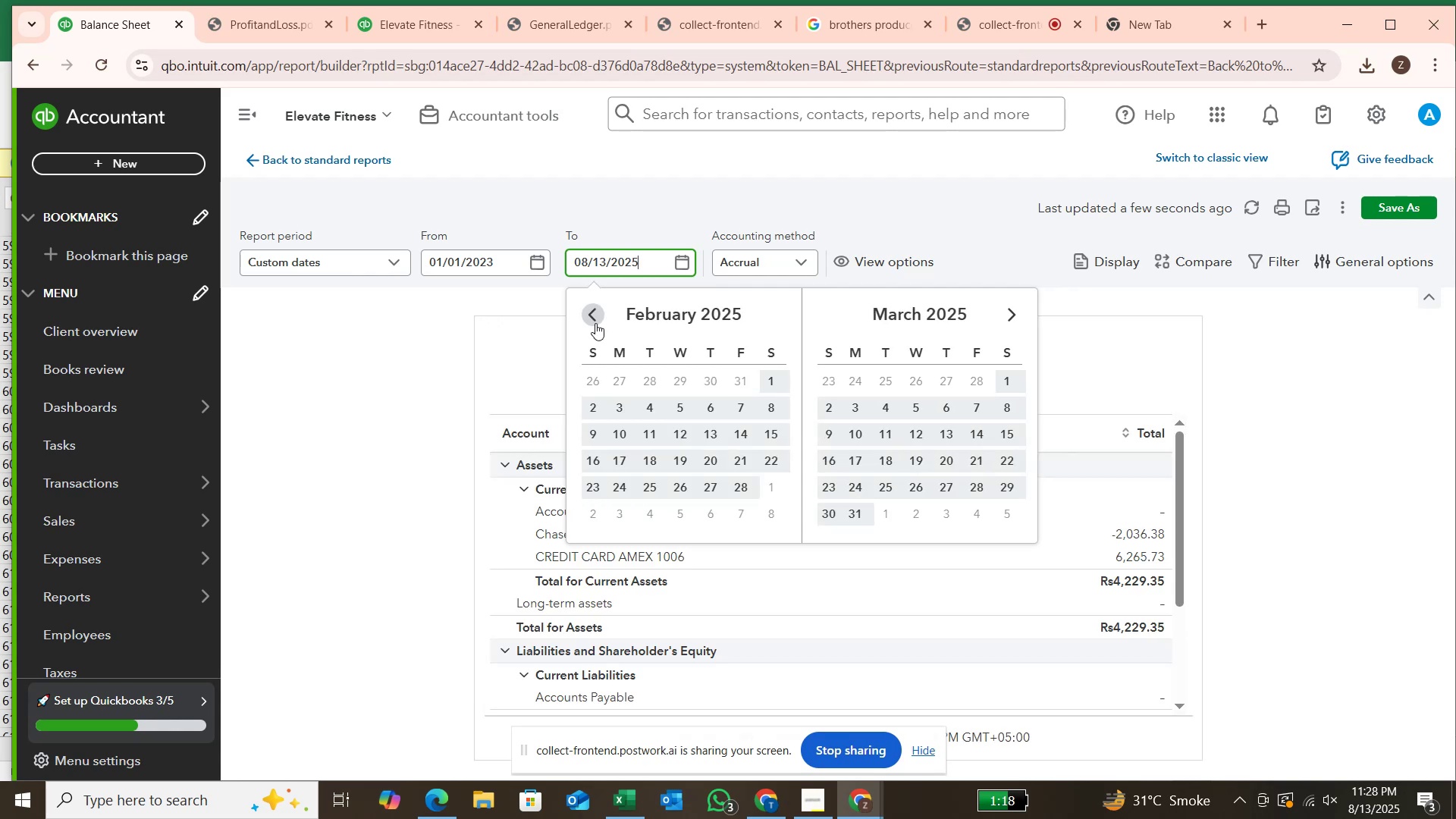 
triple_click([595, 323])
 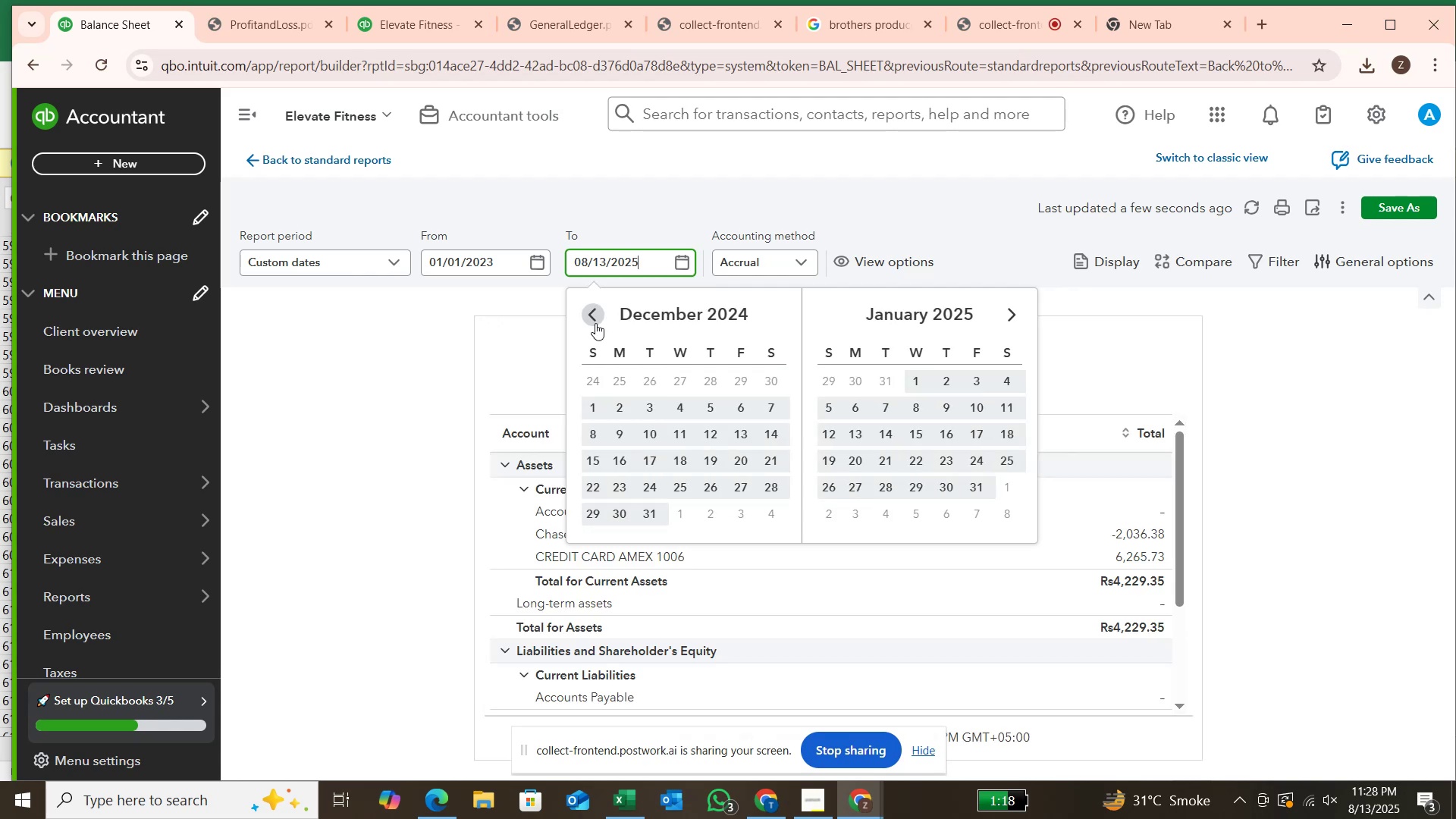 
triple_click([595, 323])
 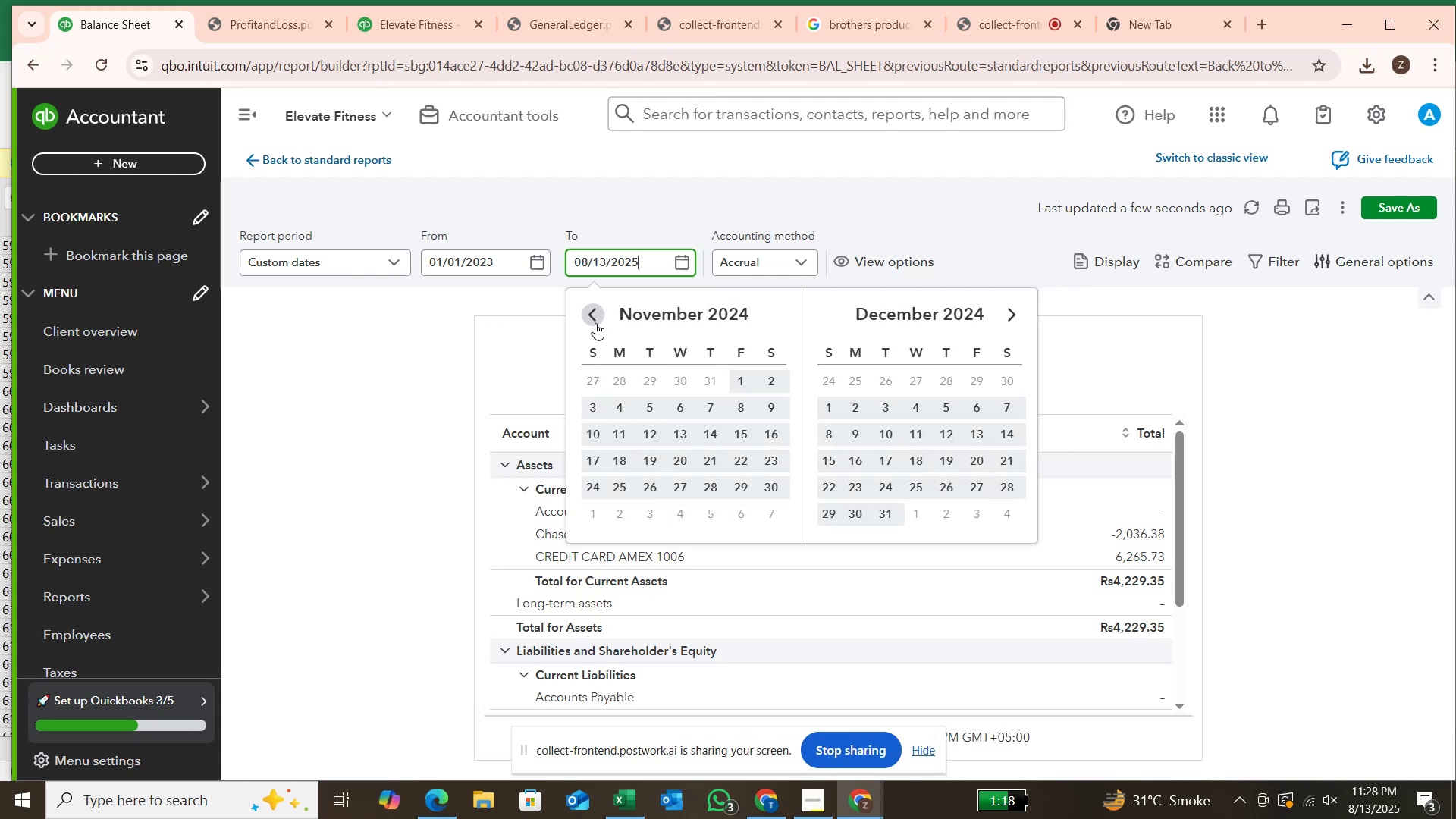 
triple_click([595, 323])
 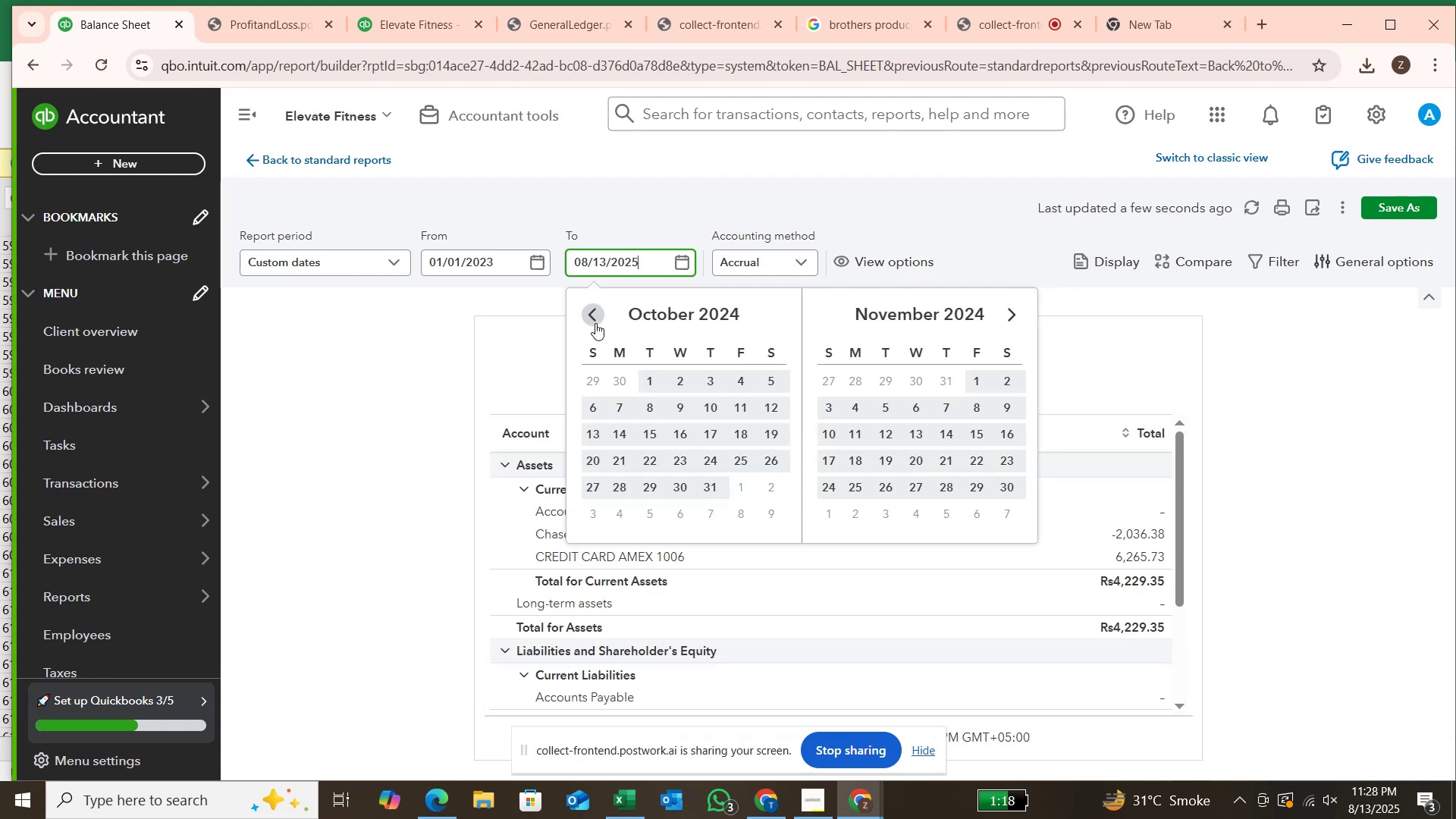 
triple_click([595, 323])
 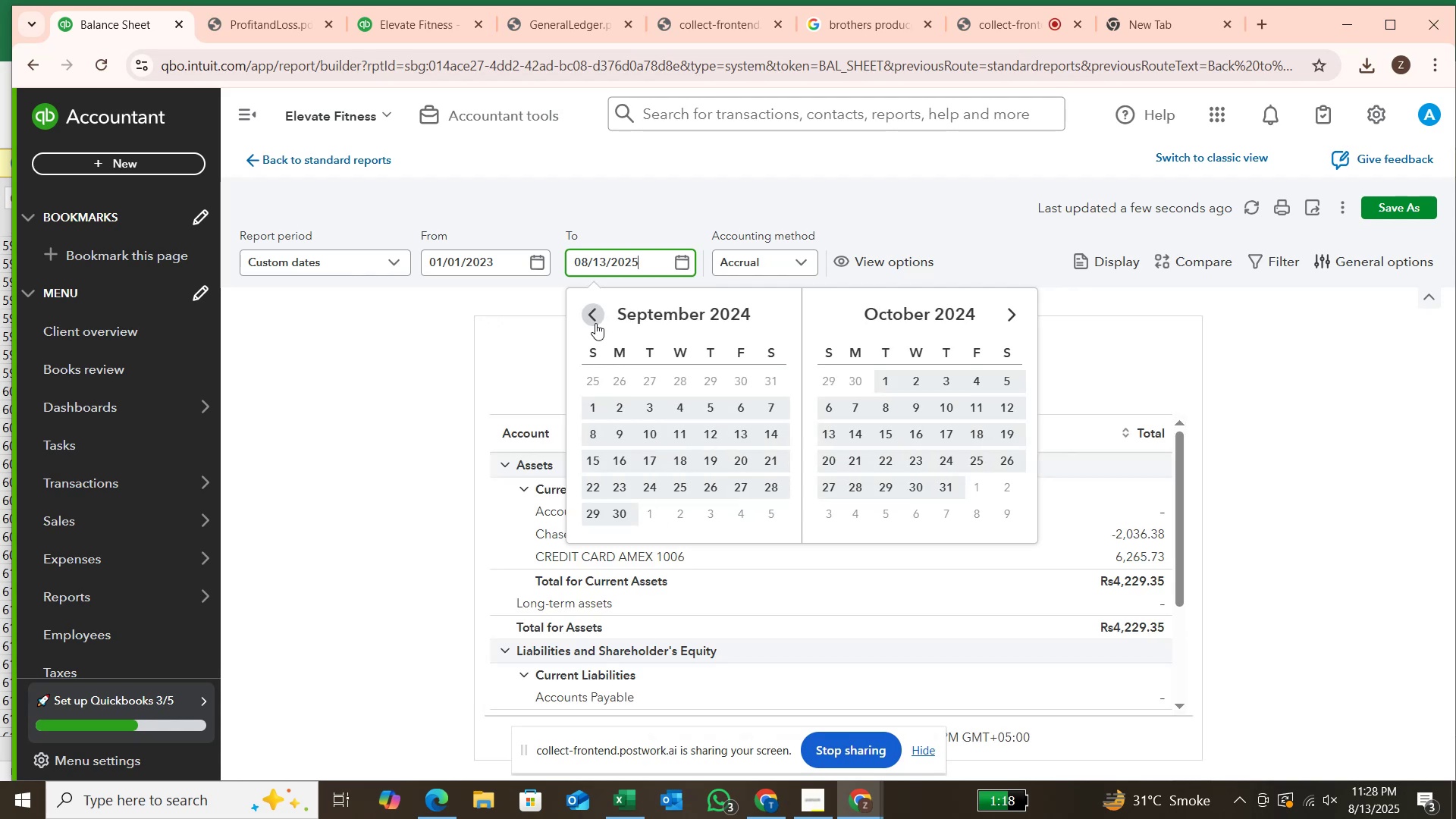 
triple_click([595, 323])
 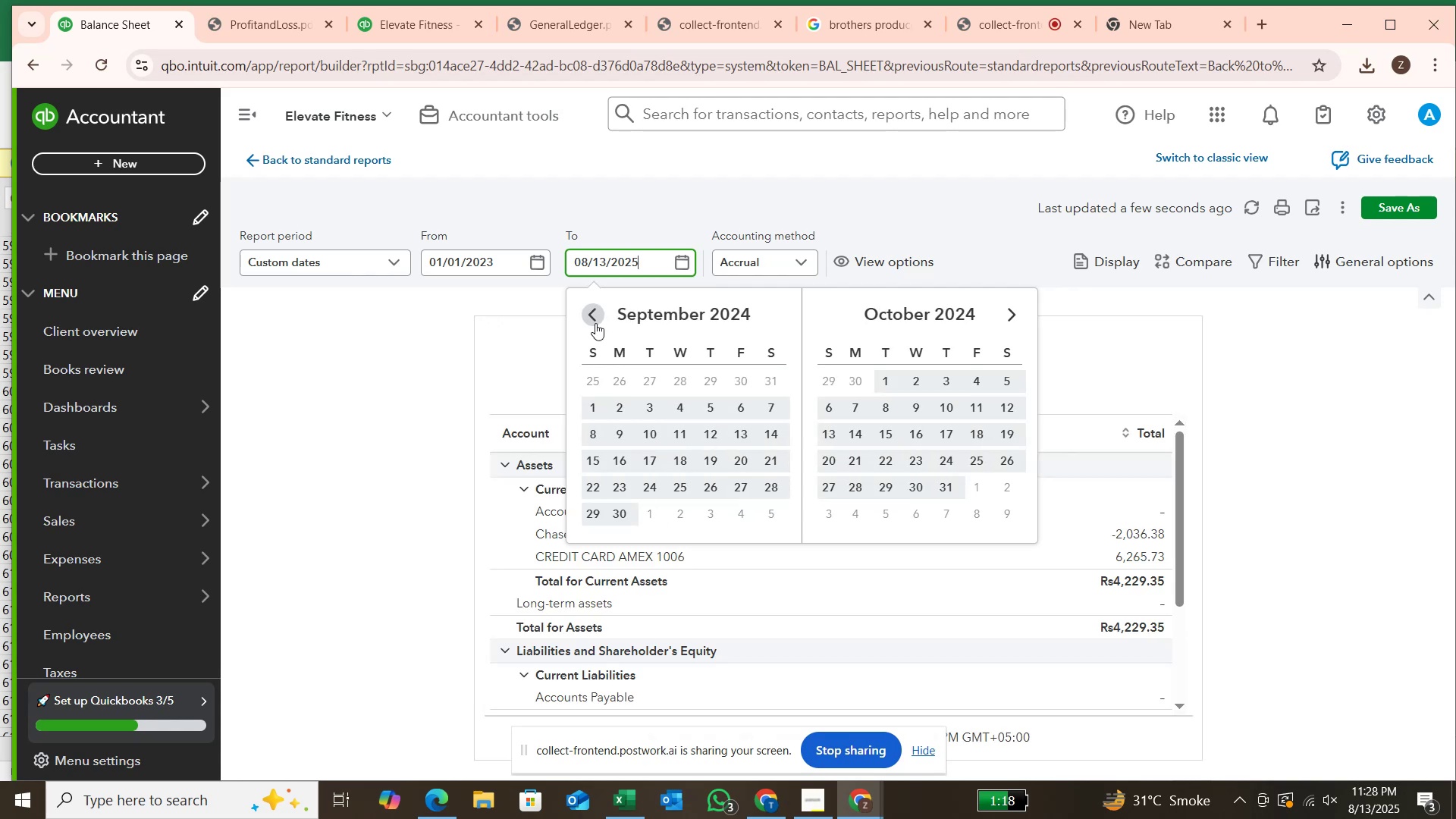 
triple_click([595, 323])
 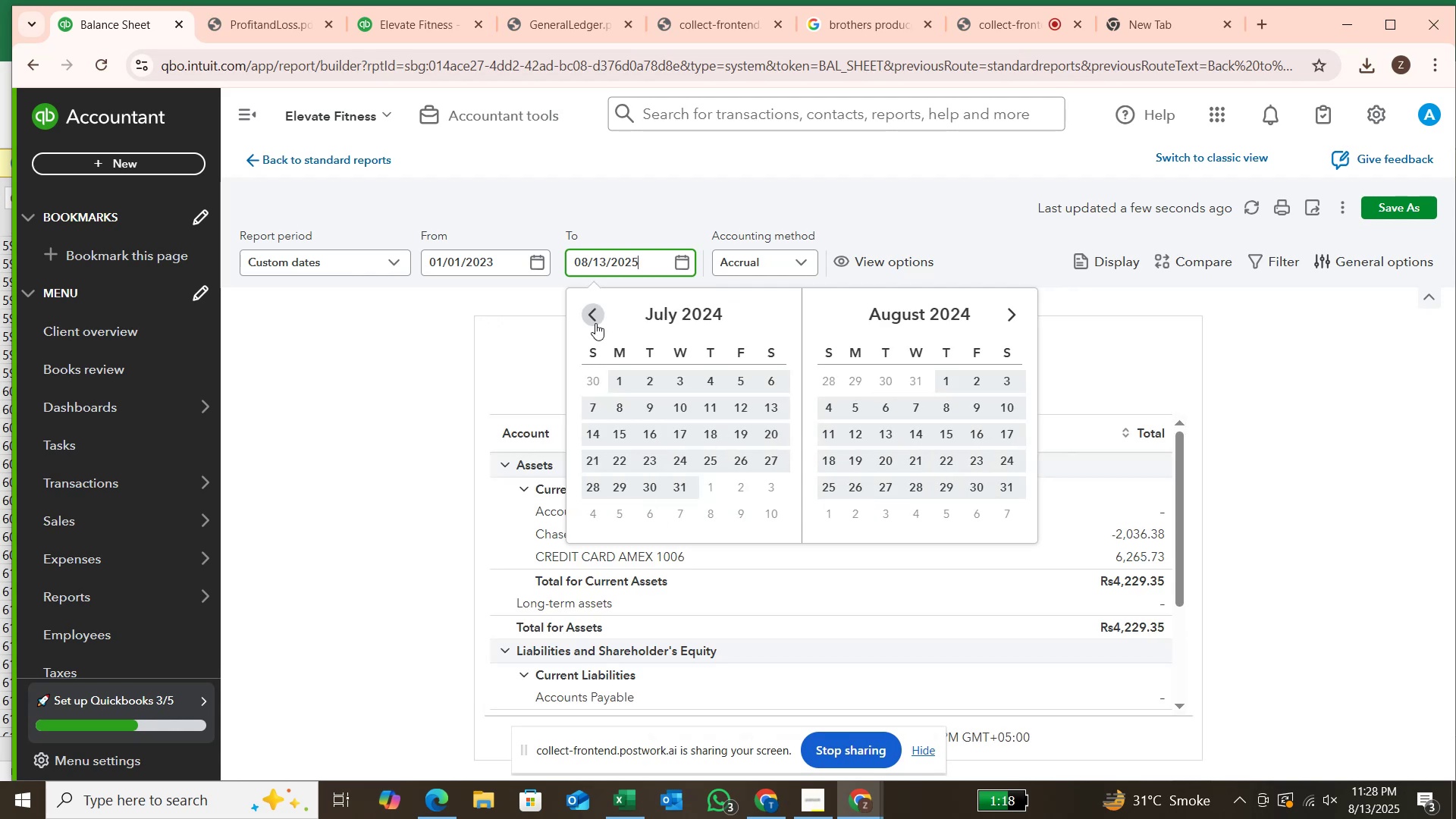 
triple_click([595, 323])
 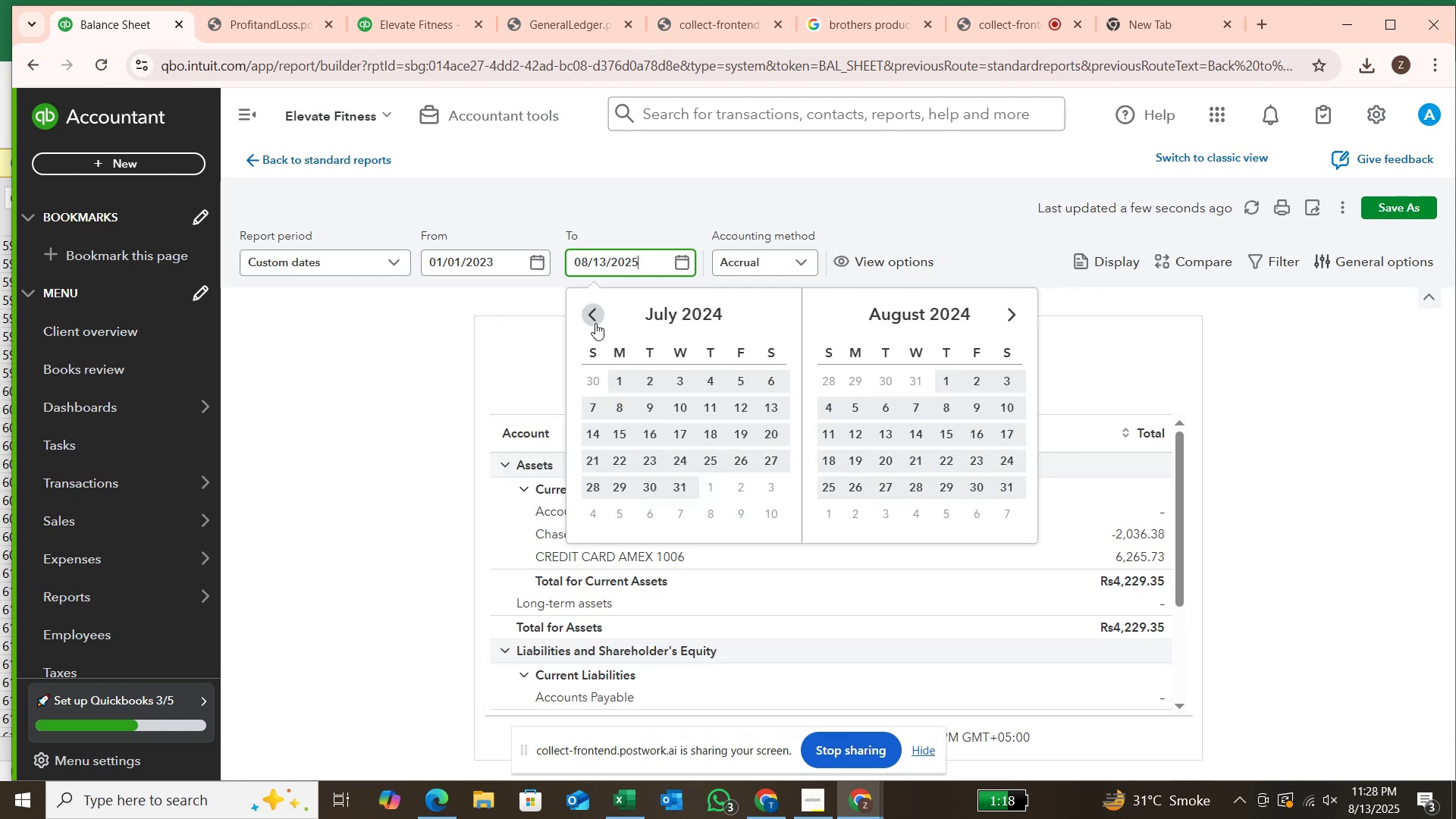 
triple_click([595, 323])
 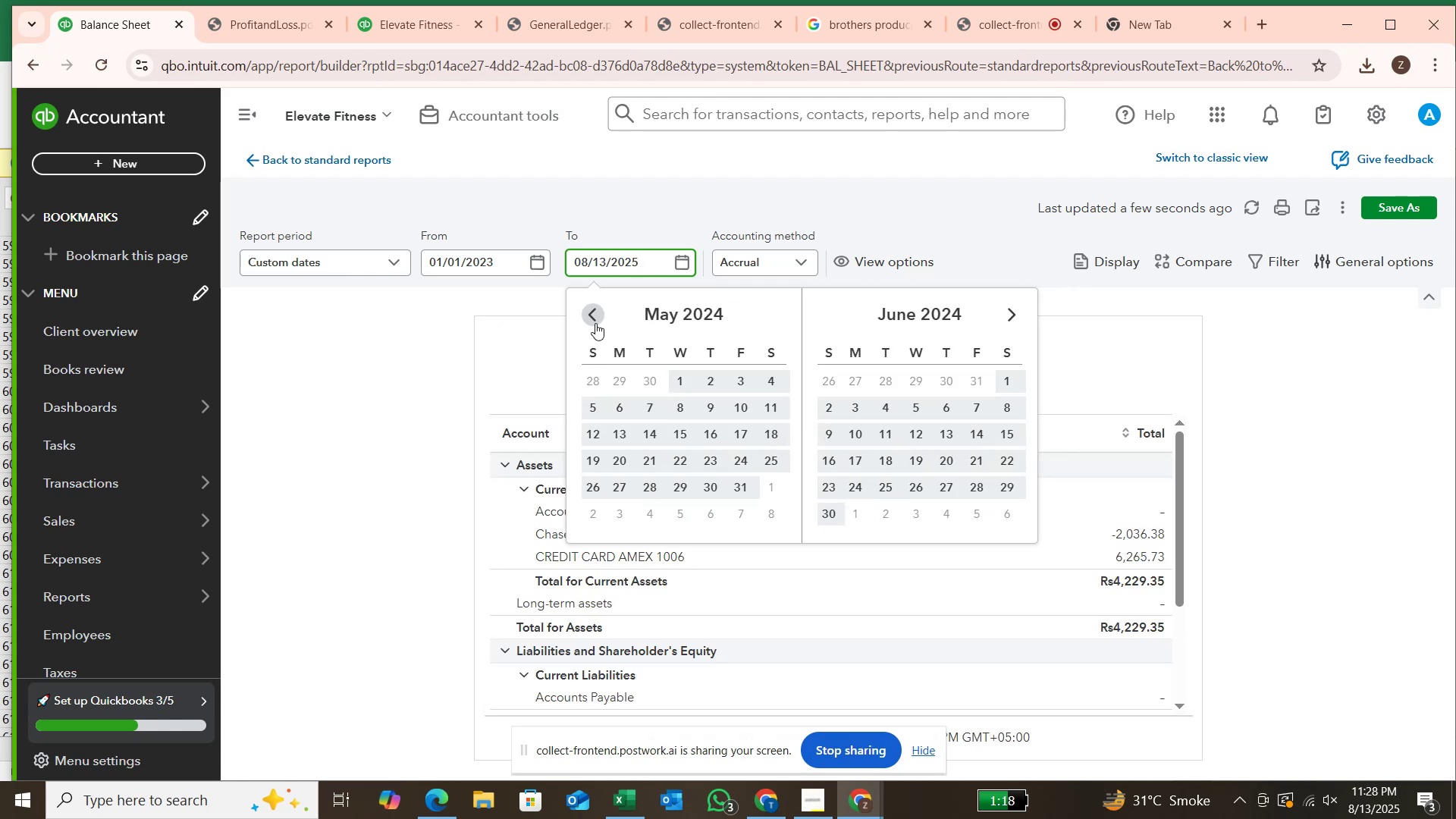 
triple_click([595, 323])
 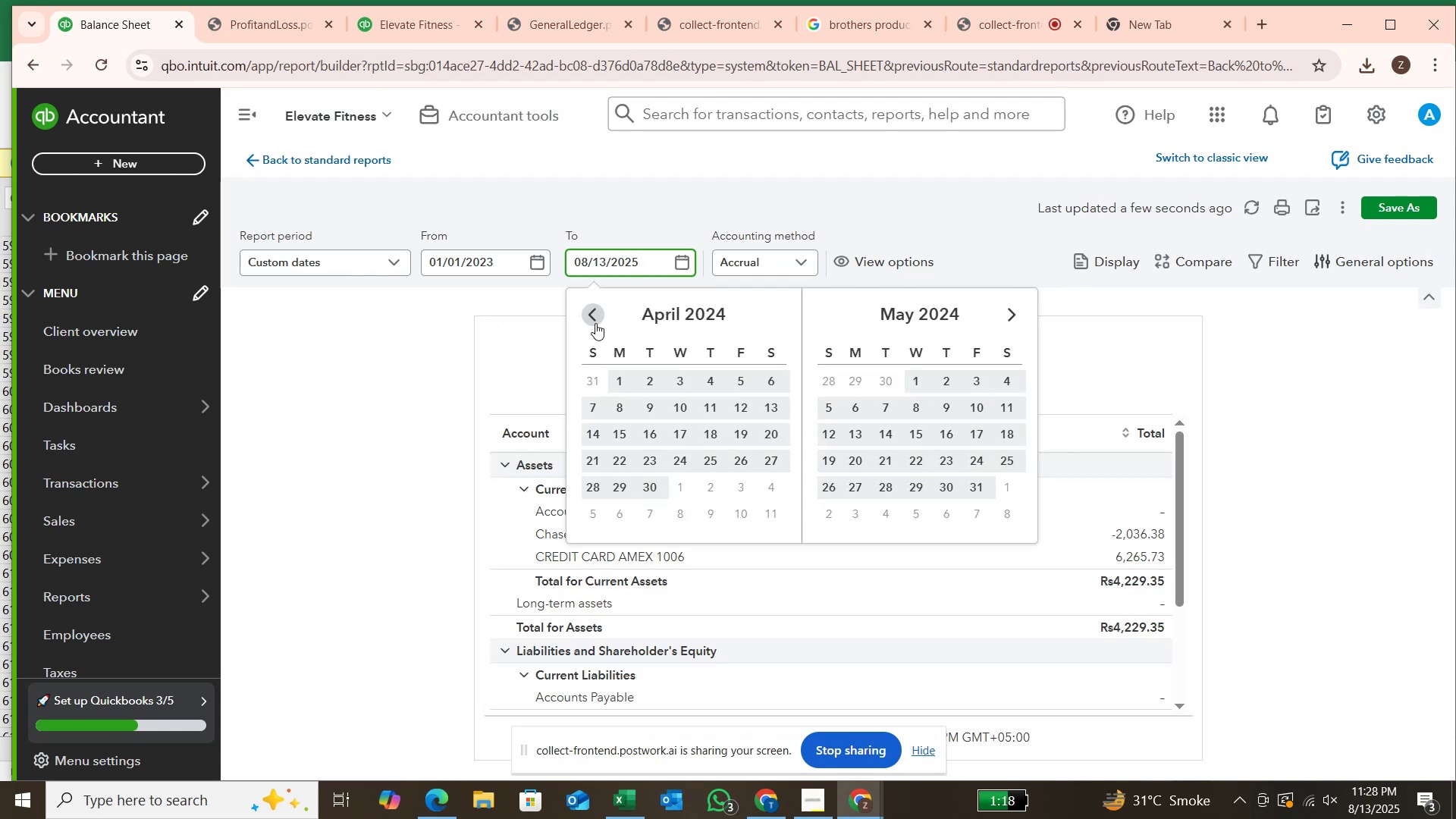 
triple_click([595, 323])
 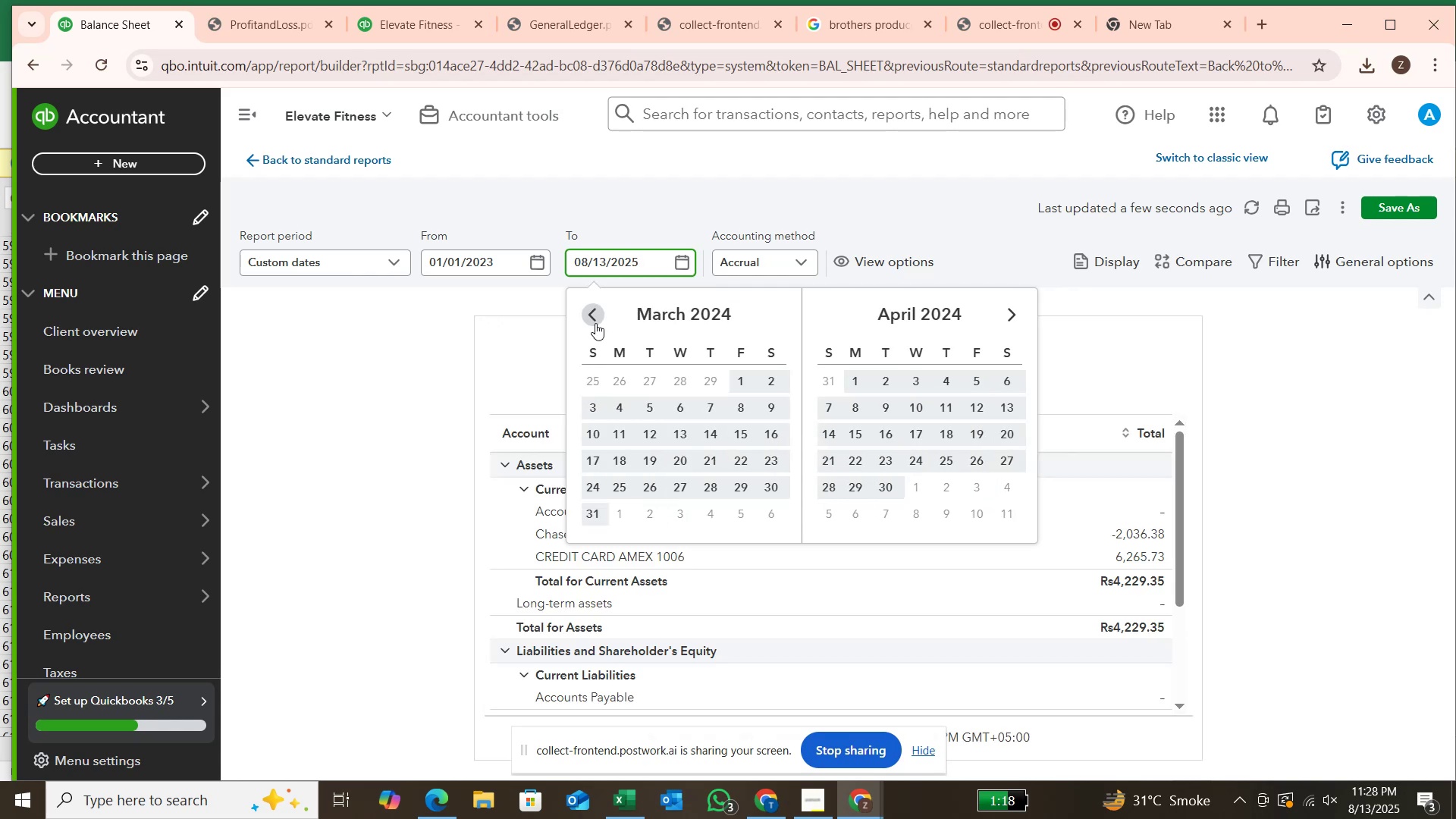 
triple_click([595, 323])
 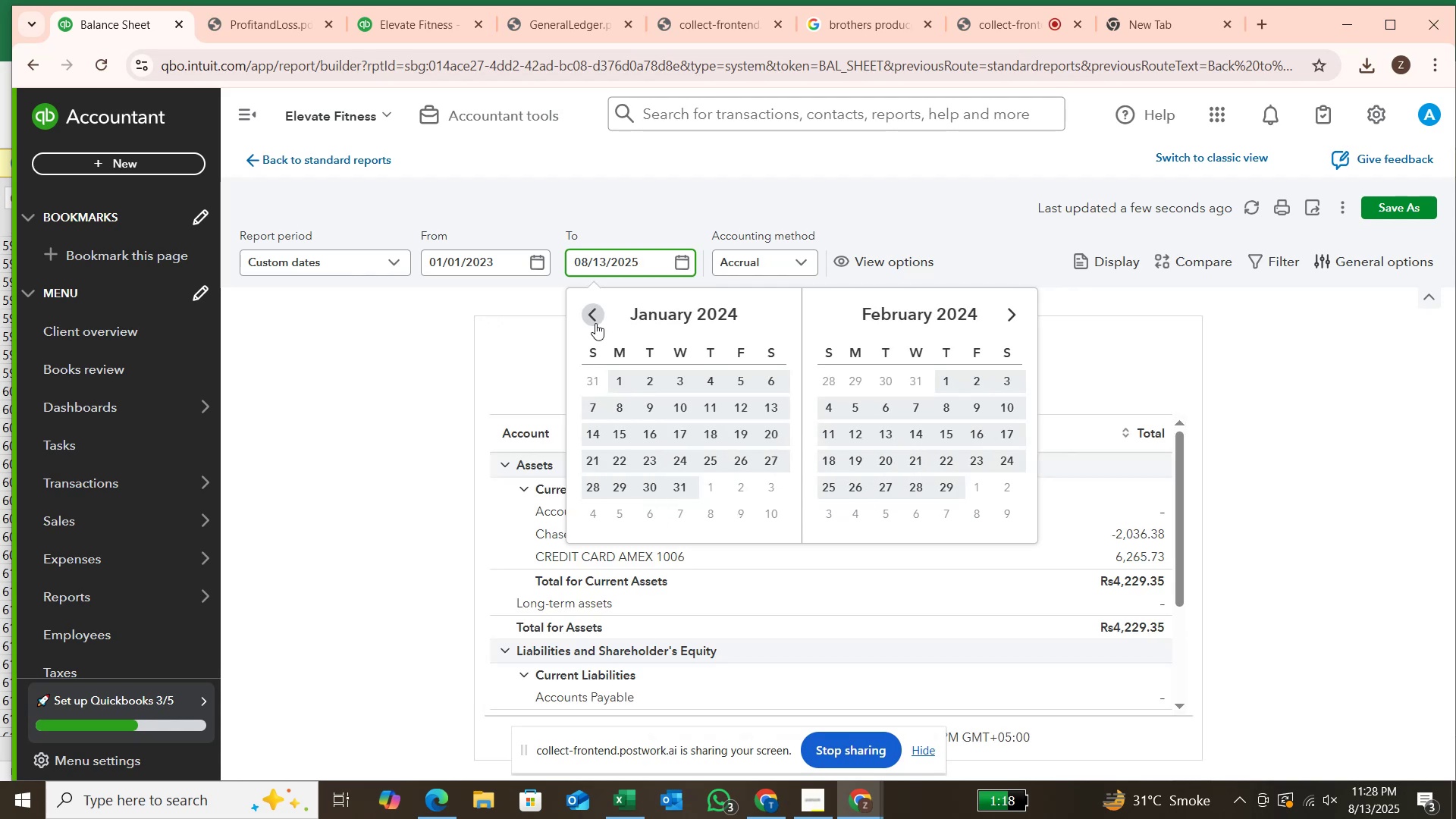 
double_click([595, 323])
 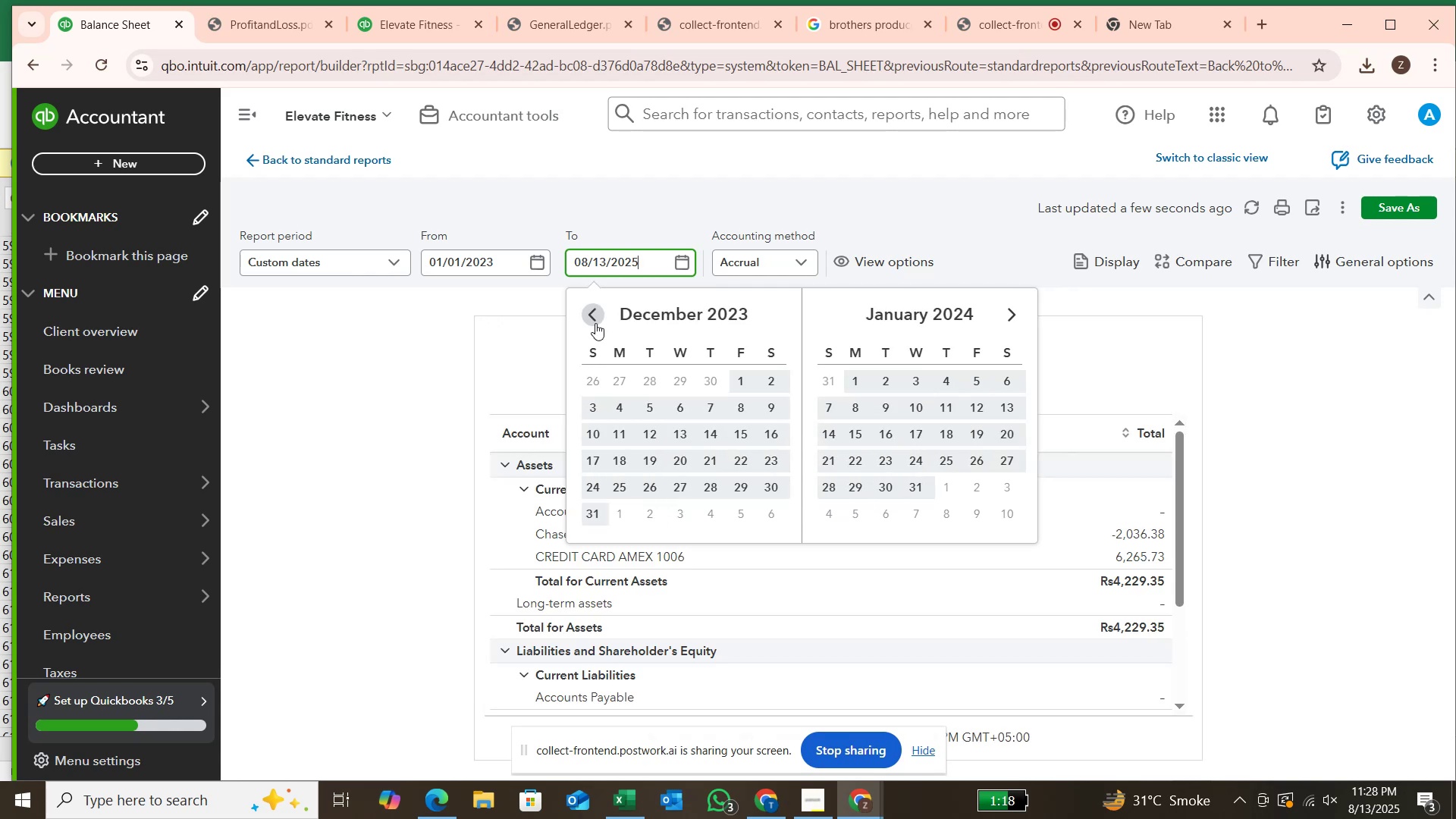 
triple_click([595, 323])
 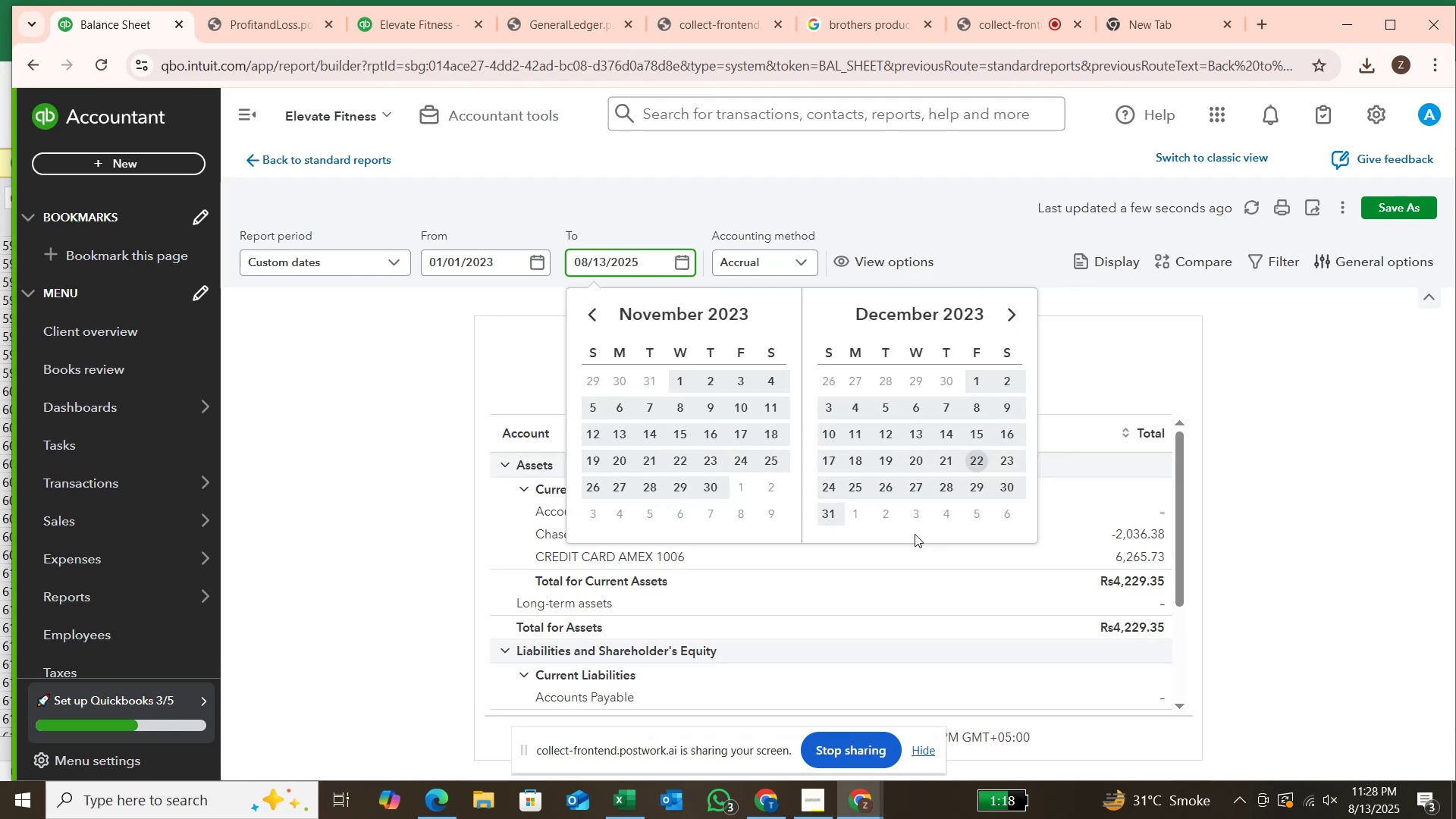 
left_click([835, 518])
 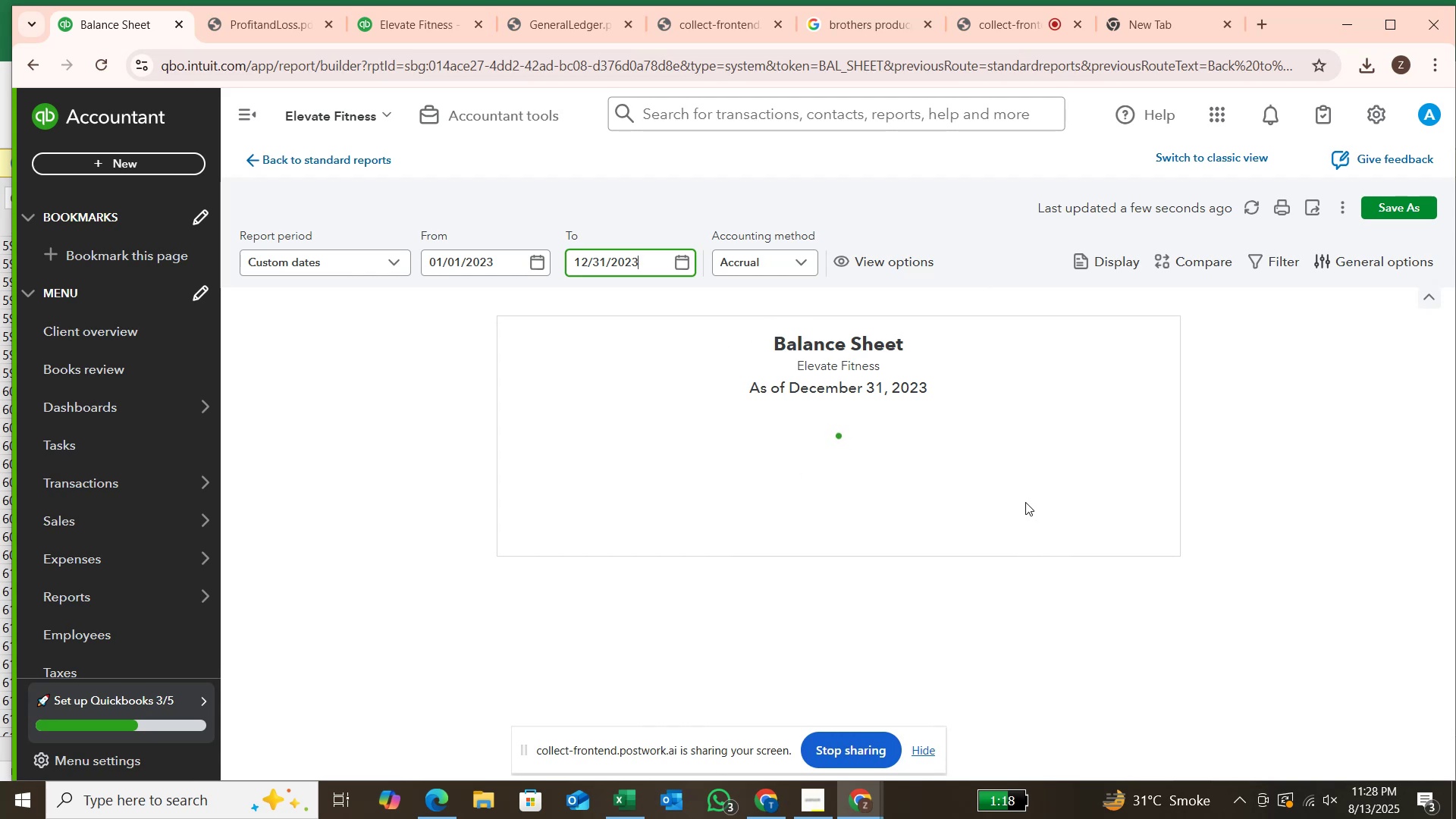 
scroll: coordinate [1037, 498], scroll_direction: down, amount: 2.0
 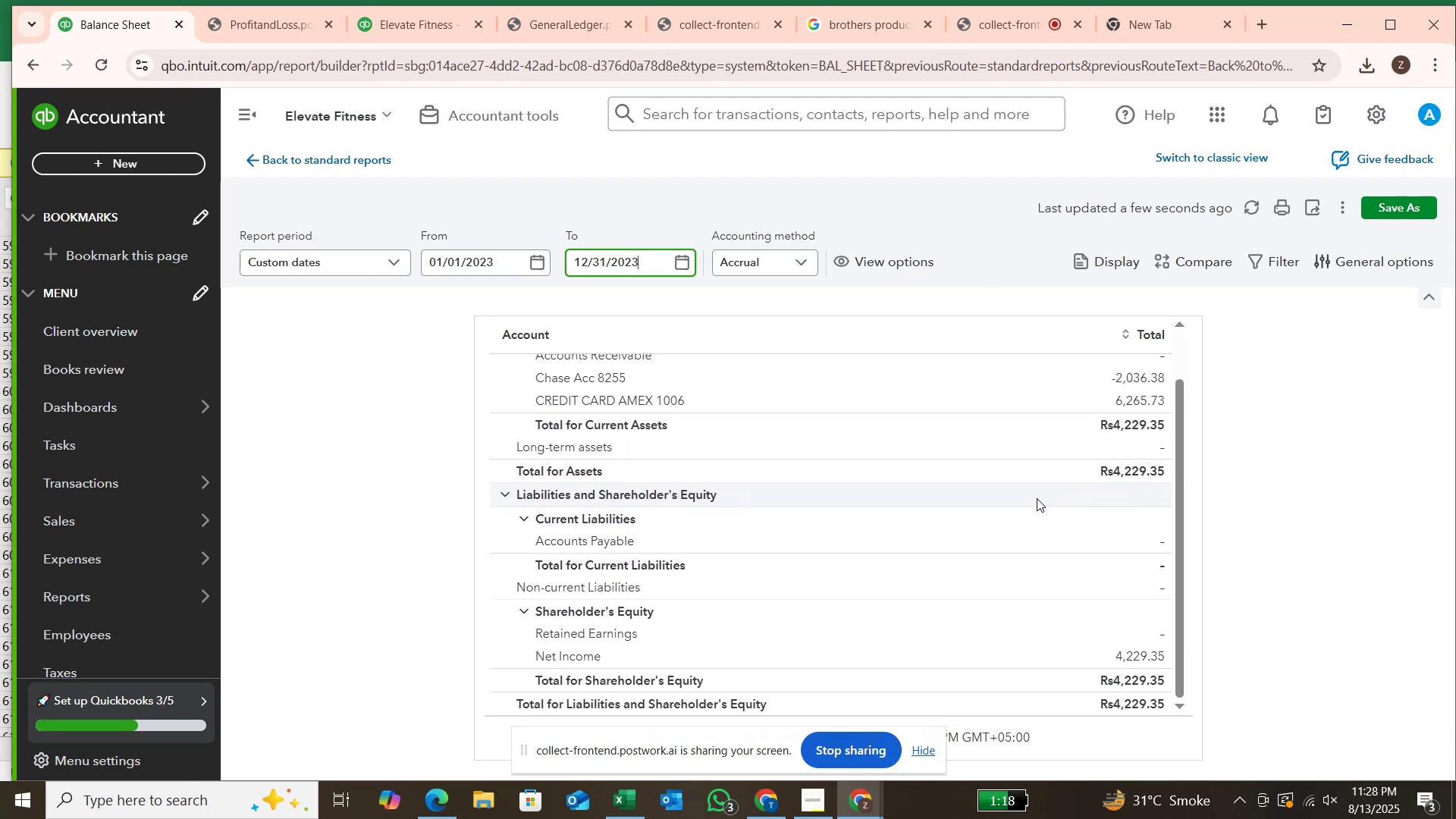 
scroll: coordinate [1037, 498], scroll_direction: up, amount: 2.0
 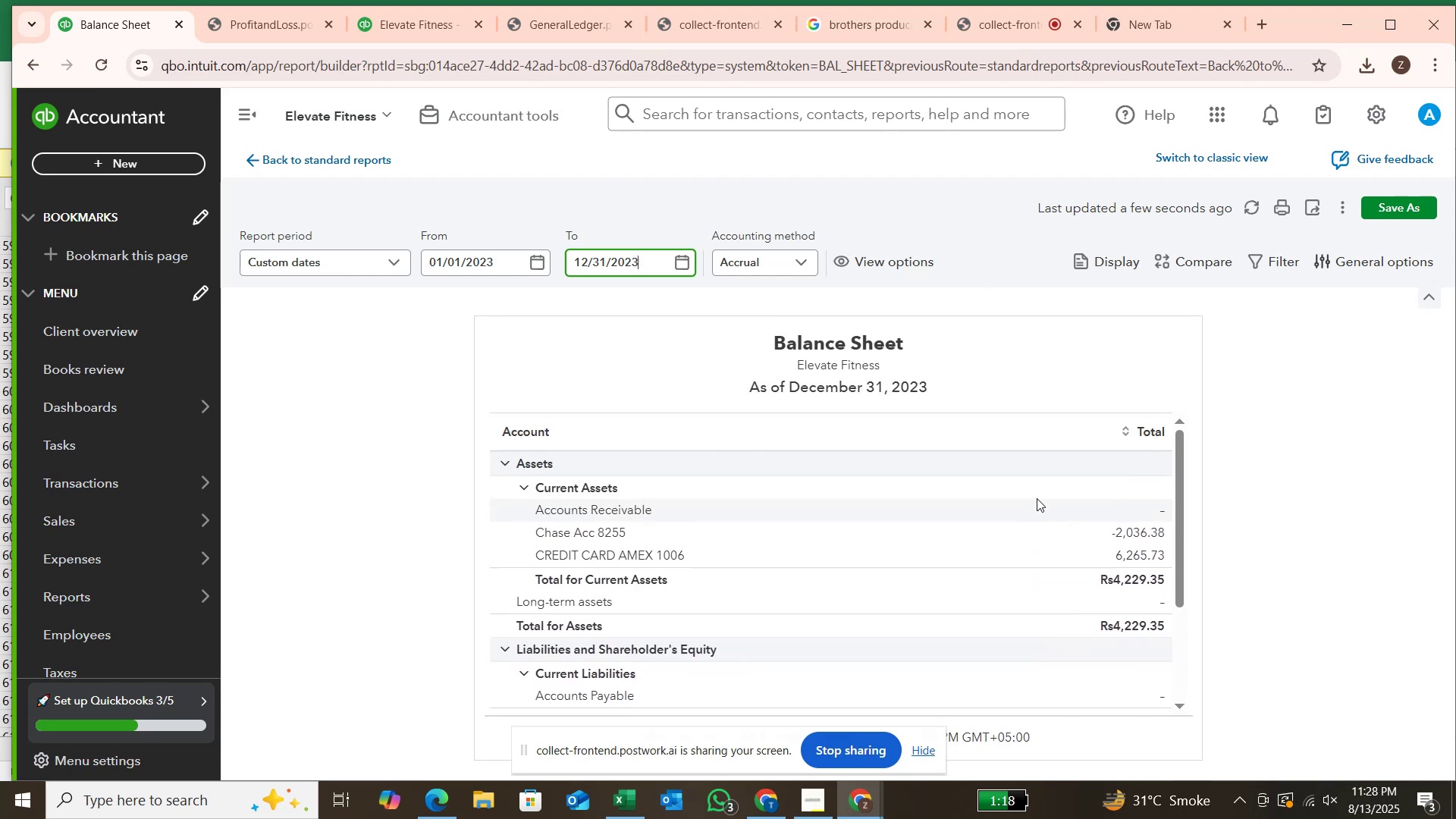 
scroll: coordinate [1037, 498], scroll_direction: none, amount: 0.0
 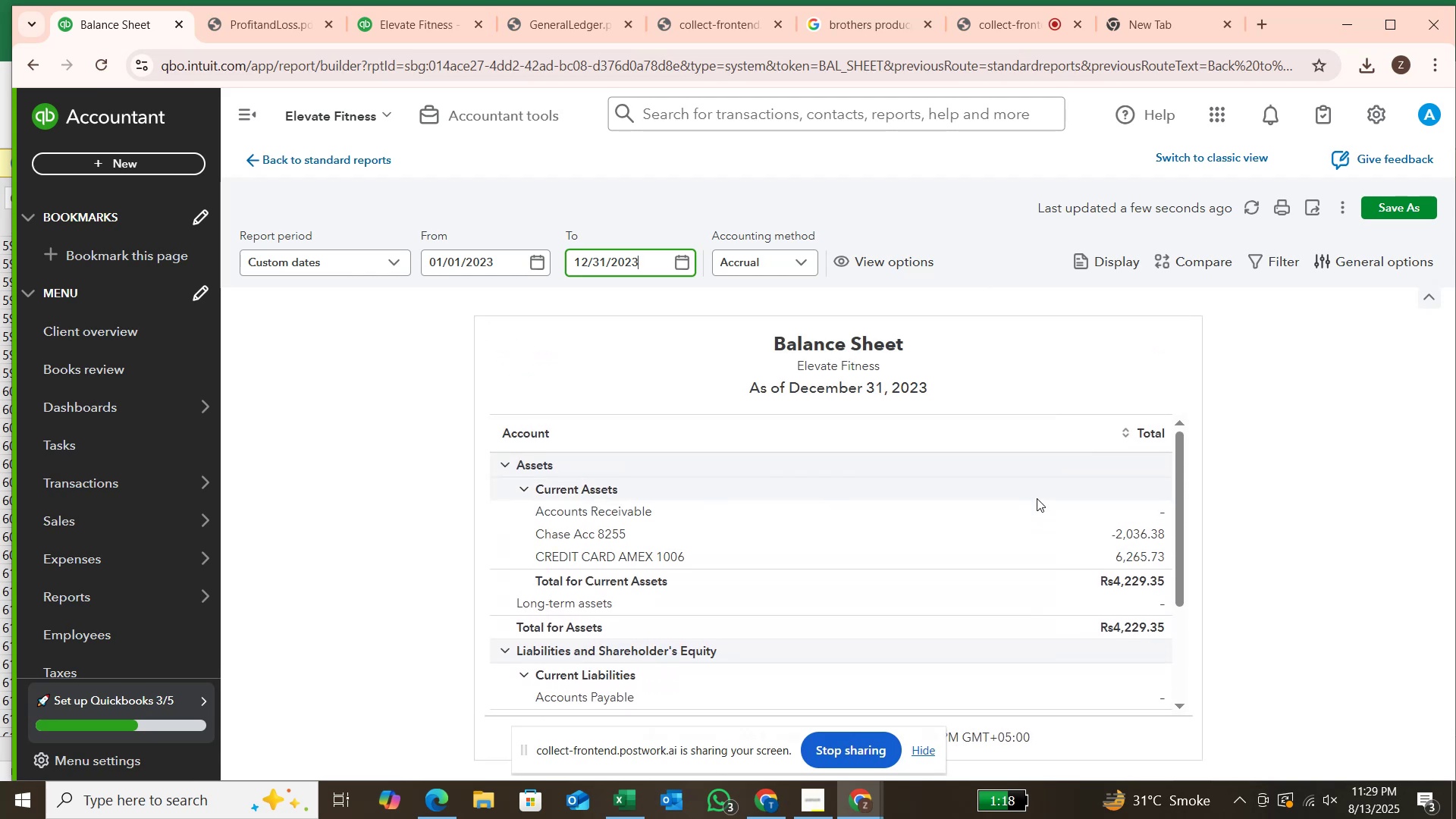 
scroll: coordinate [1037, 498], scroll_direction: down, amount: 3.0
 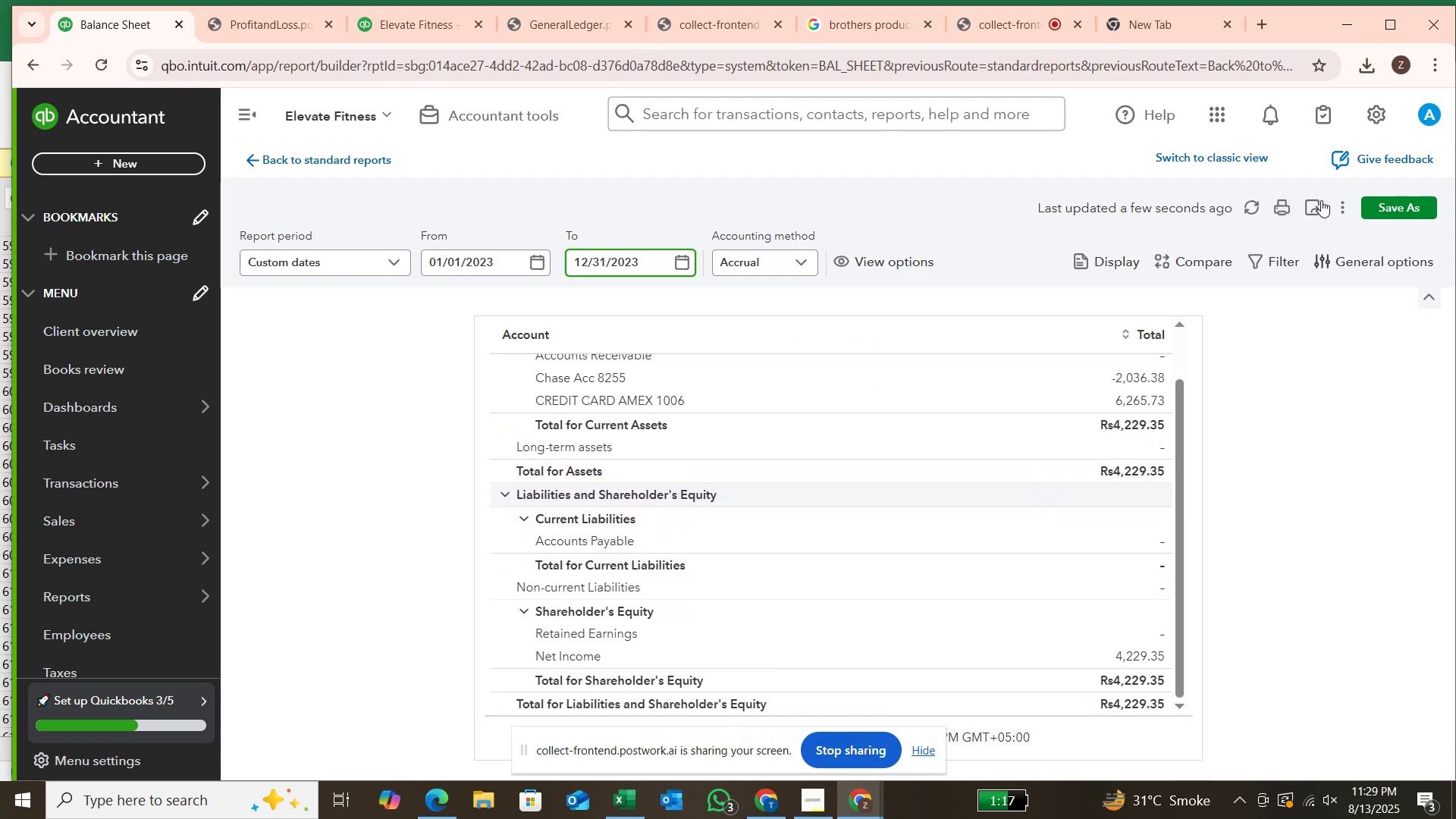 
left_click([1321, 203])
 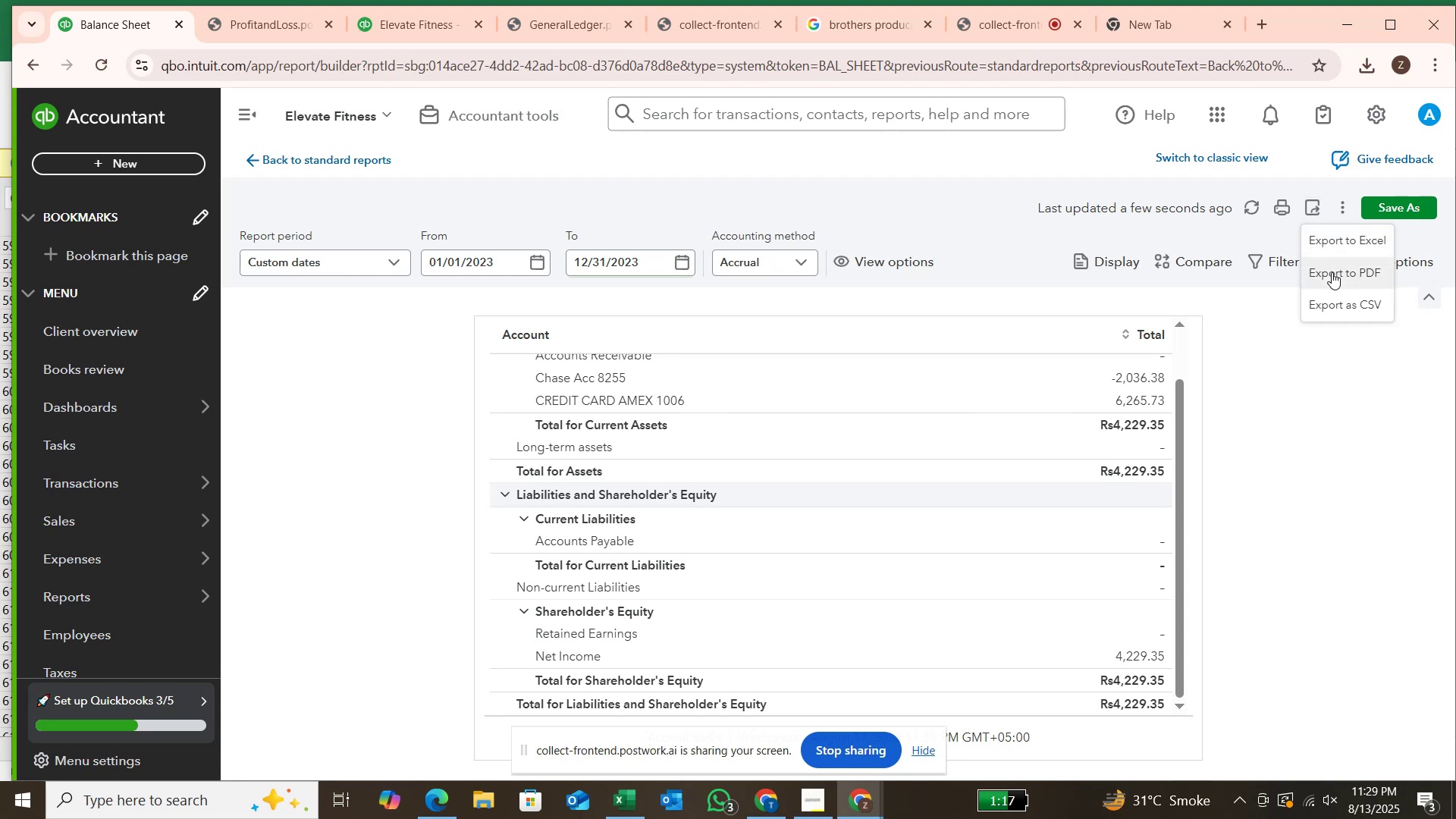 
left_click([1332, 272])
 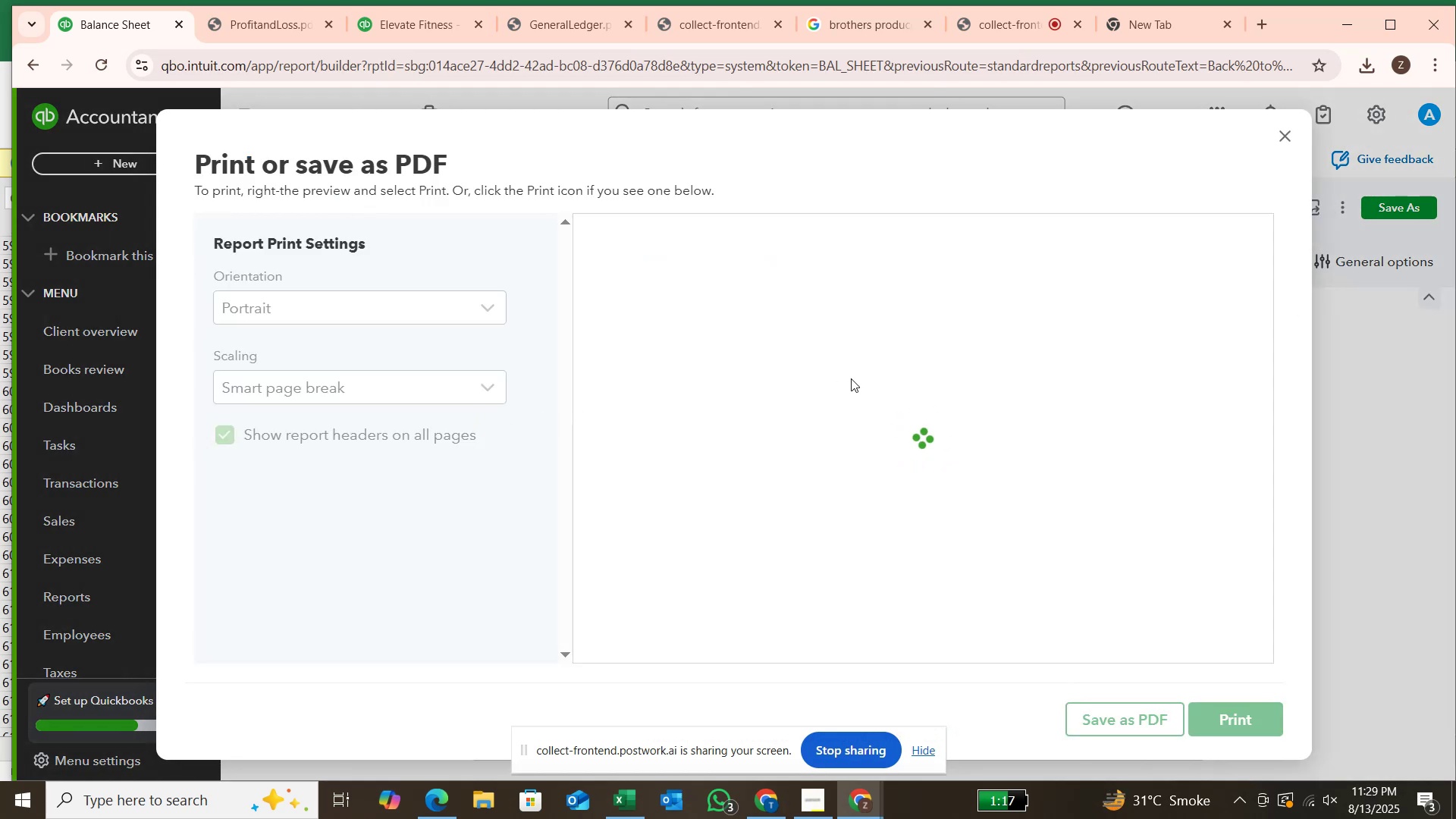 
wait(10.82)
 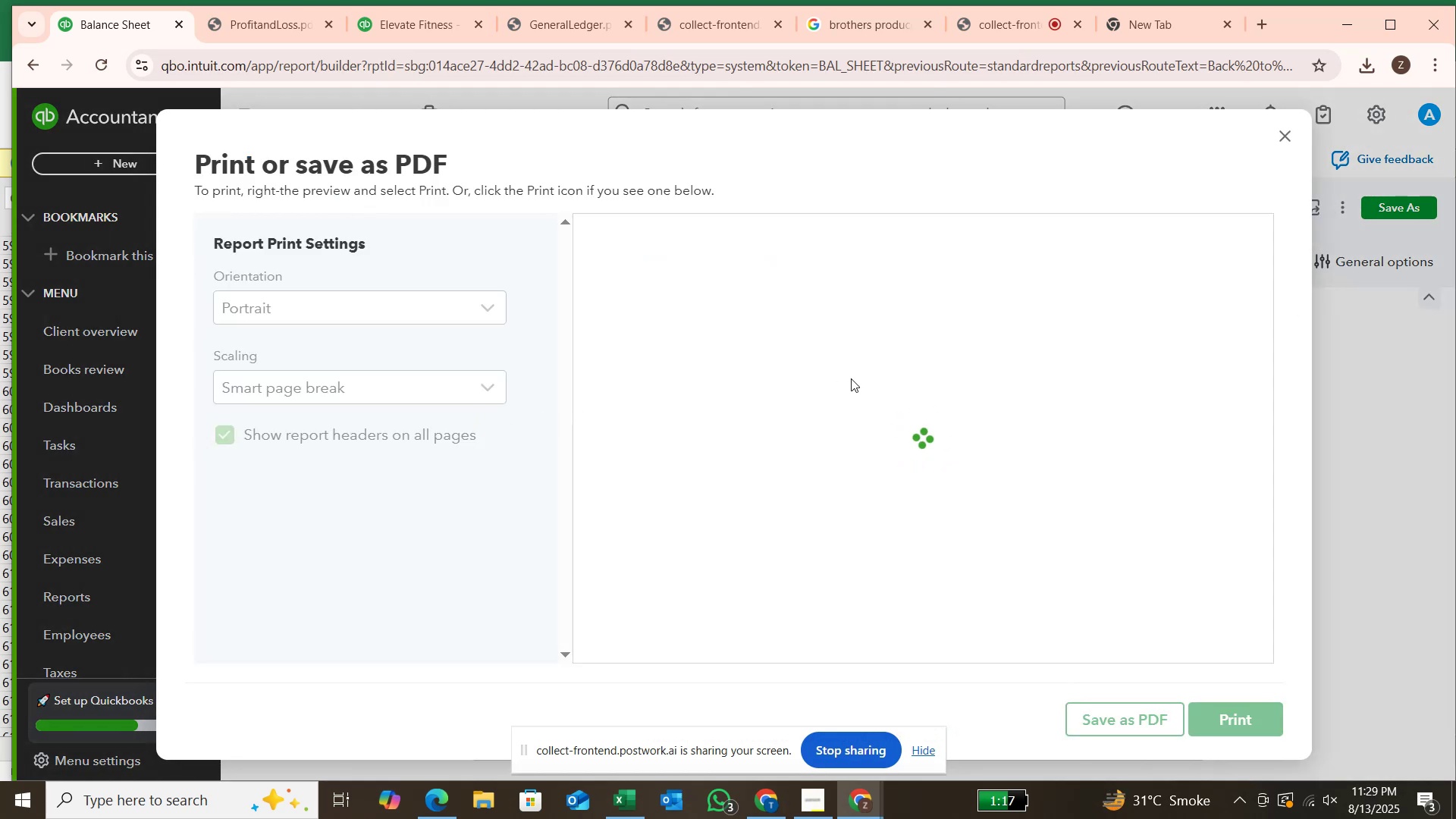 
mouse_move([1191, 269])
 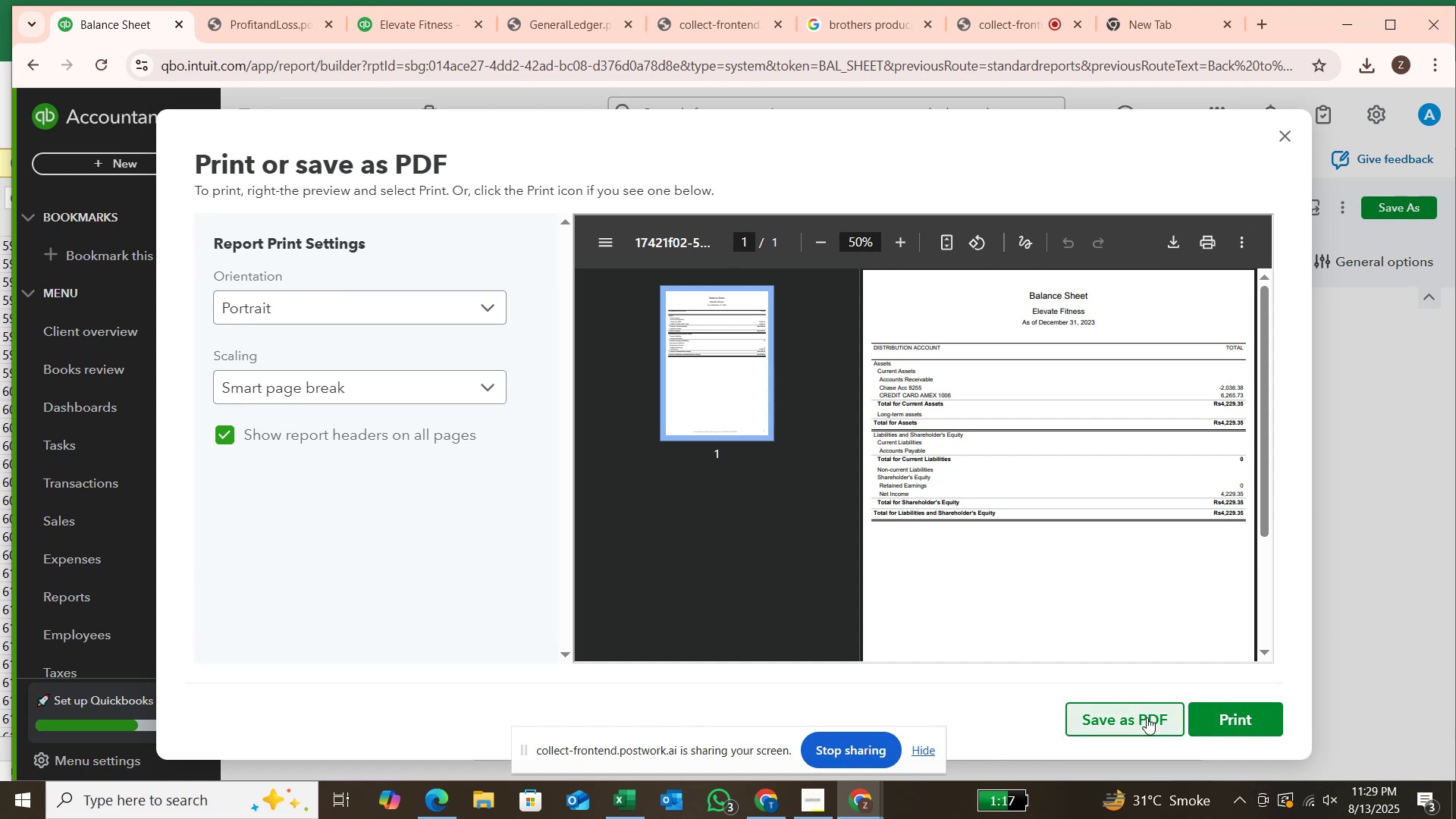 
left_click([1147, 717])
 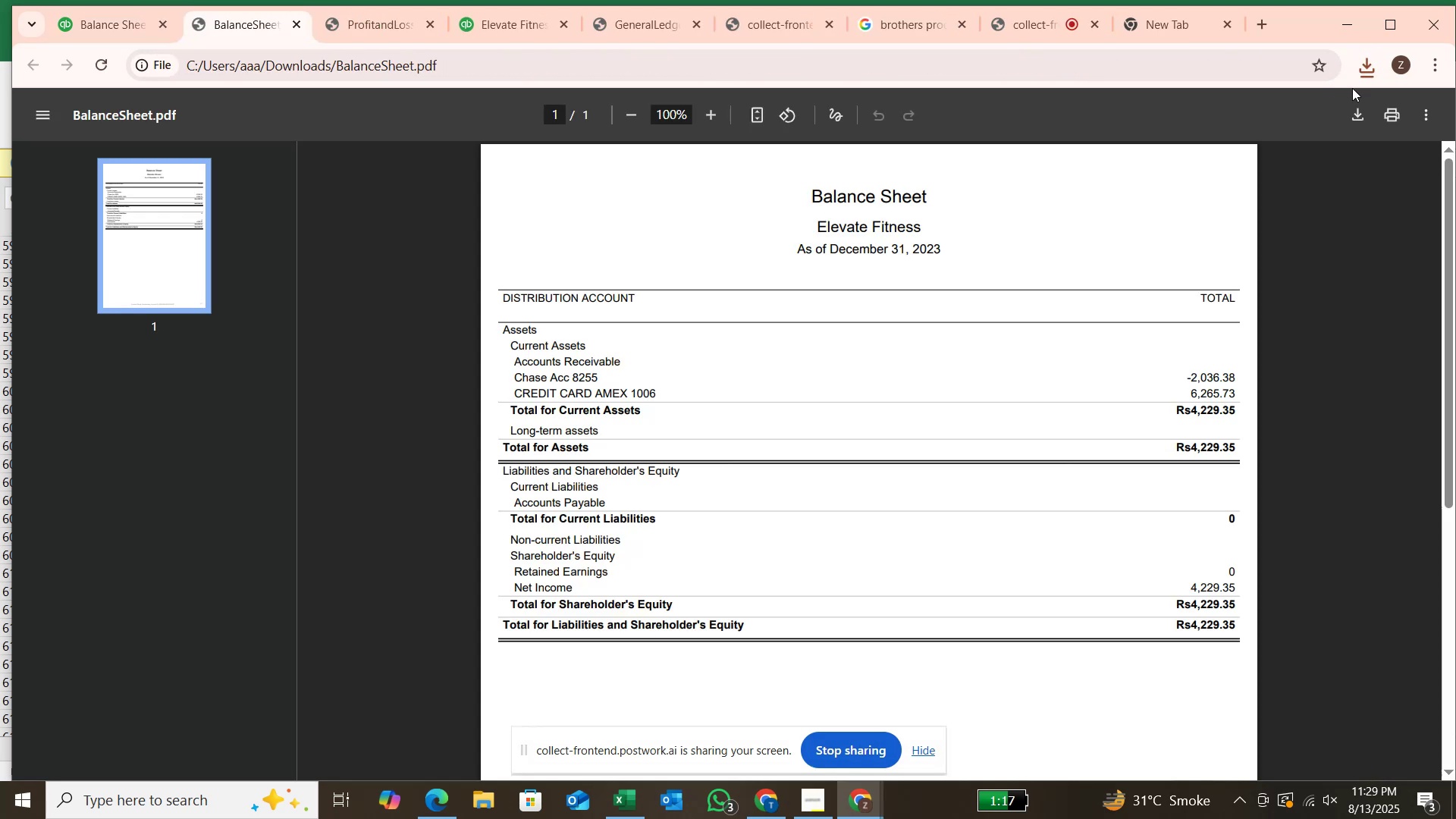 
wait(5.71)
 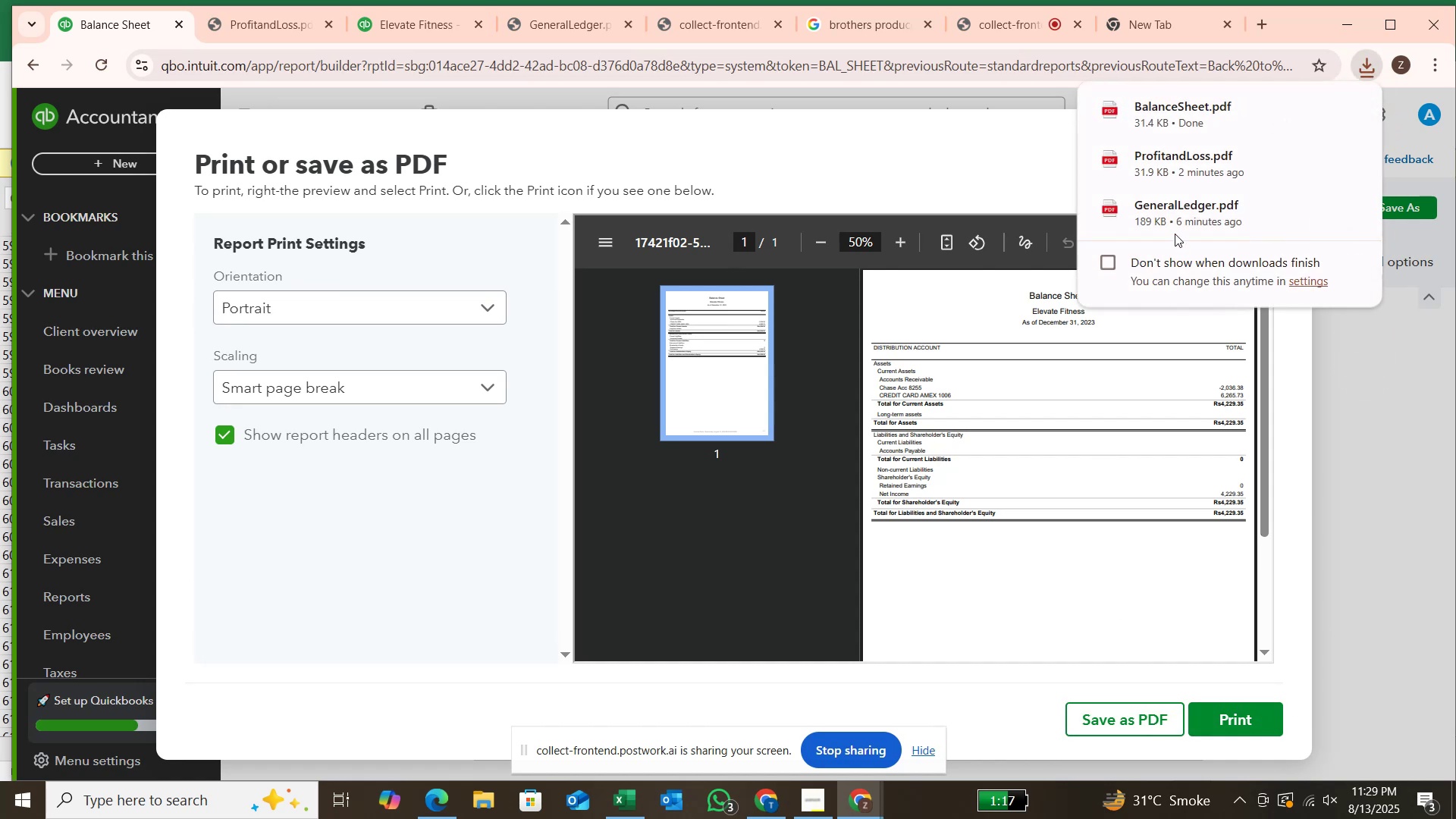 
left_click([1363, 115])
 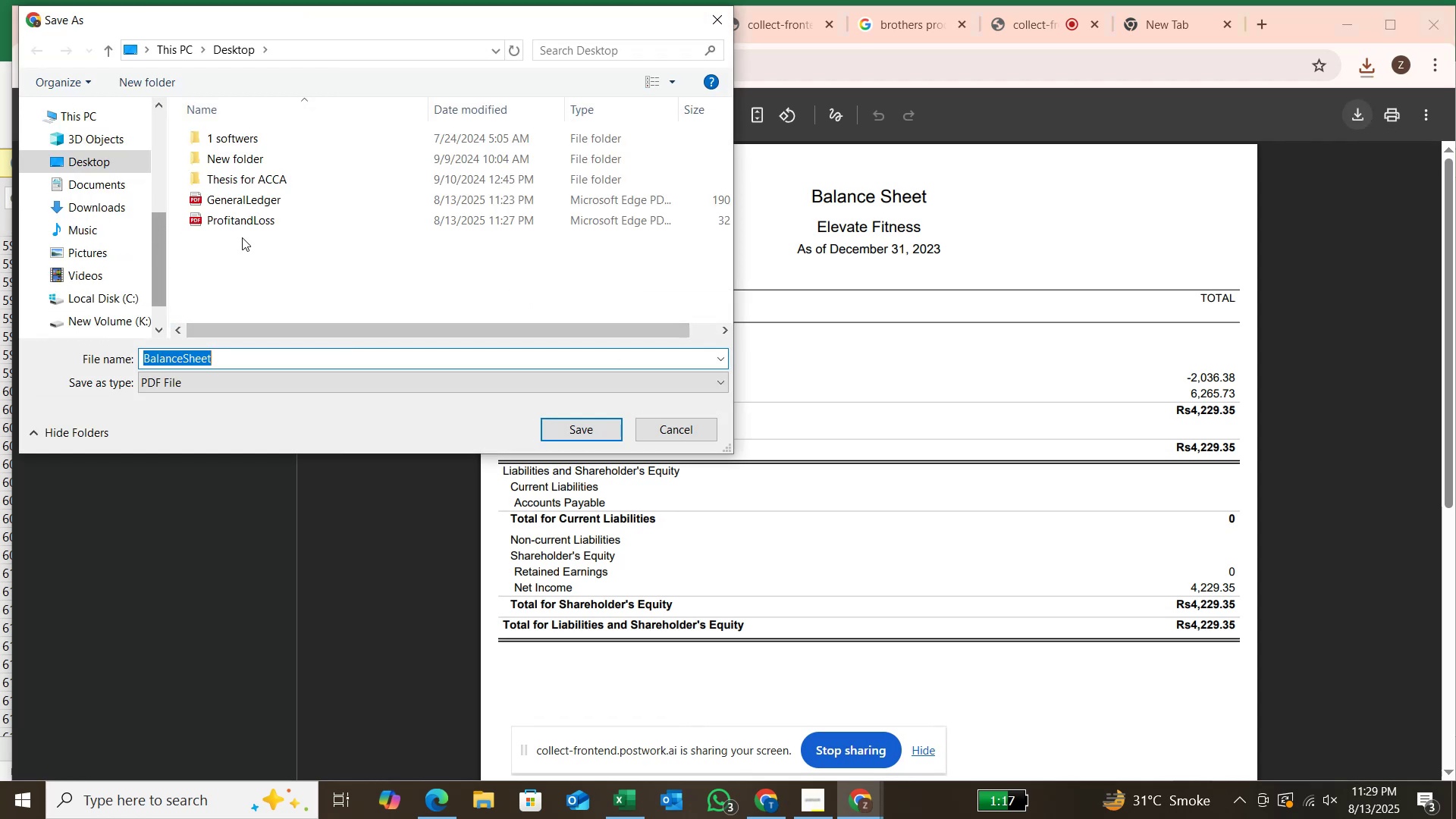 
left_click([598, 424])
 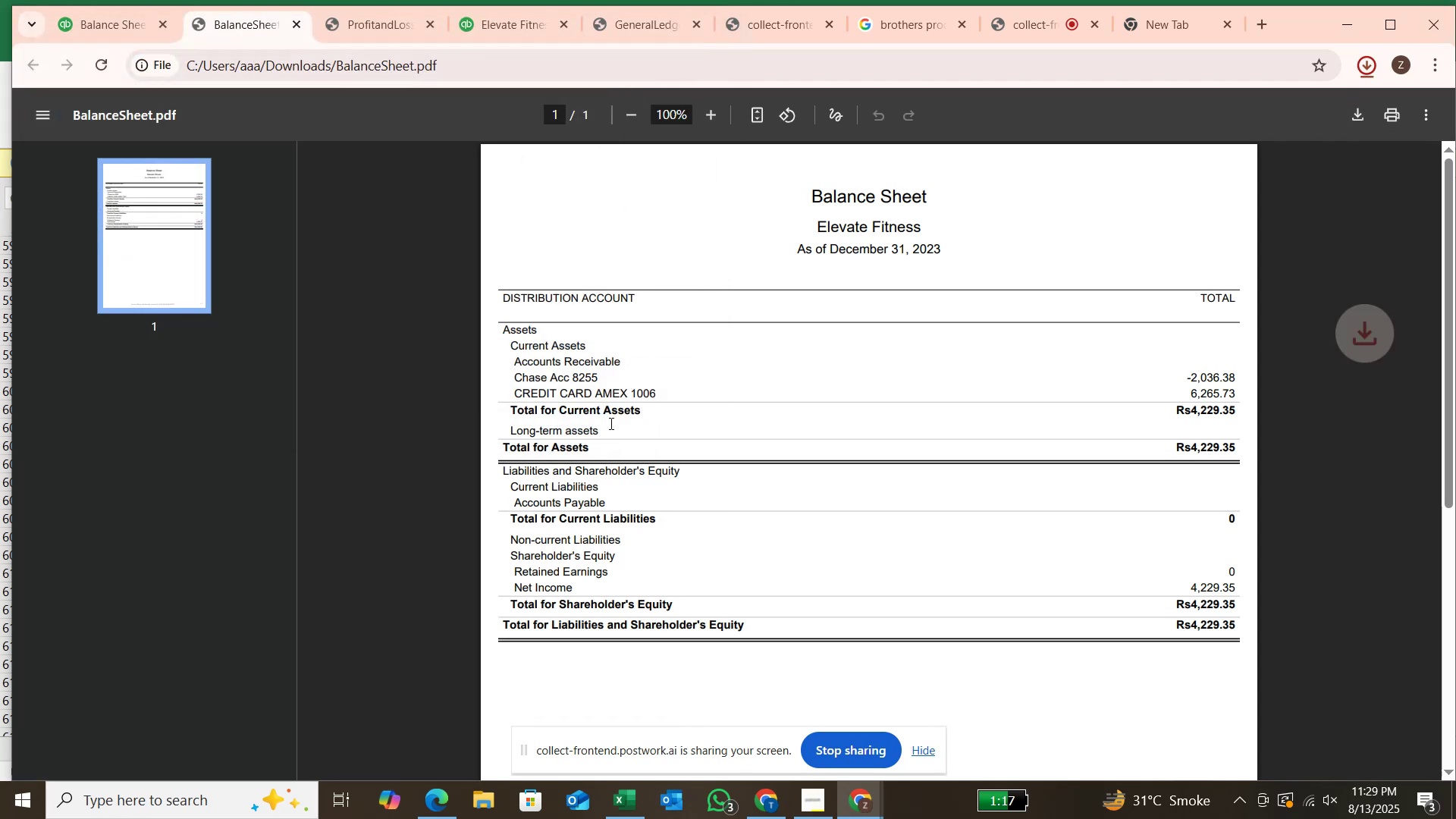 
scroll: coordinate [830, 440], scroll_direction: down, amount: 2.0
 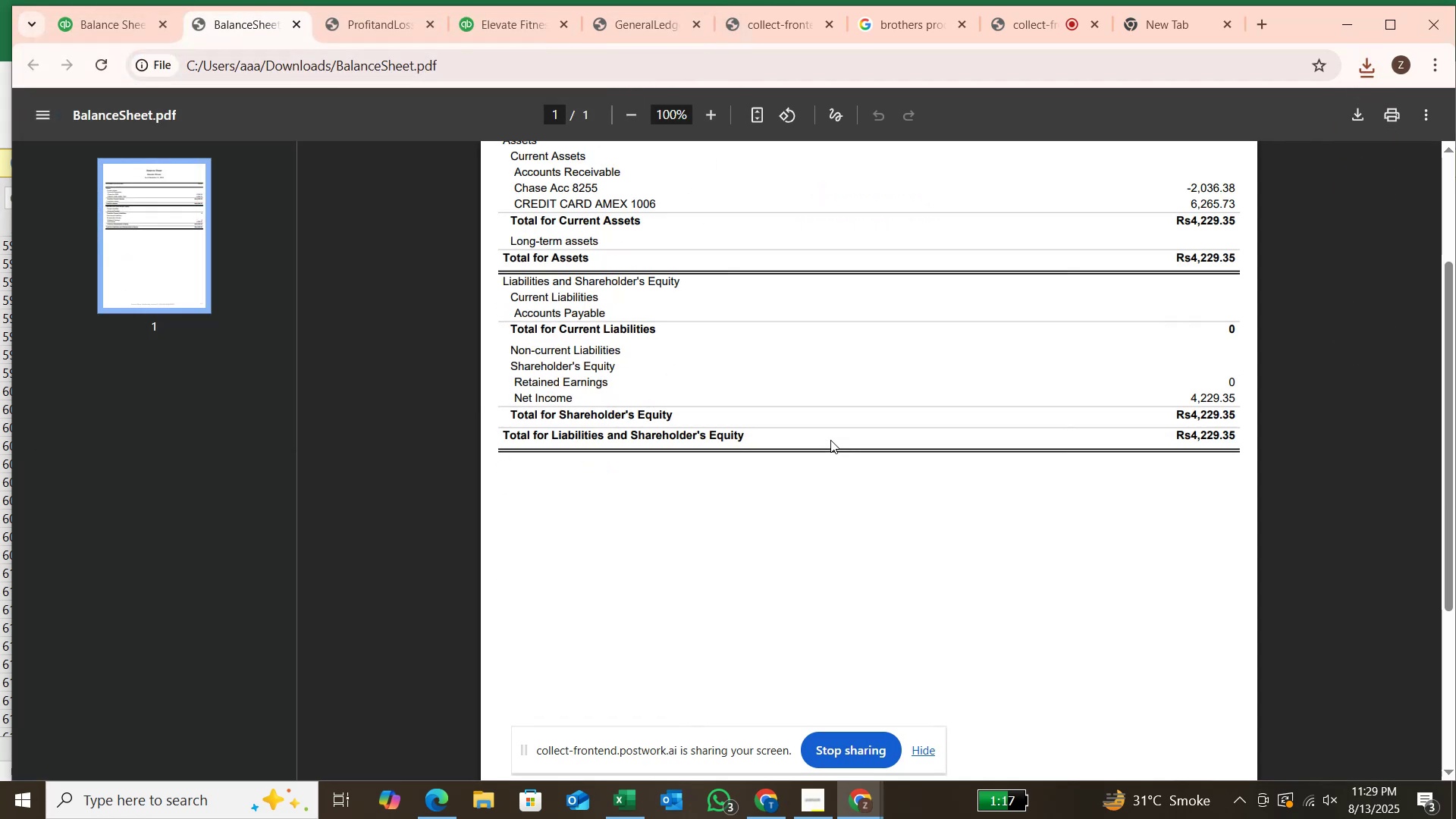 
scroll: coordinate [832, 440], scroll_direction: up, amount: 3.0
 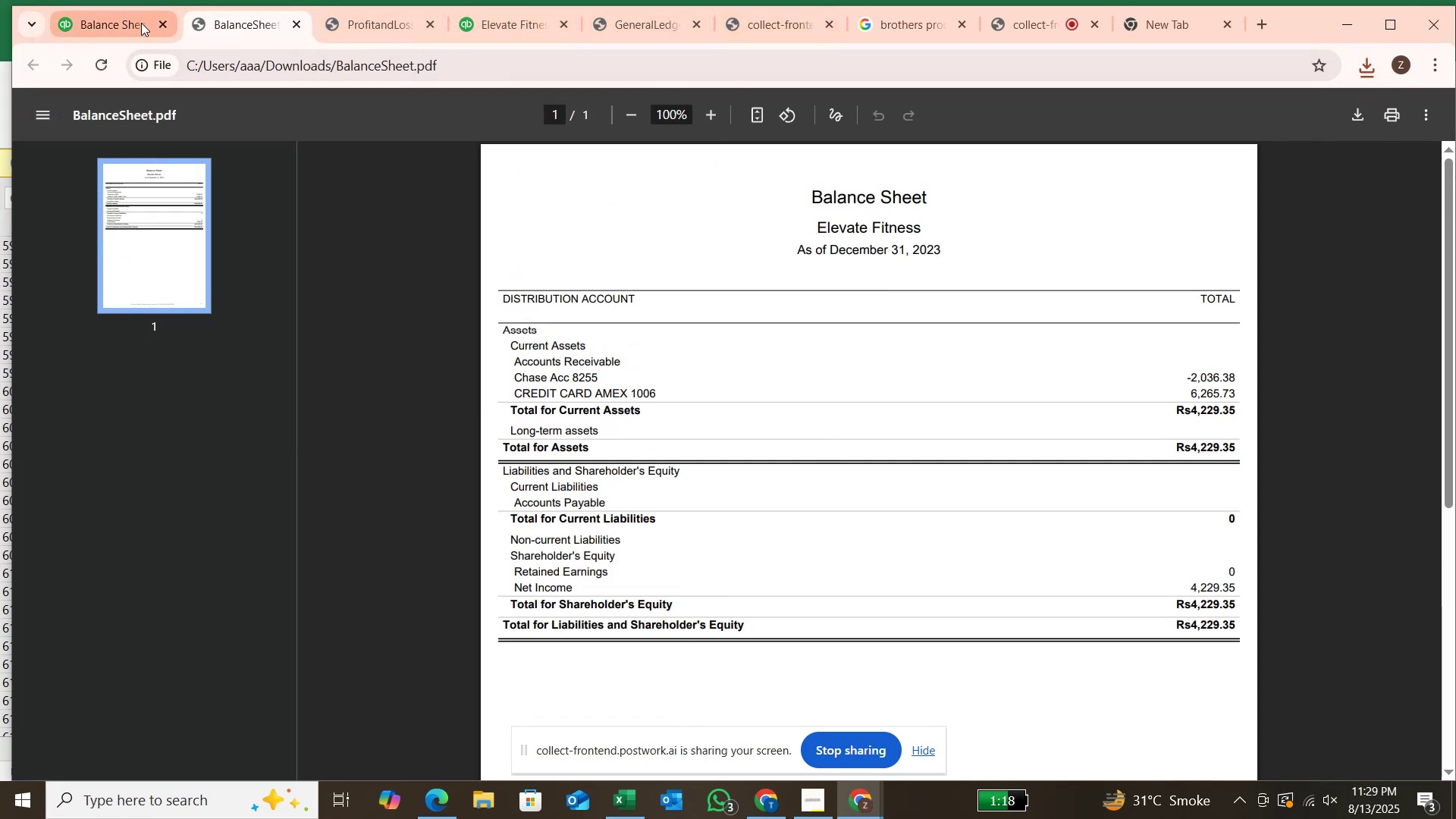 
left_click([140, 25])
 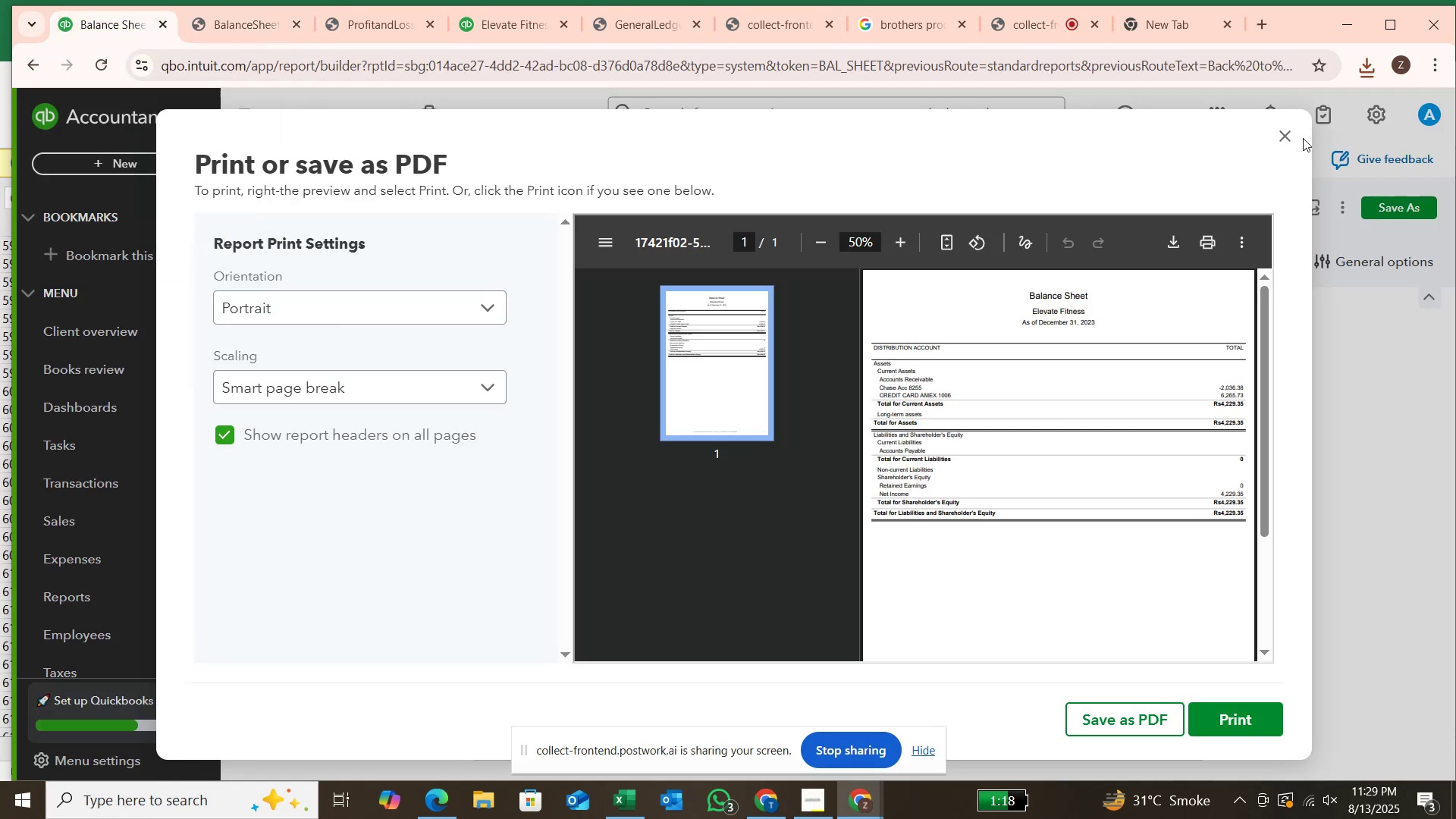 
left_click([1277, 133])
 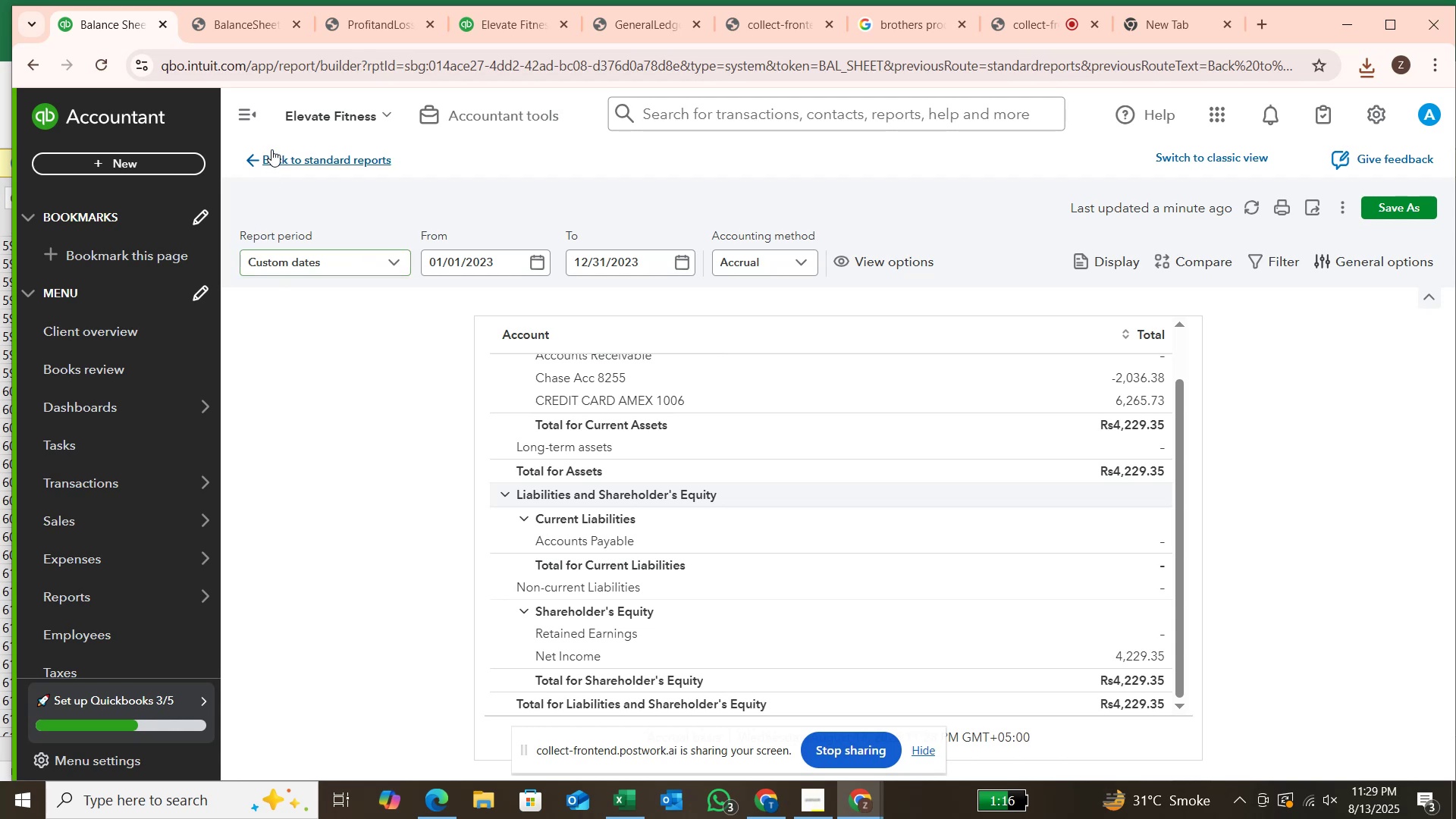 
wait(13.22)
 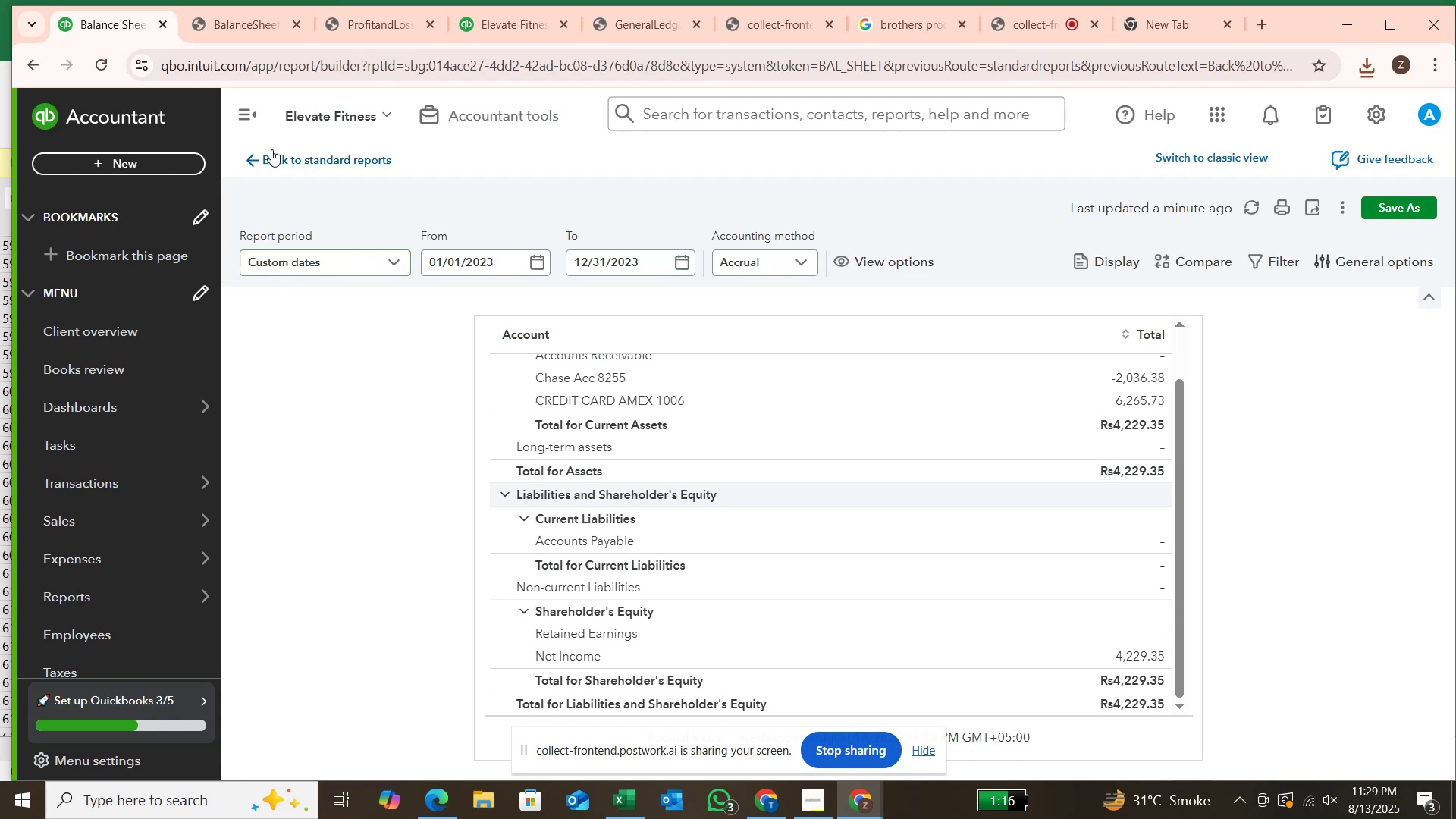 
left_click([234, 601])
 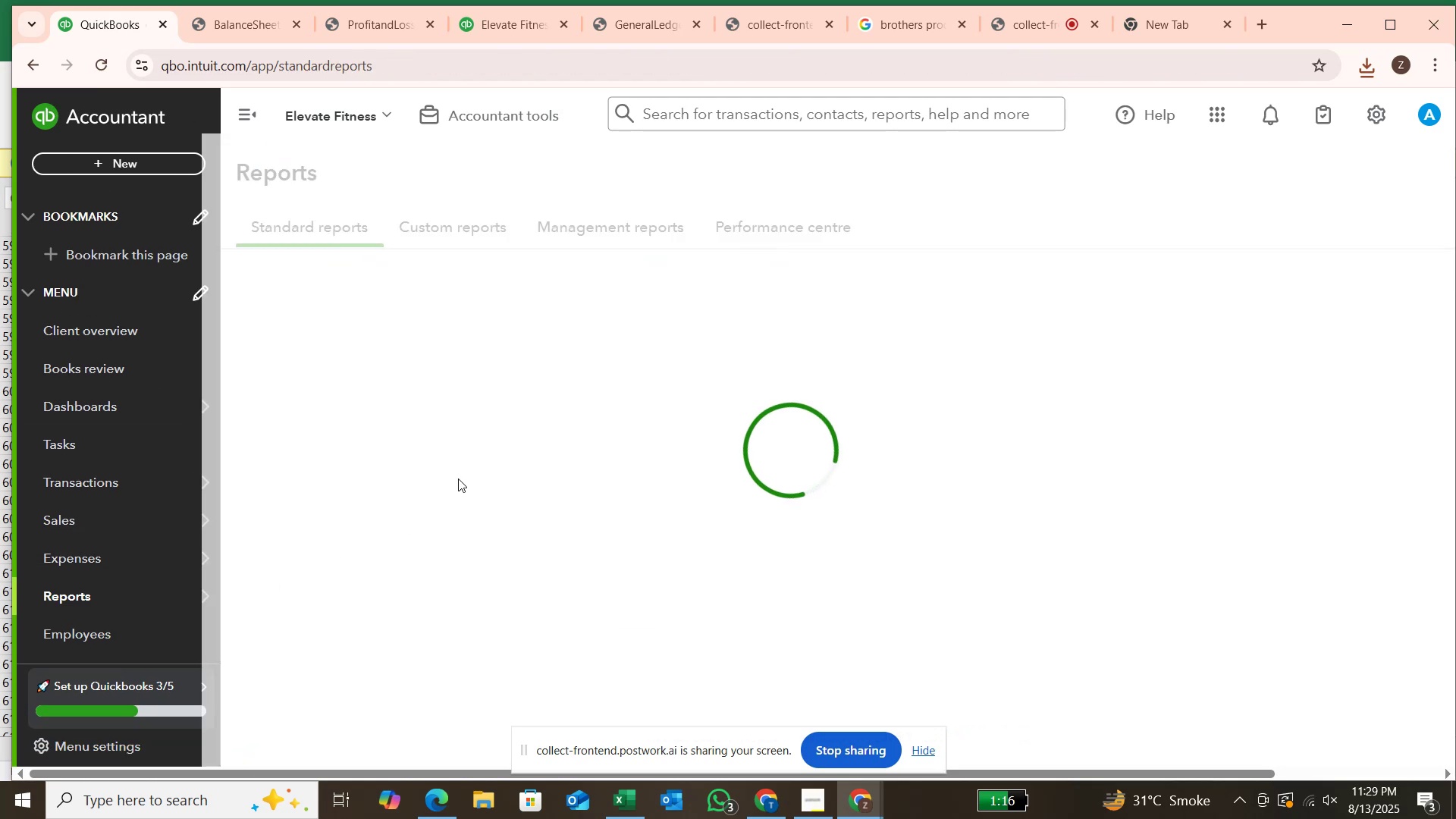 
mouse_move([475, 446])
 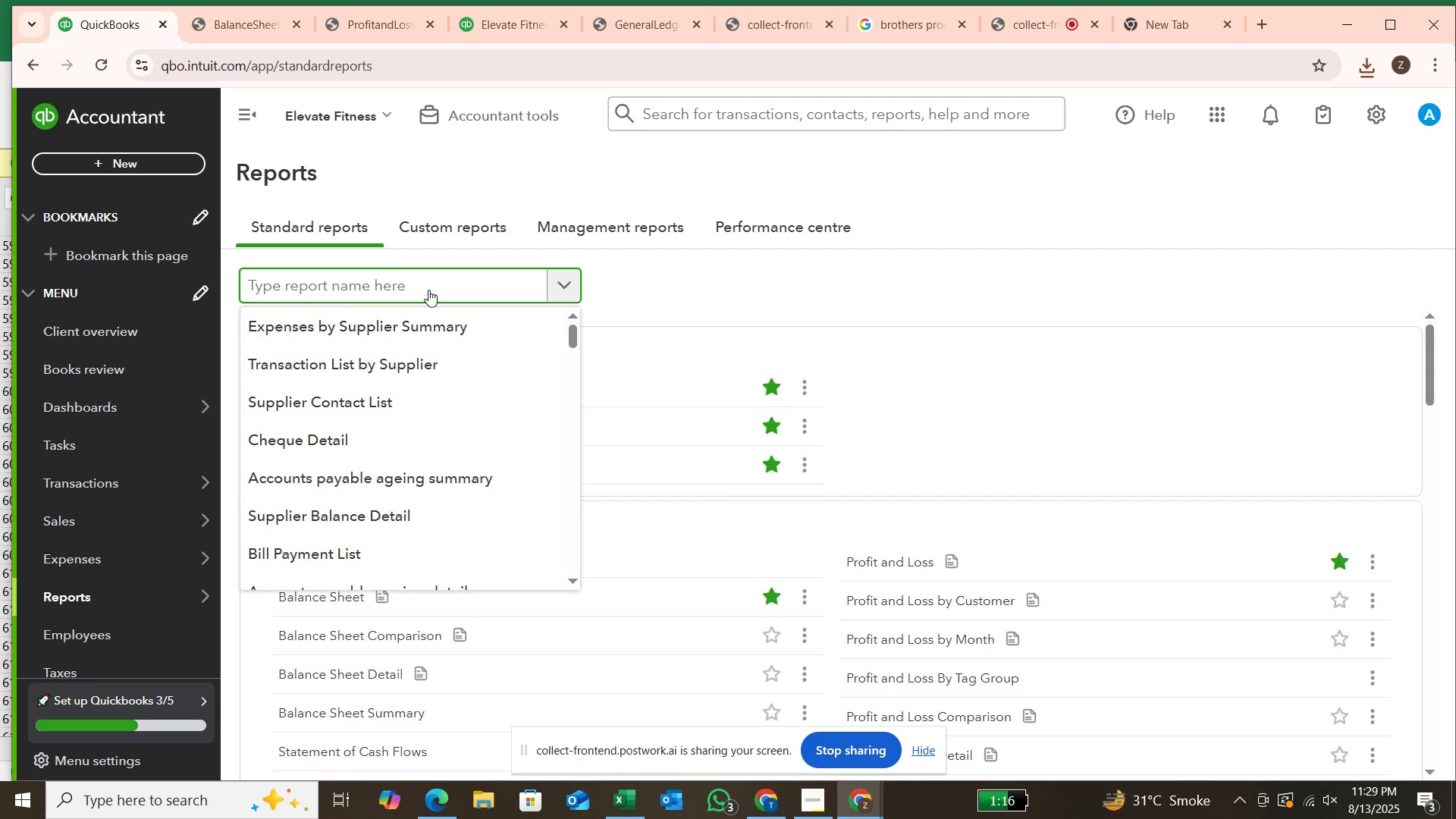 
type(ge)
 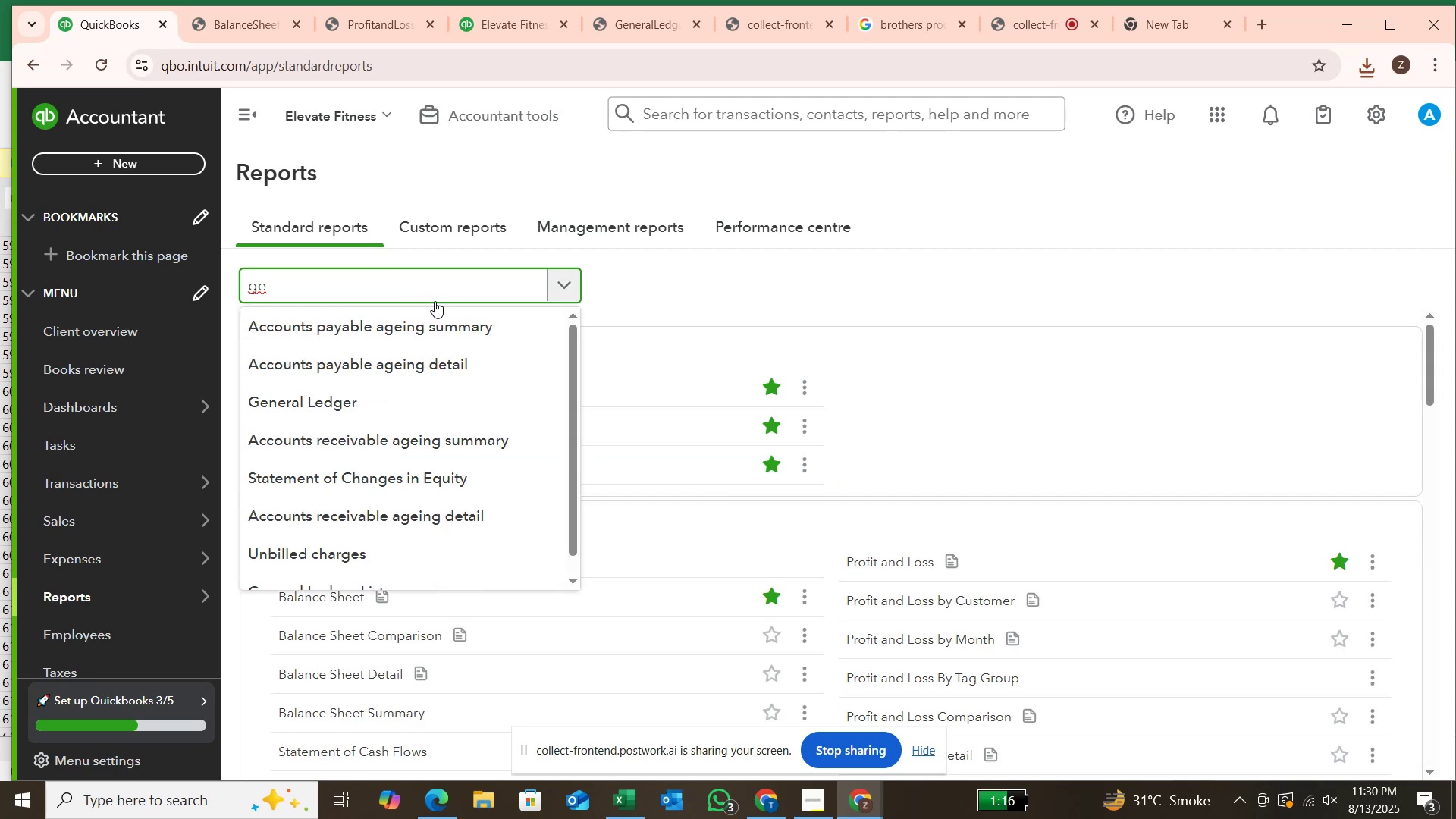 
left_click([424, 394])
 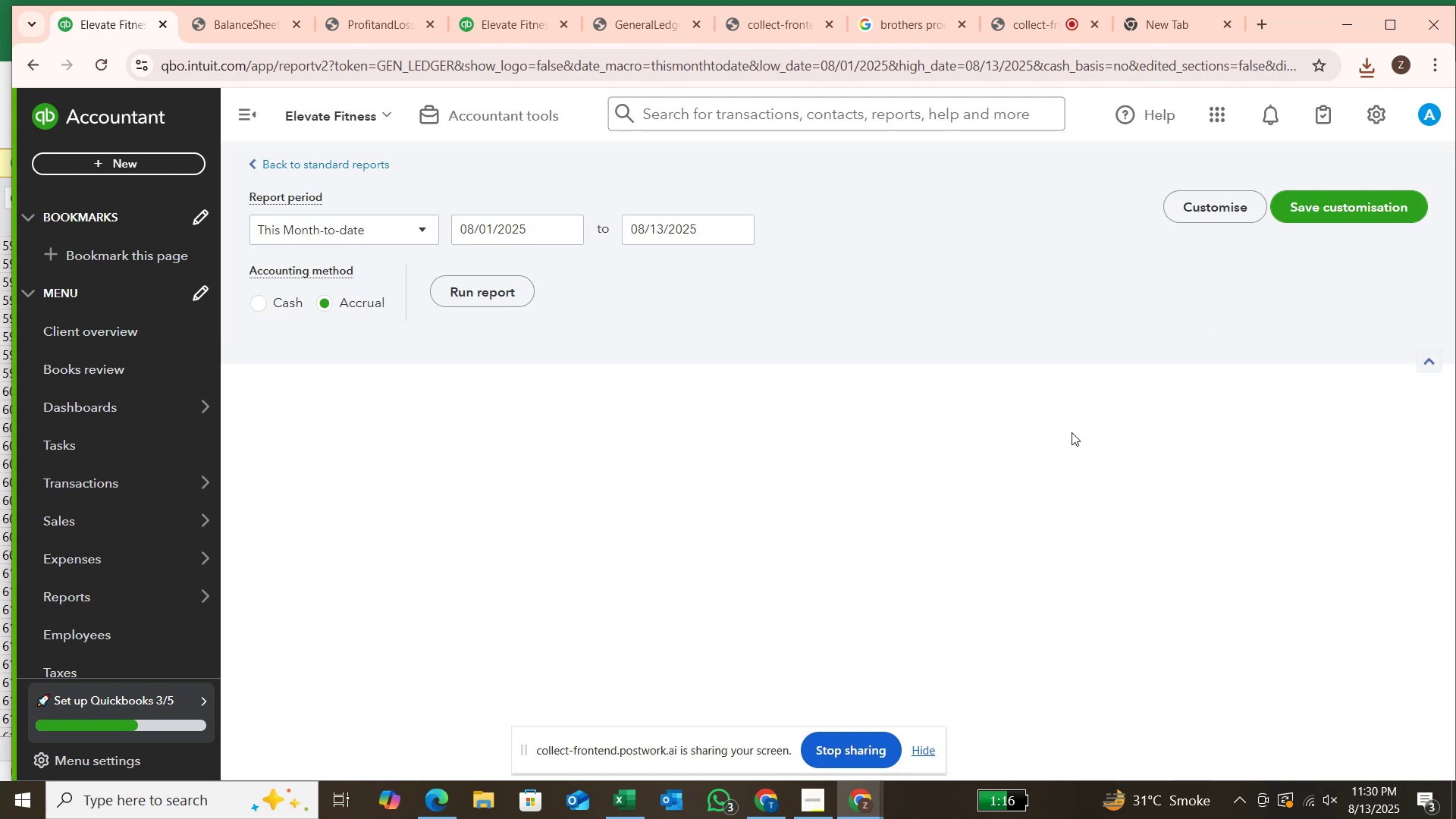 
wait(5.33)
 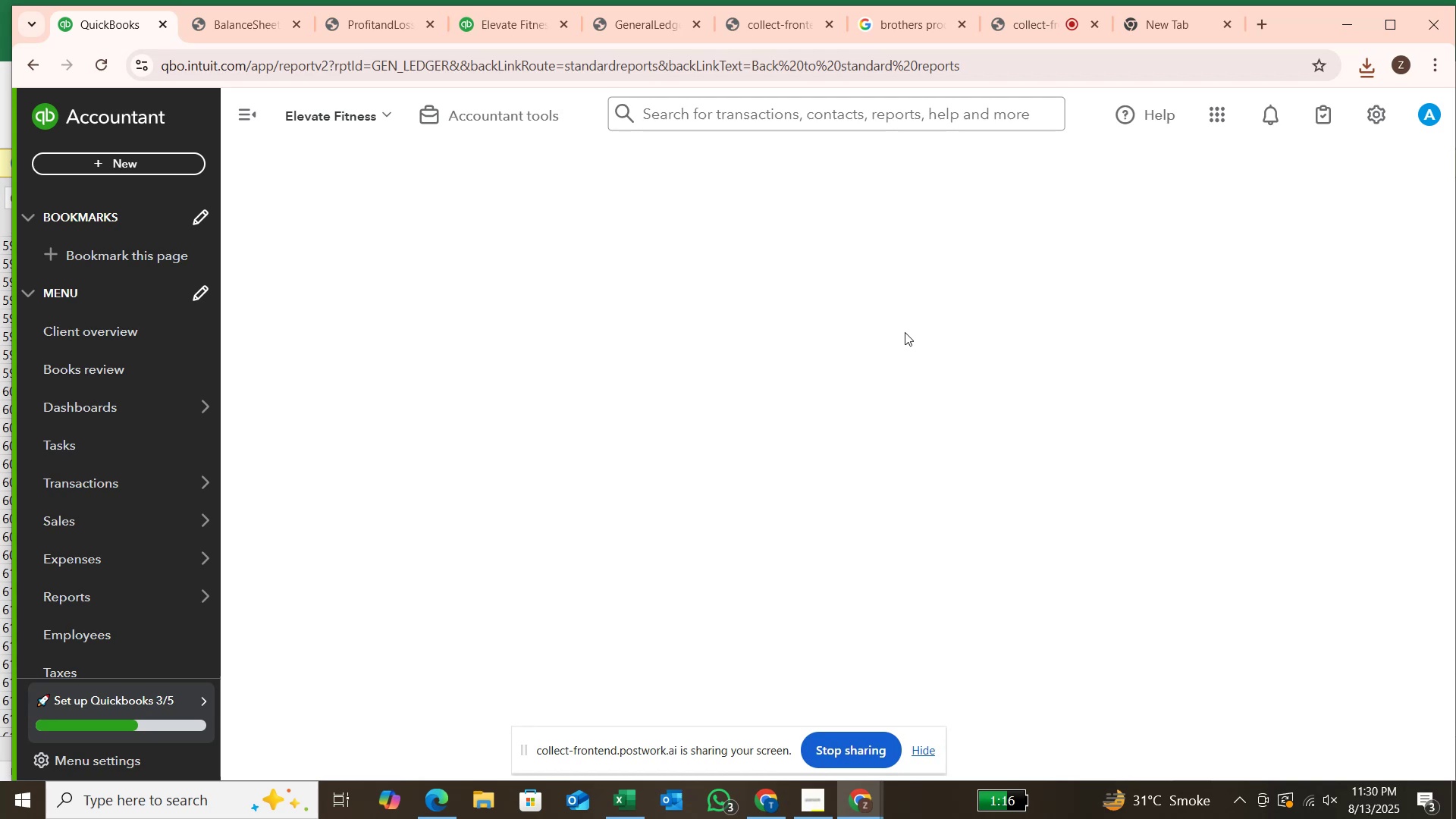 
scroll: coordinate [444, 389], scroll_direction: down, amount: 2.0
 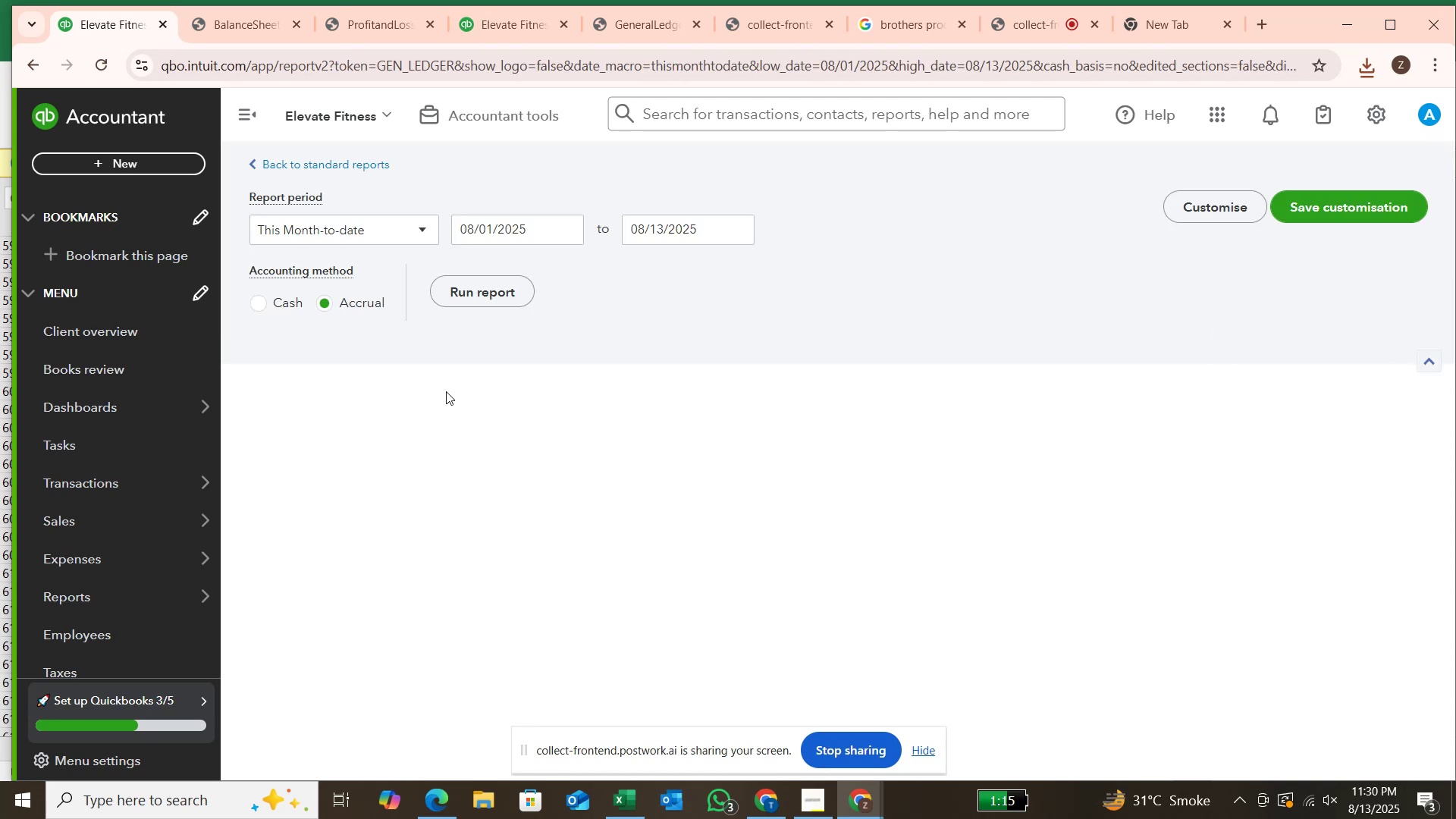 
scroll: coordinate [447, 392], scroll_direction: up, amount: 1.0
 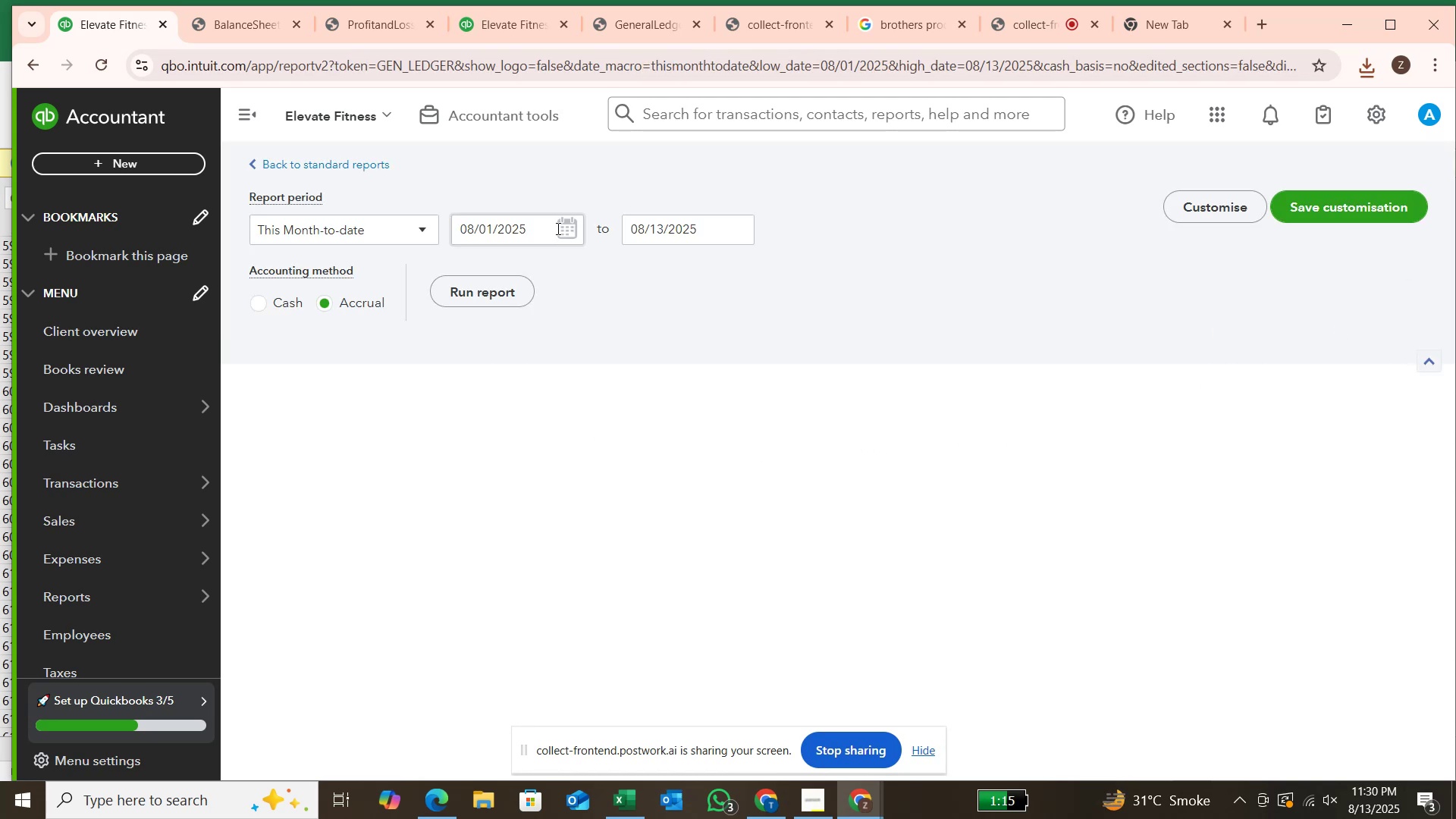 
left_click([572, 224])
 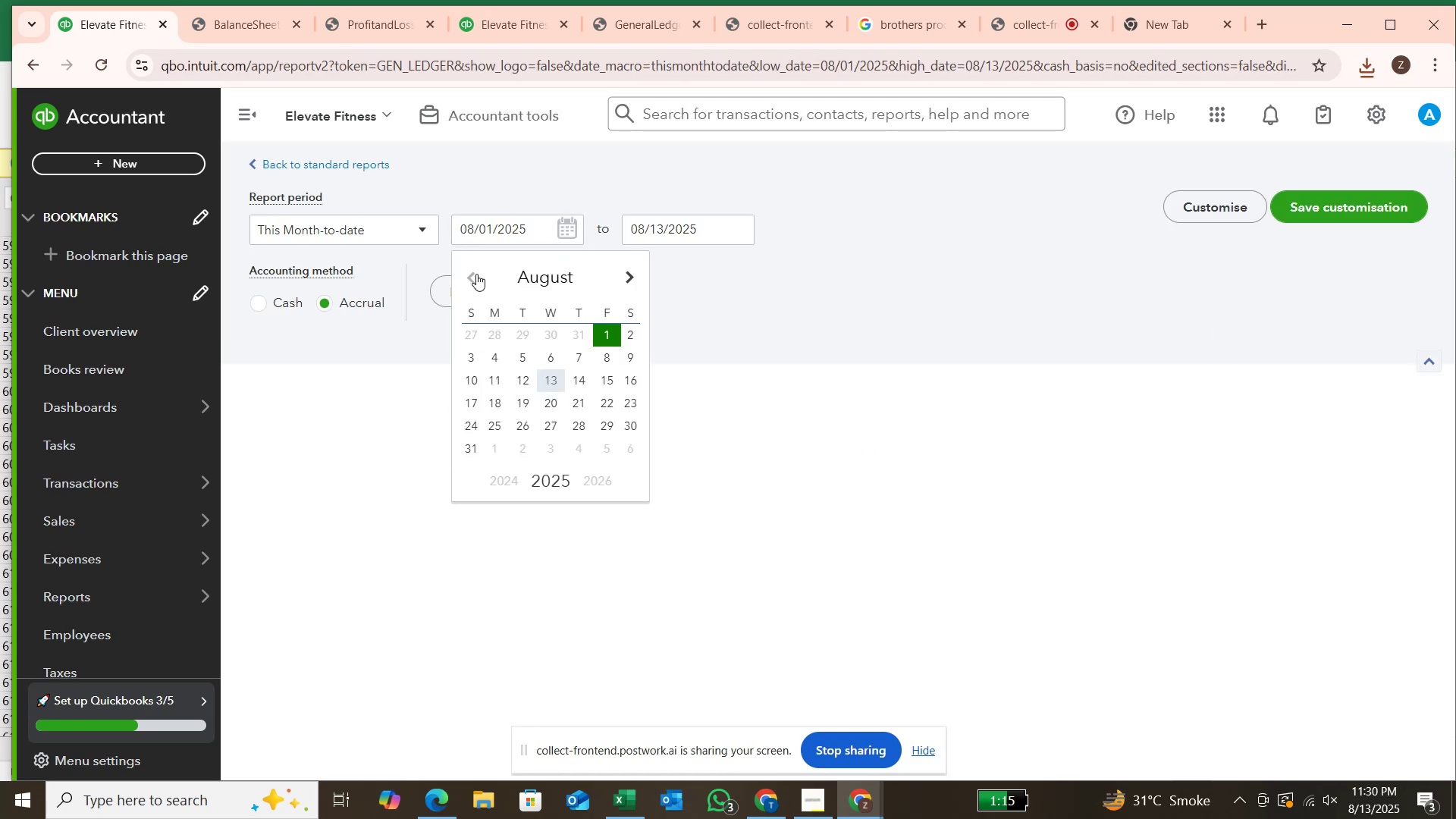 
double_click([477, 275])
 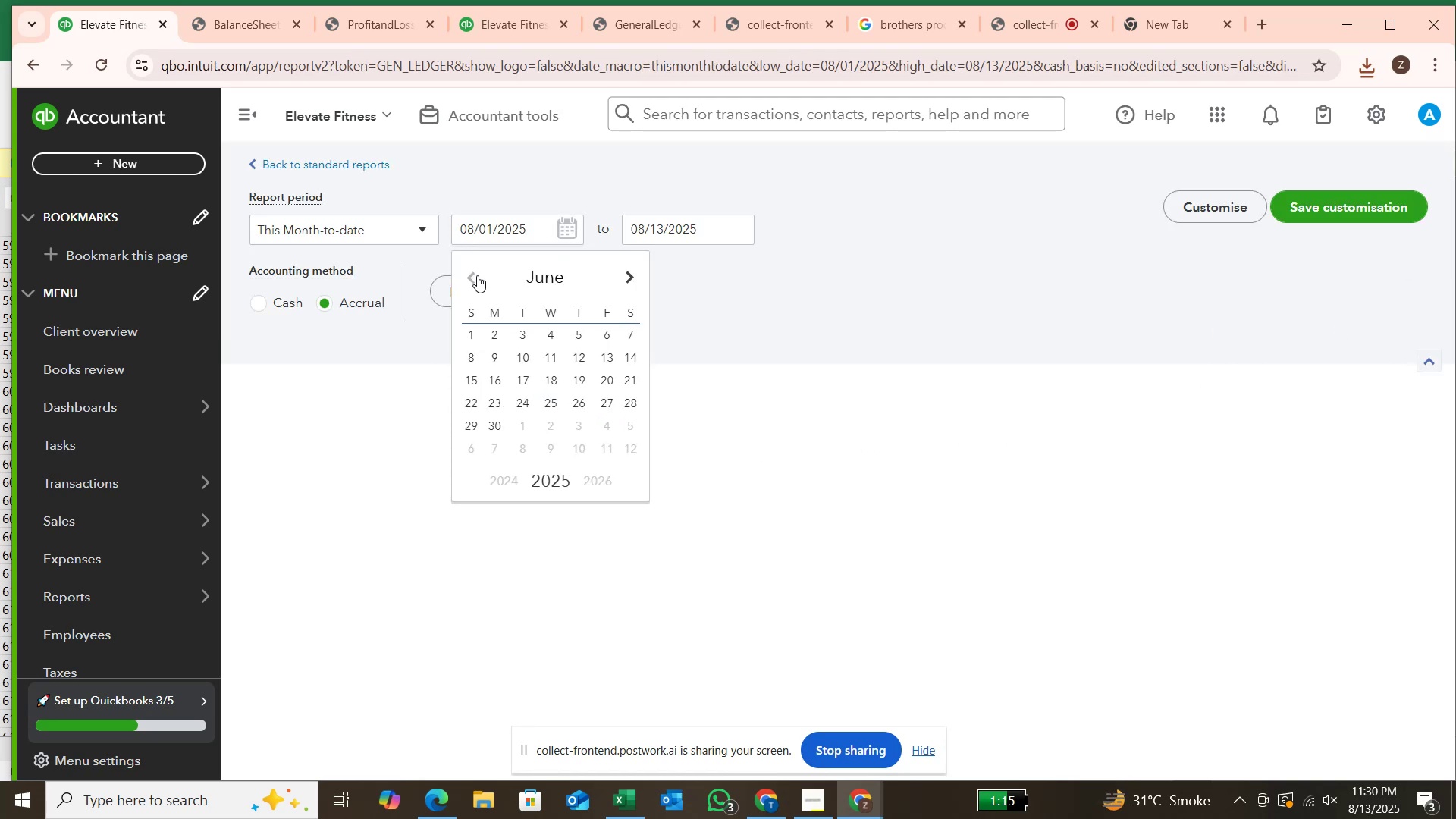 
triple_click([477, 275])
 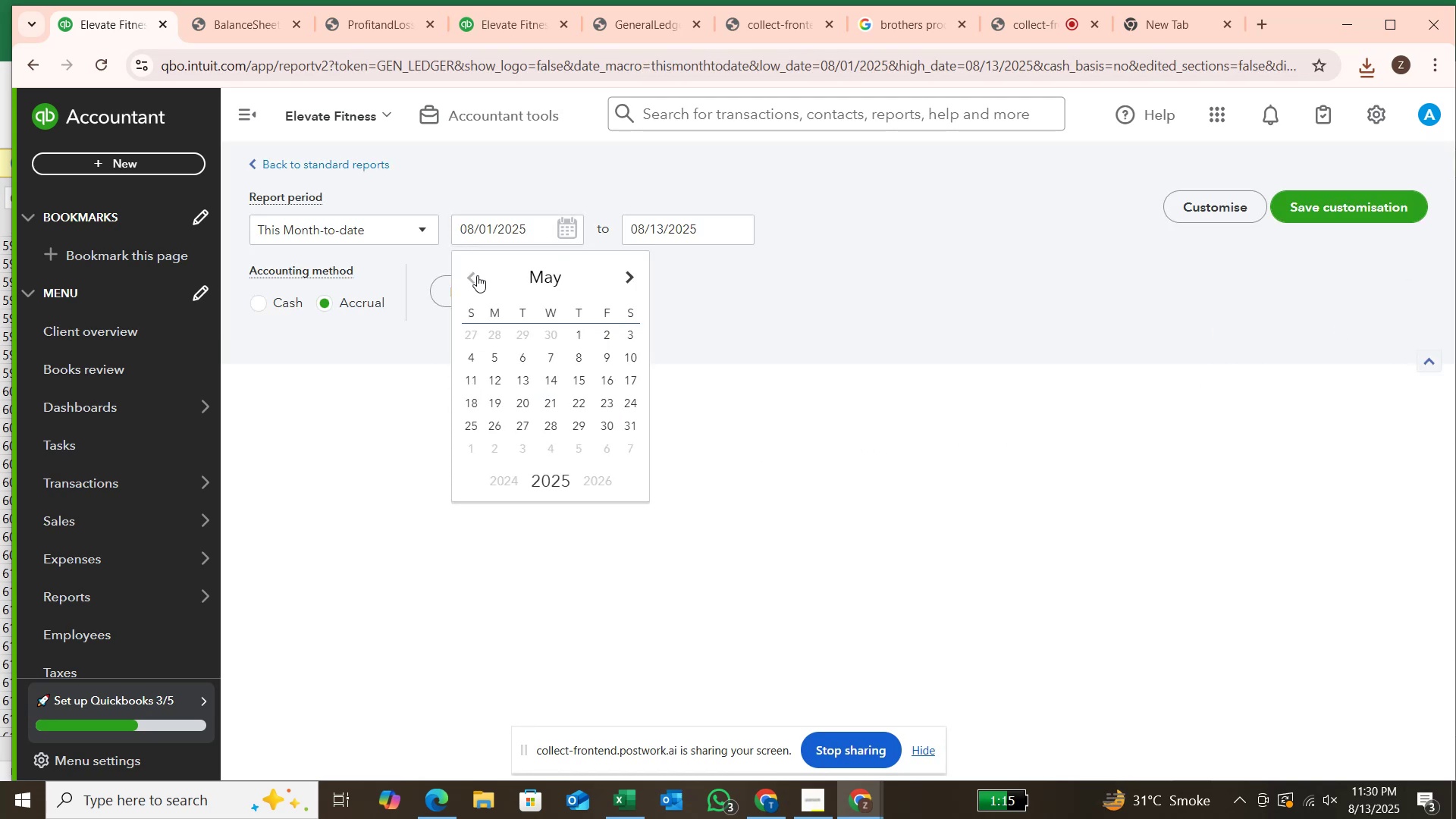 
triple_click([477, 275])
 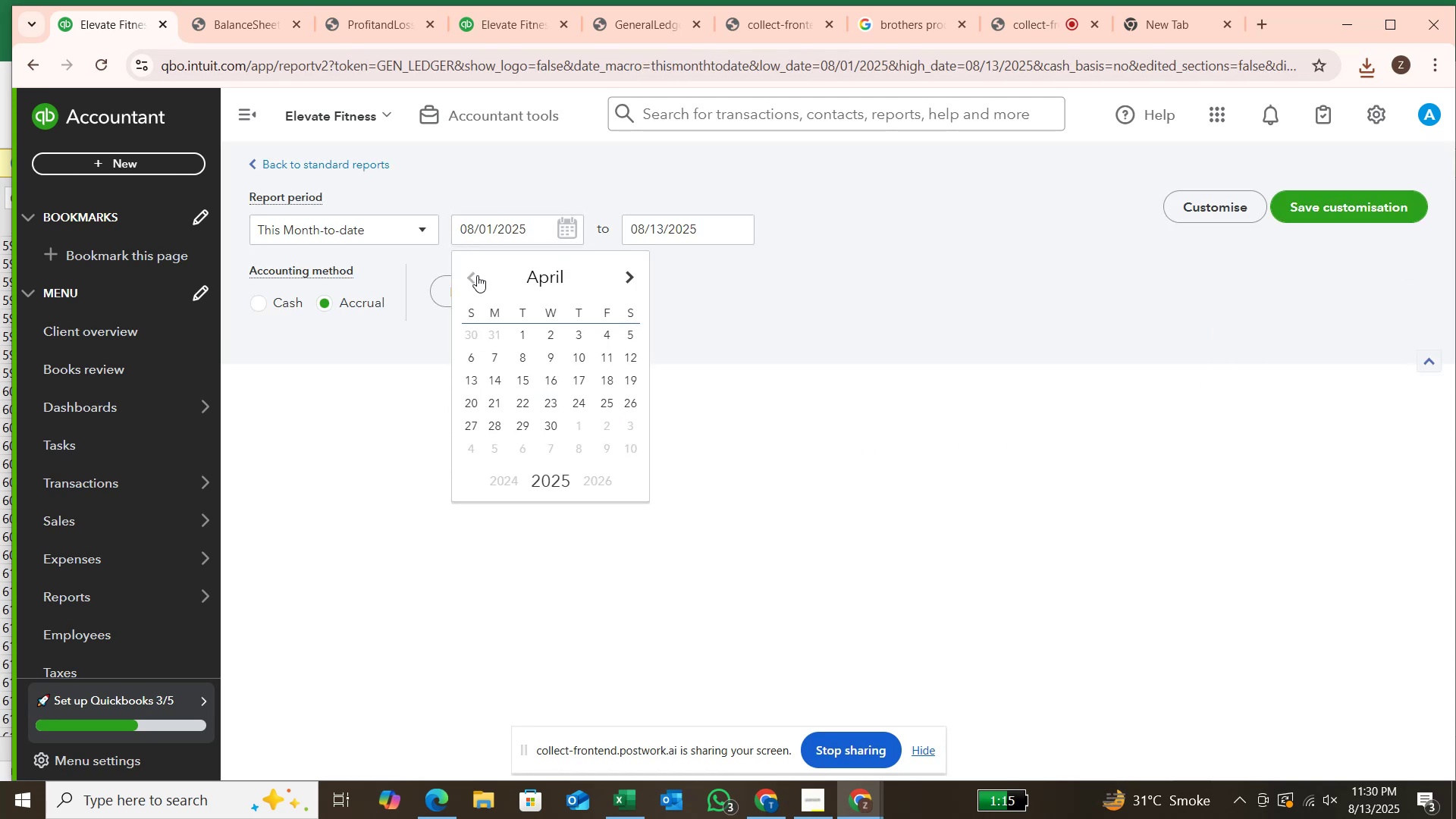 
triple_click([477, 275])
 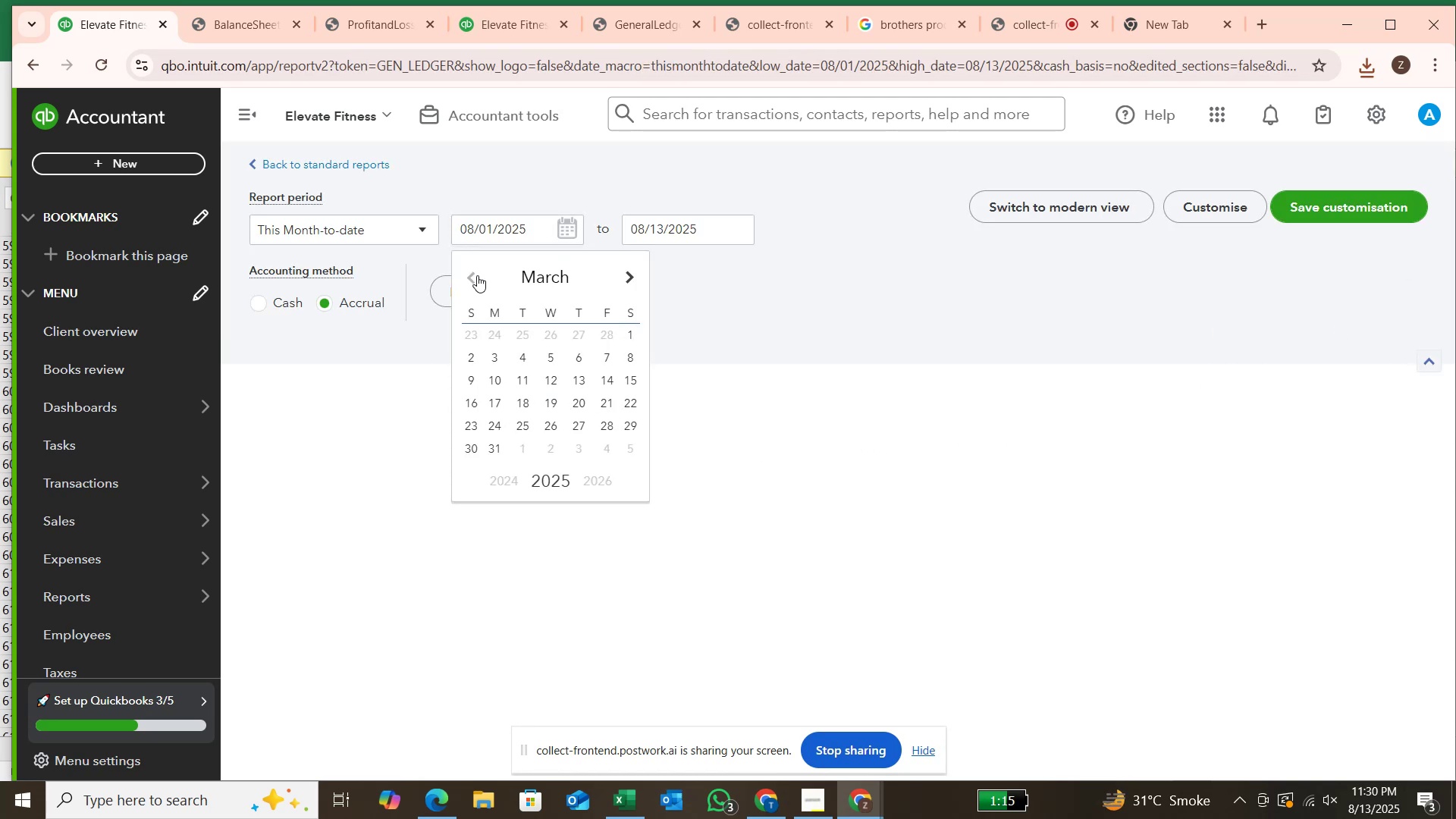 
triple_click([477, 275])
 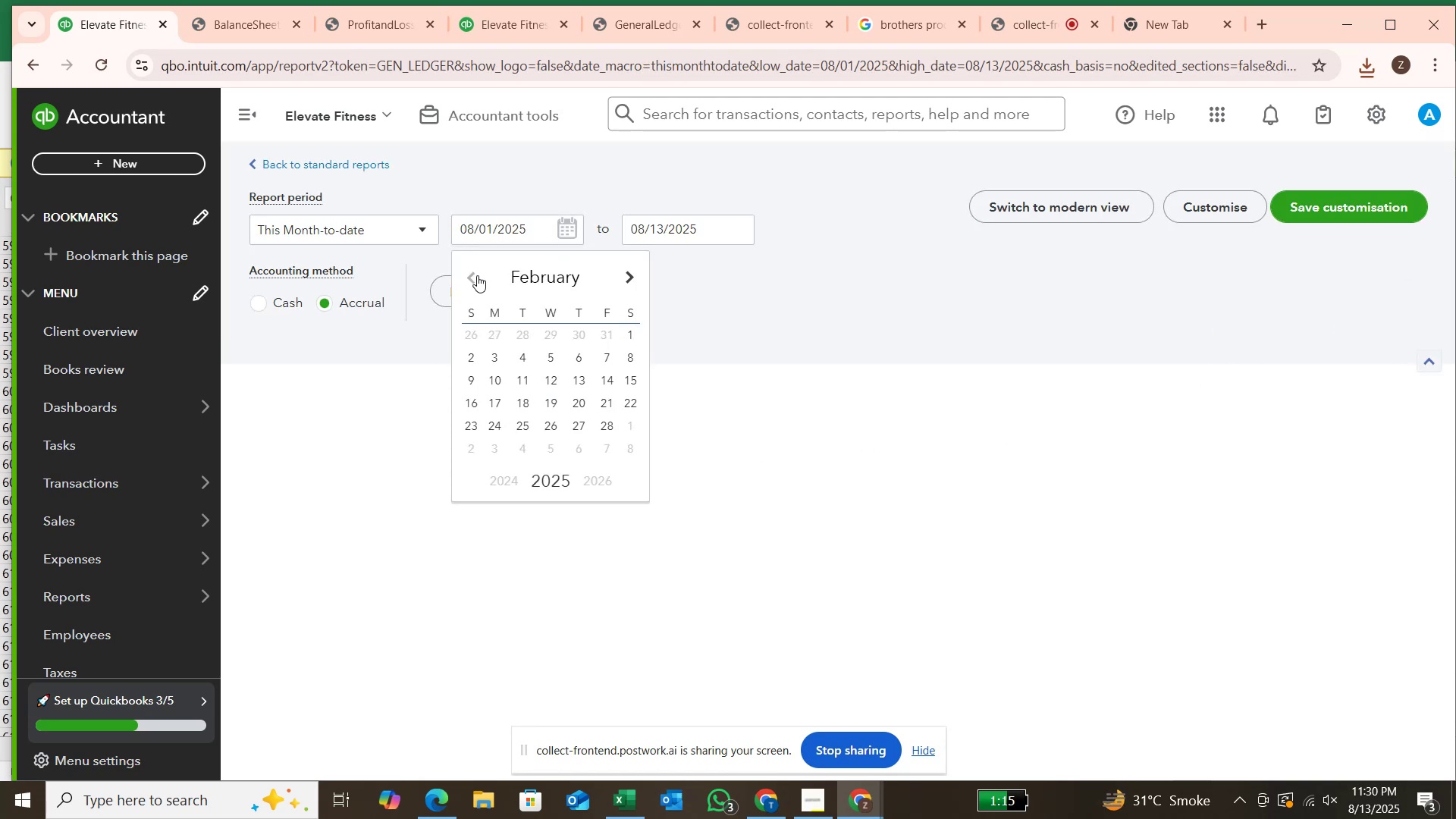 
triple_click([477, 275])
 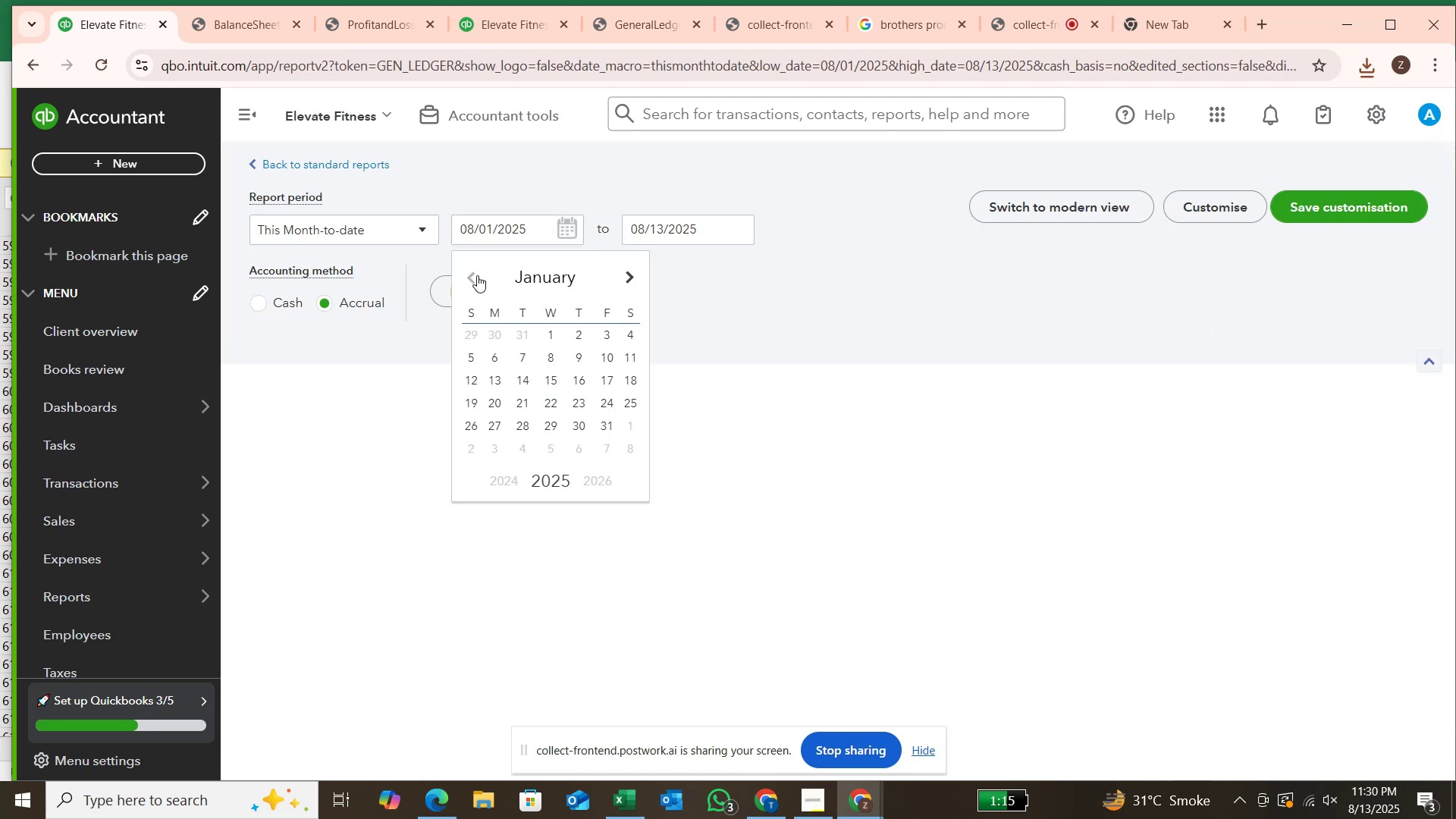 
triple_click([477, 275])
 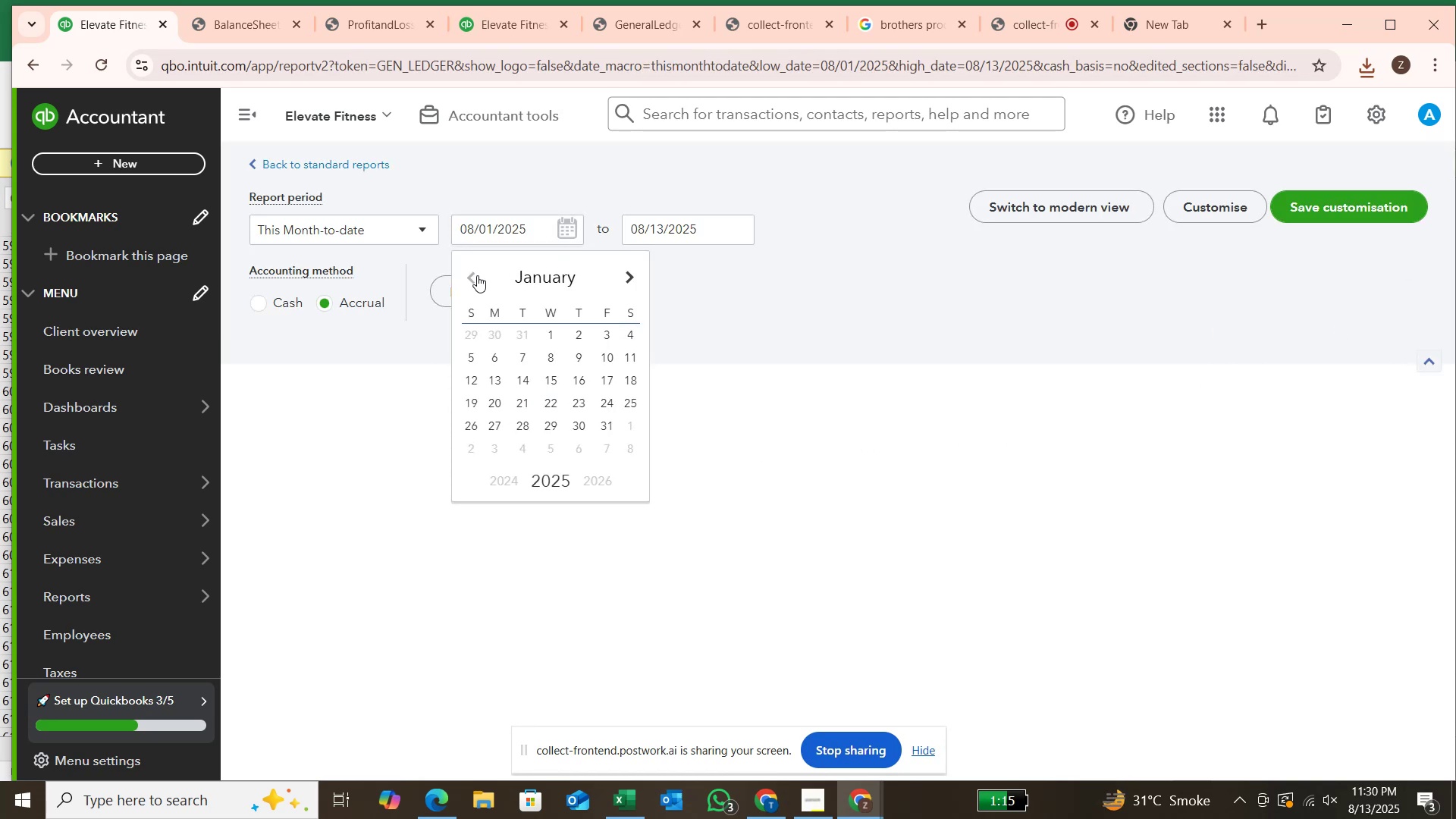 
triple_click([477, 275])
 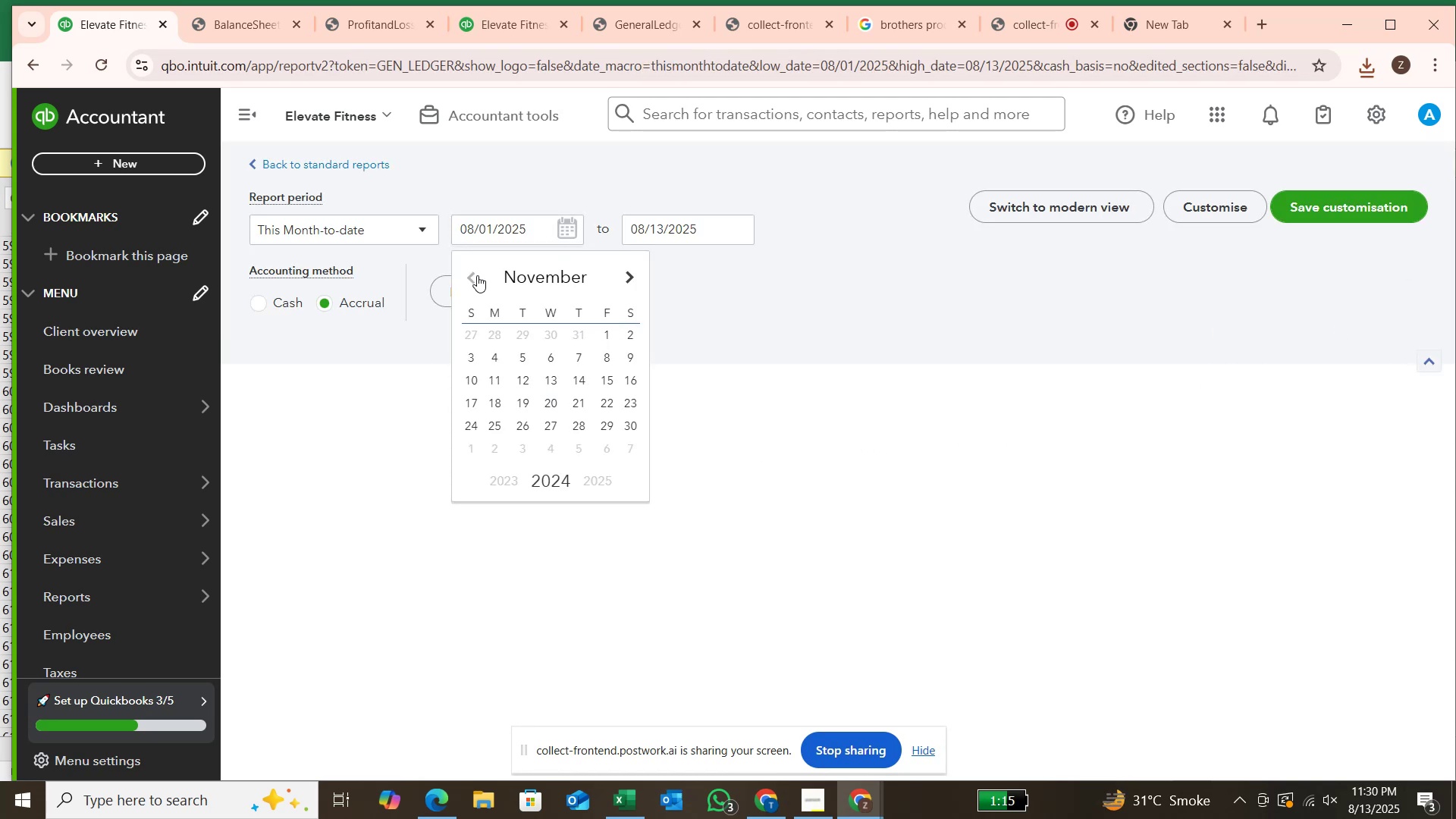 
triple_click([477, 275])
 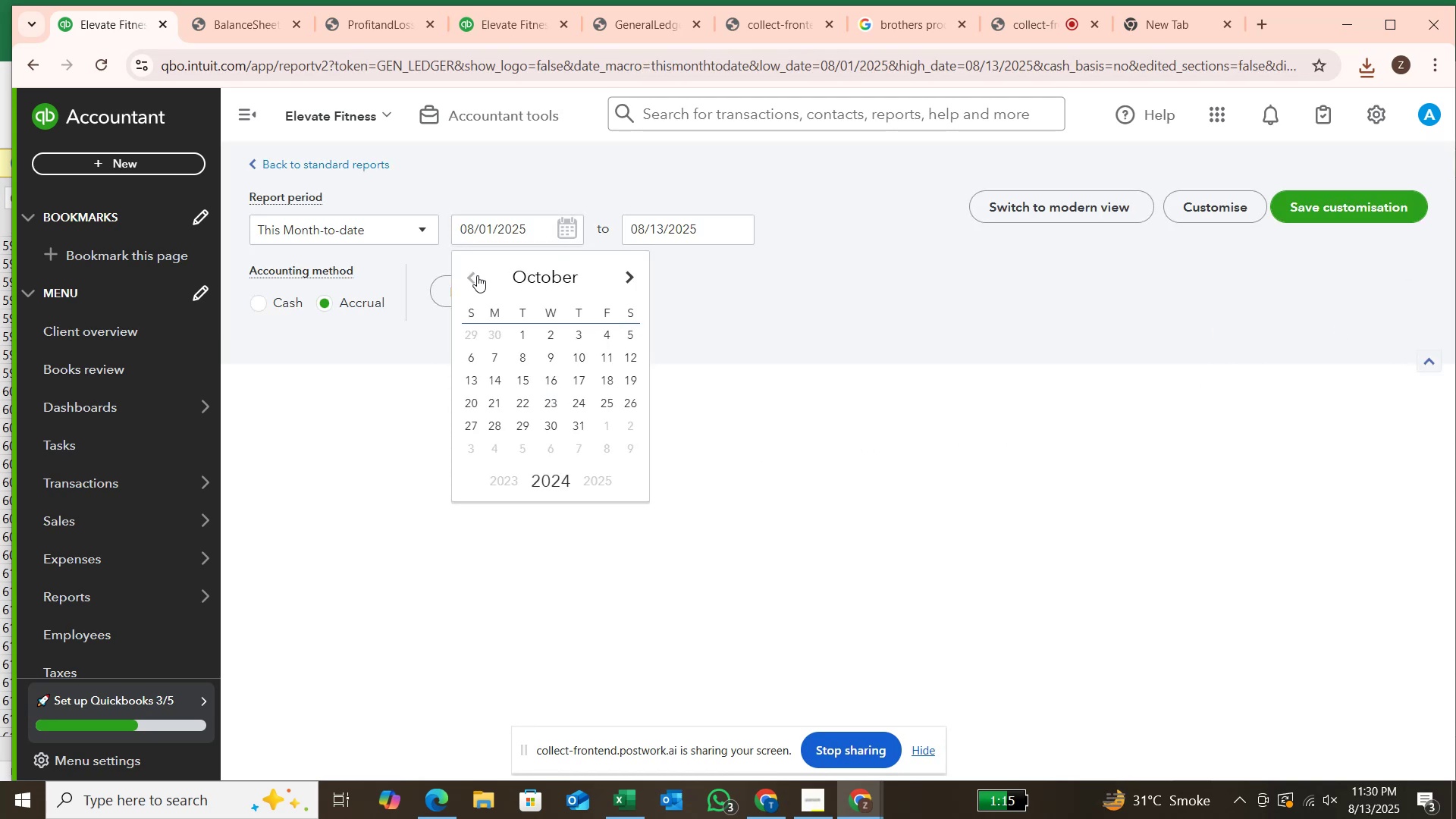 
triple_click([477, 275])
 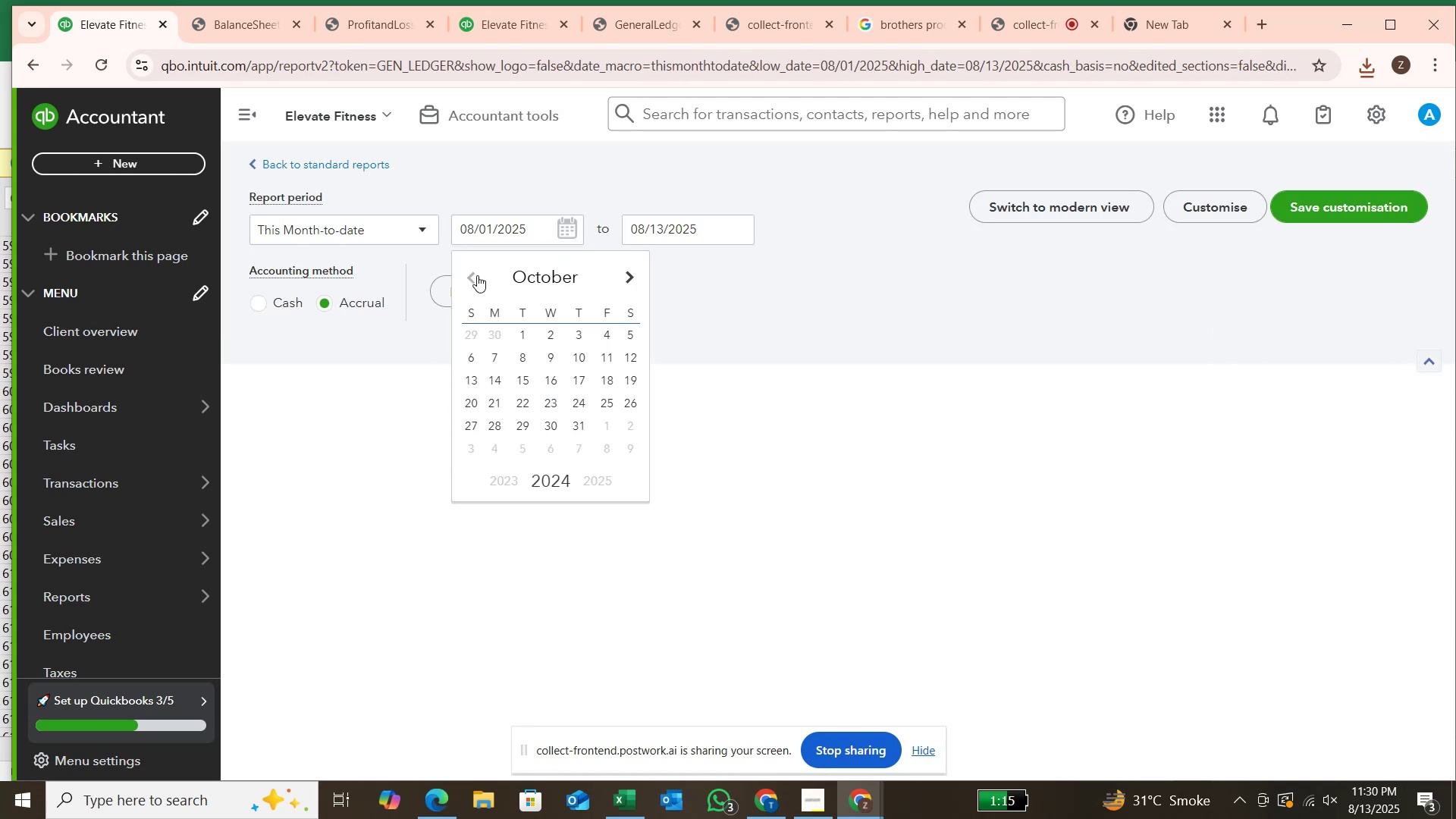 
triple_click([477, 275])
 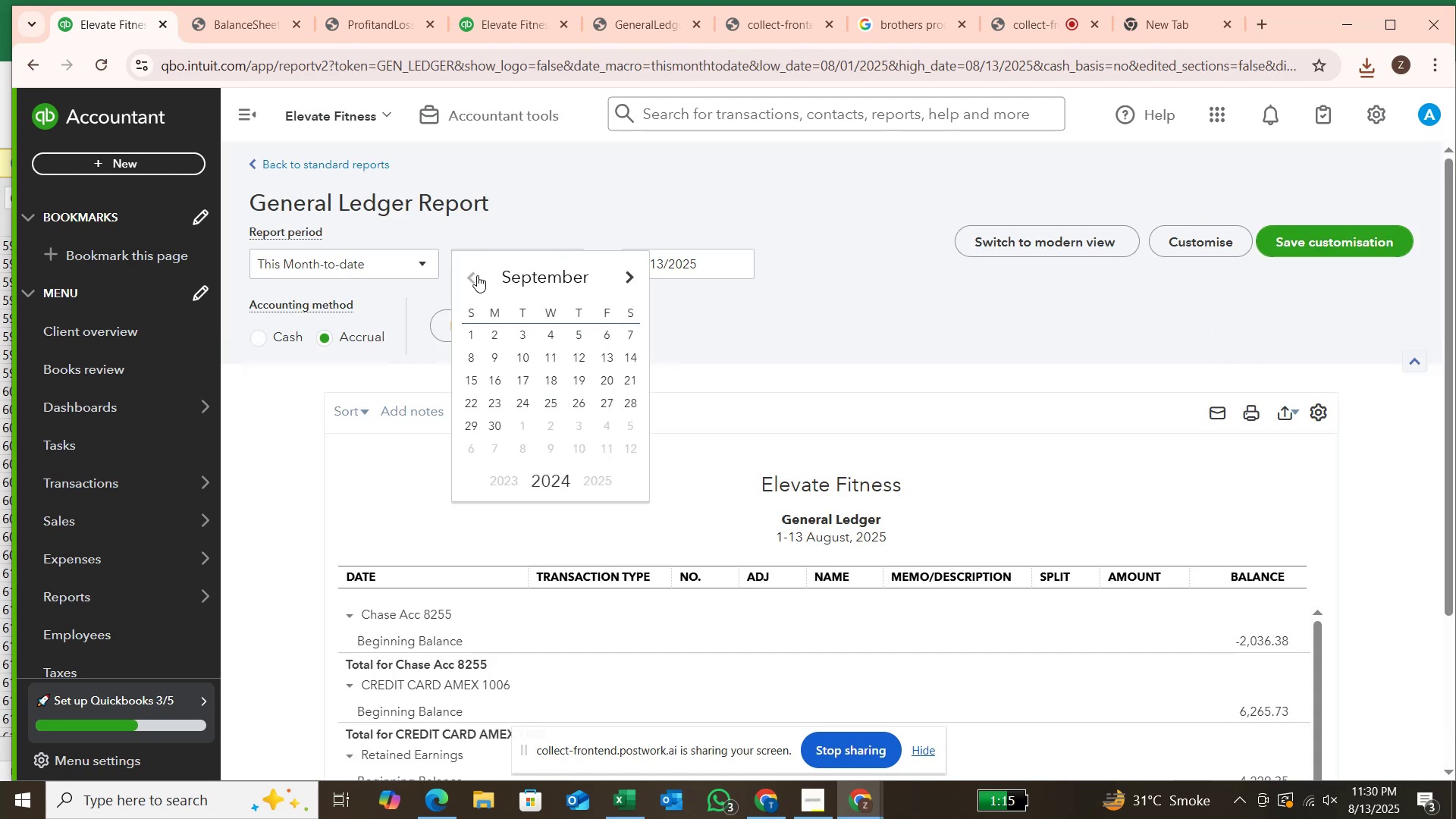 
triple_click([477, 275])
 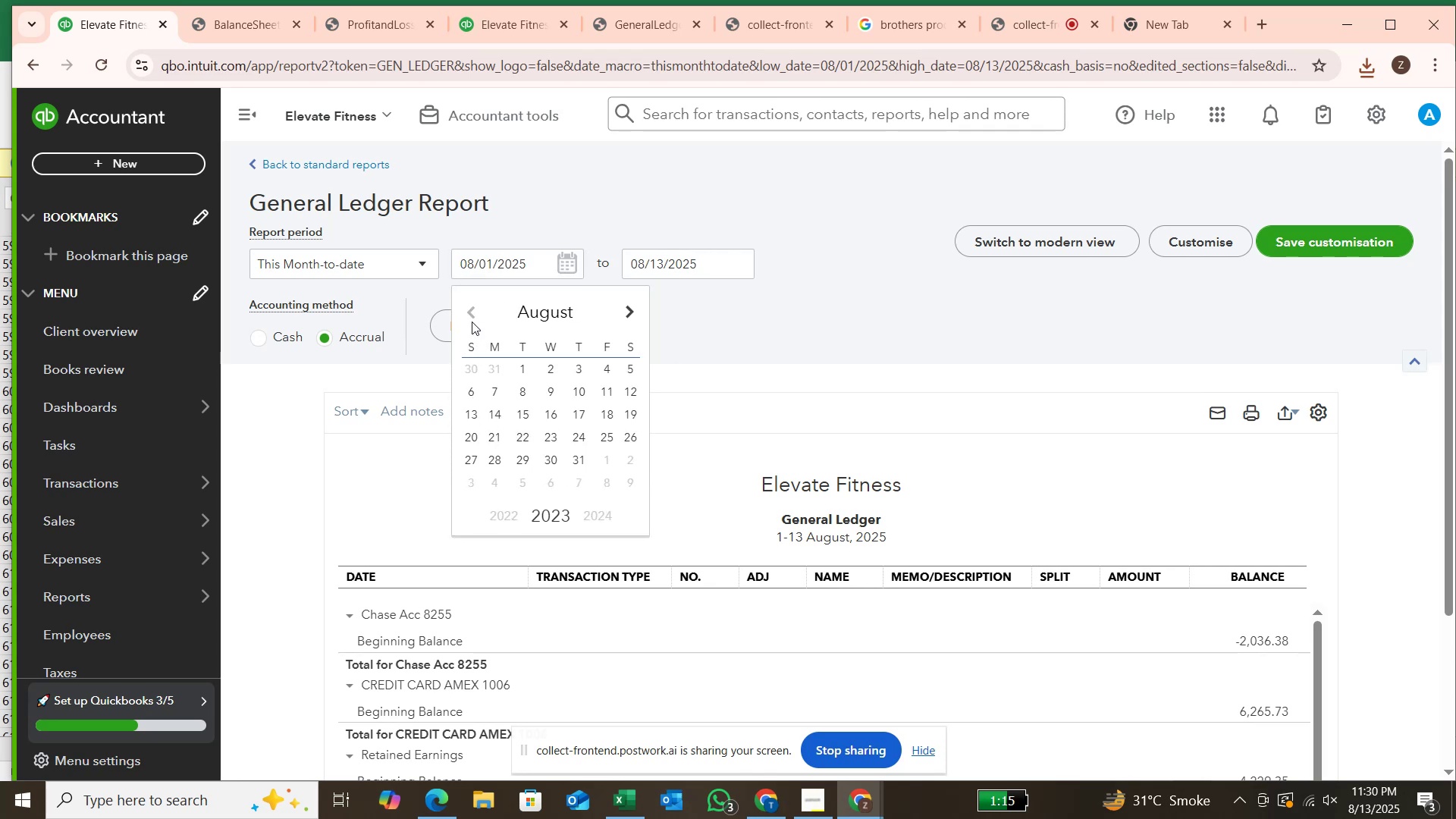 
double_click([472, 319])
 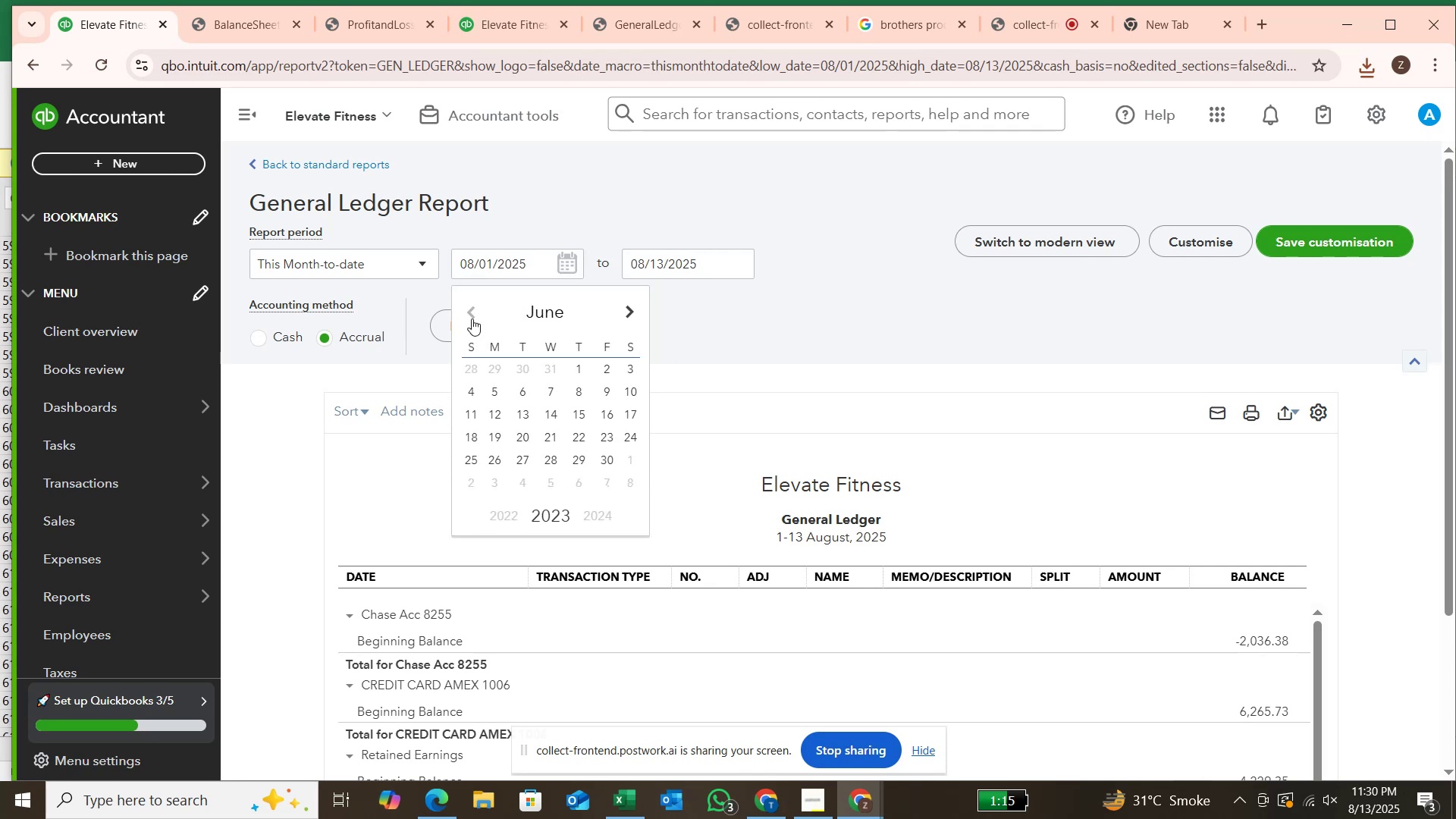 
triple_click([472, 318])
 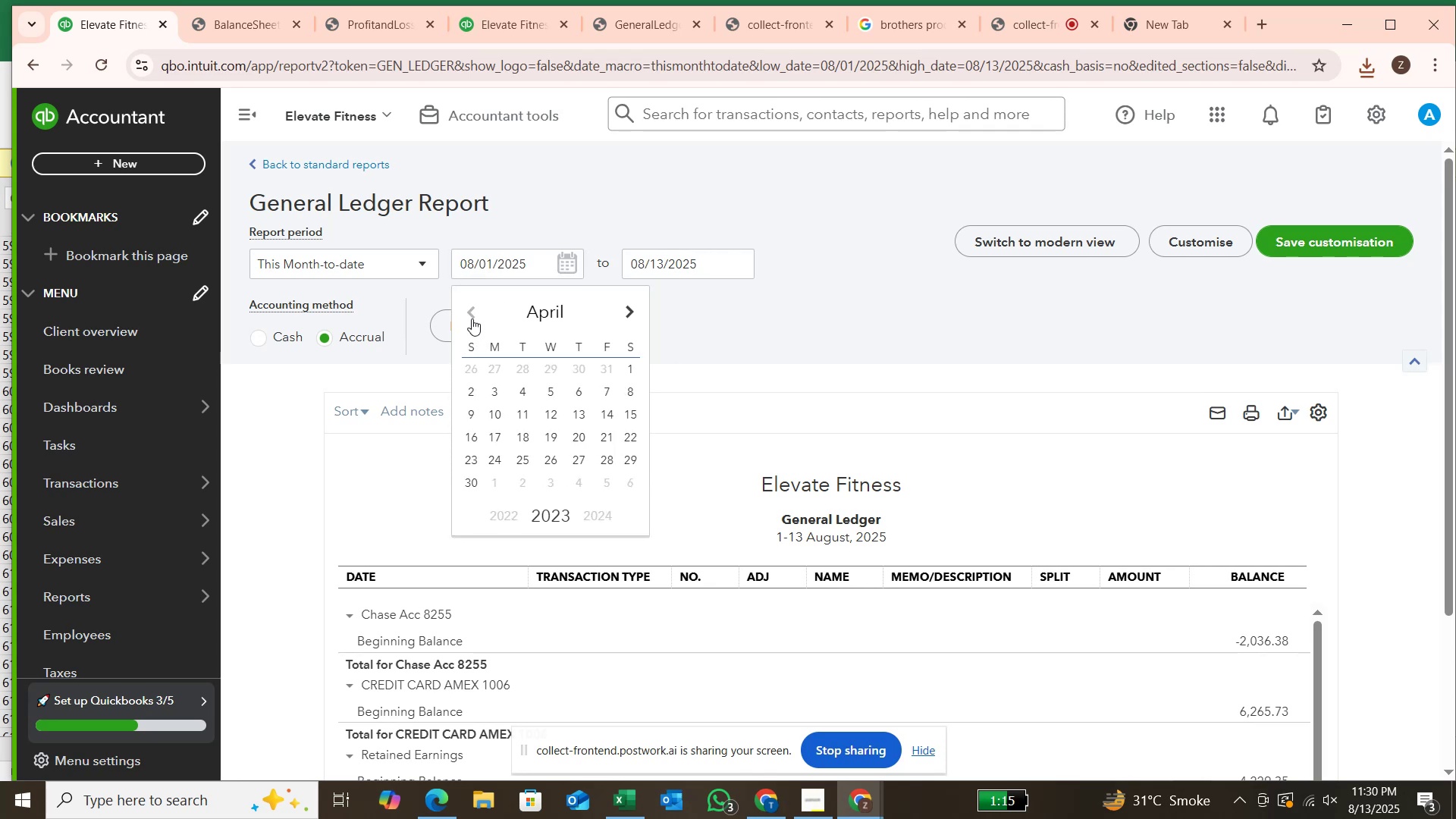 
triple_click([472, 318])
 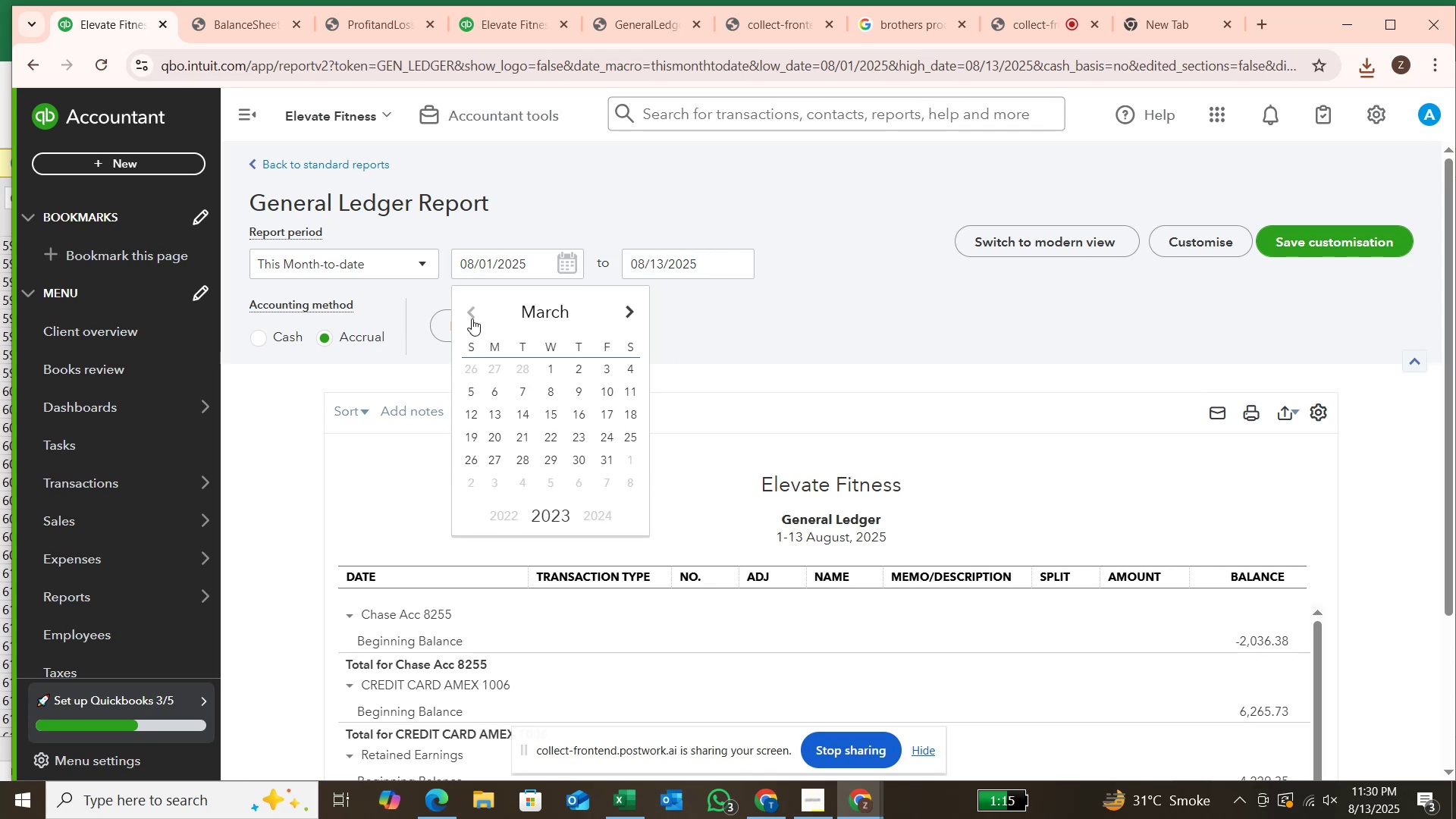 
triple_click([472, 318])
 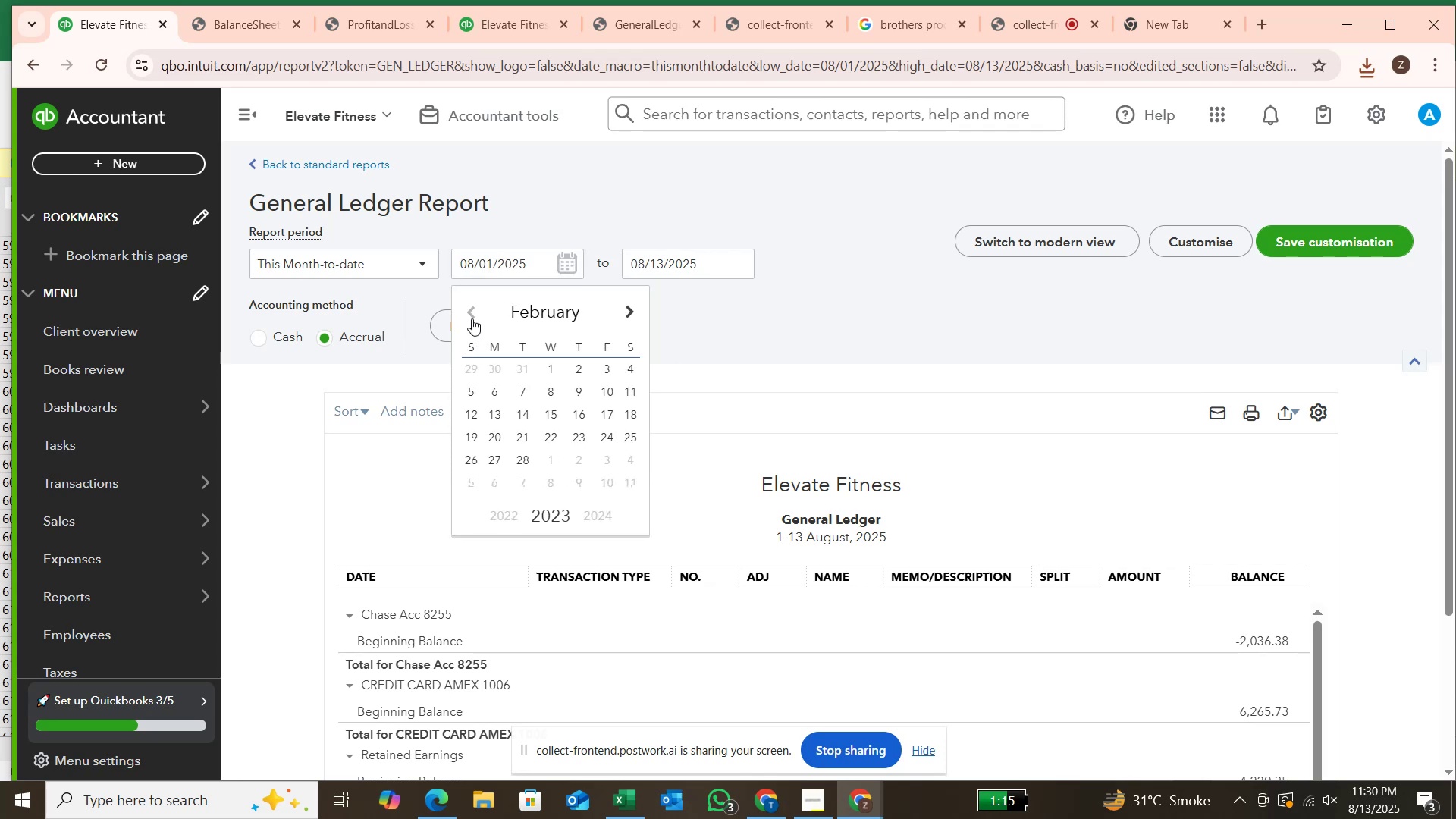 
triple_click([472, 318])
 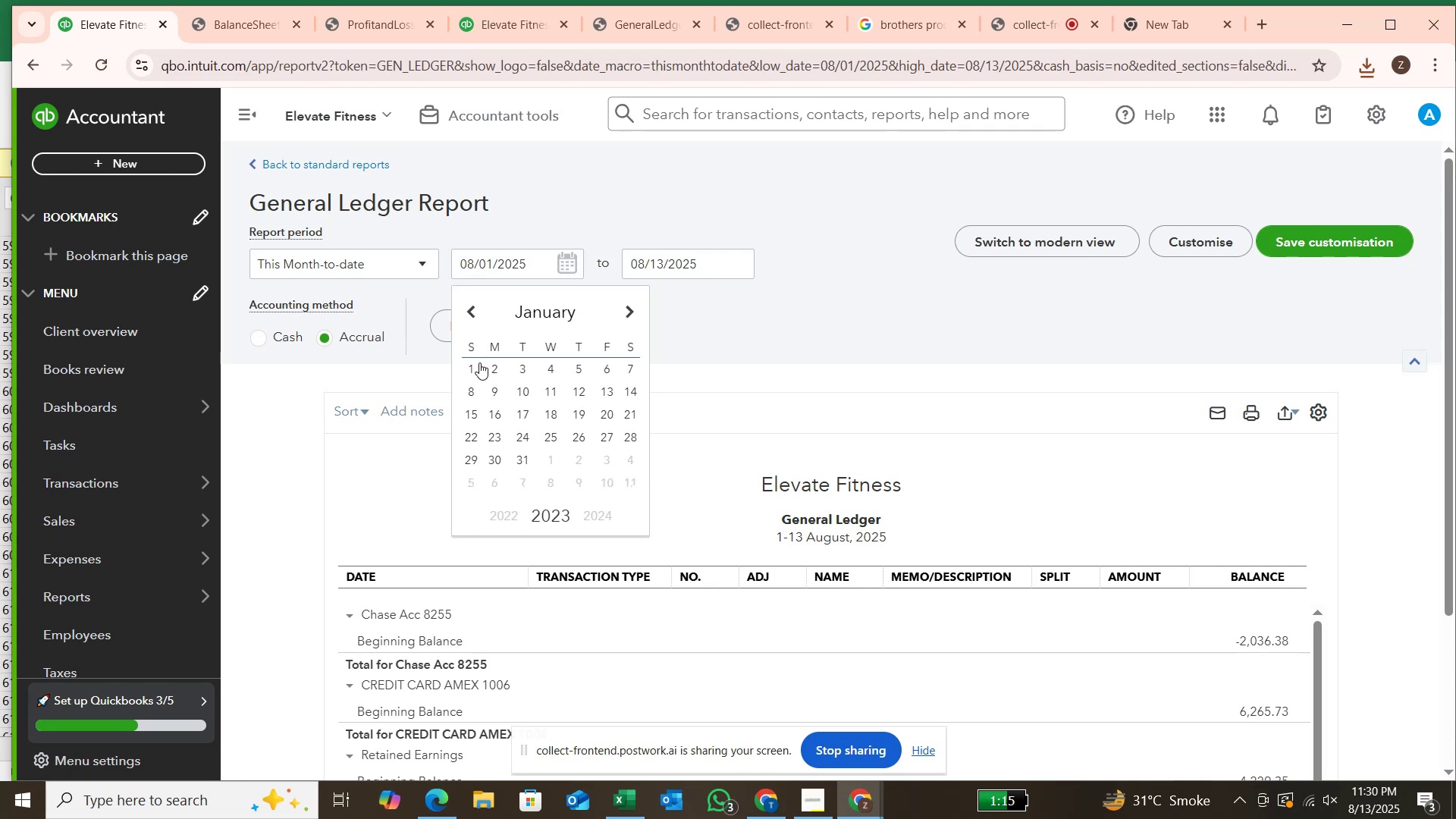 
left_click([476, 369])
 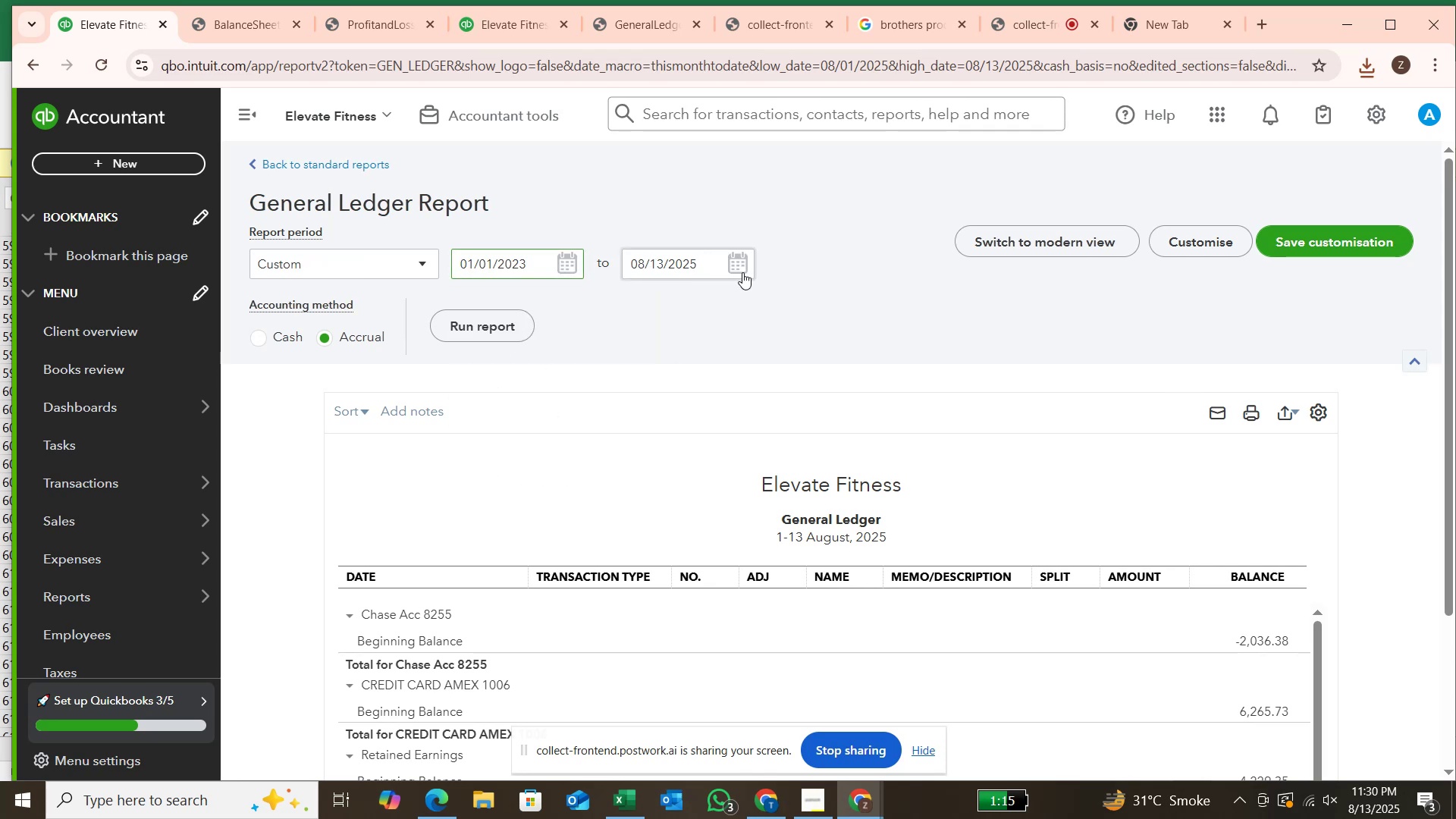 
left_click([744, 265])
 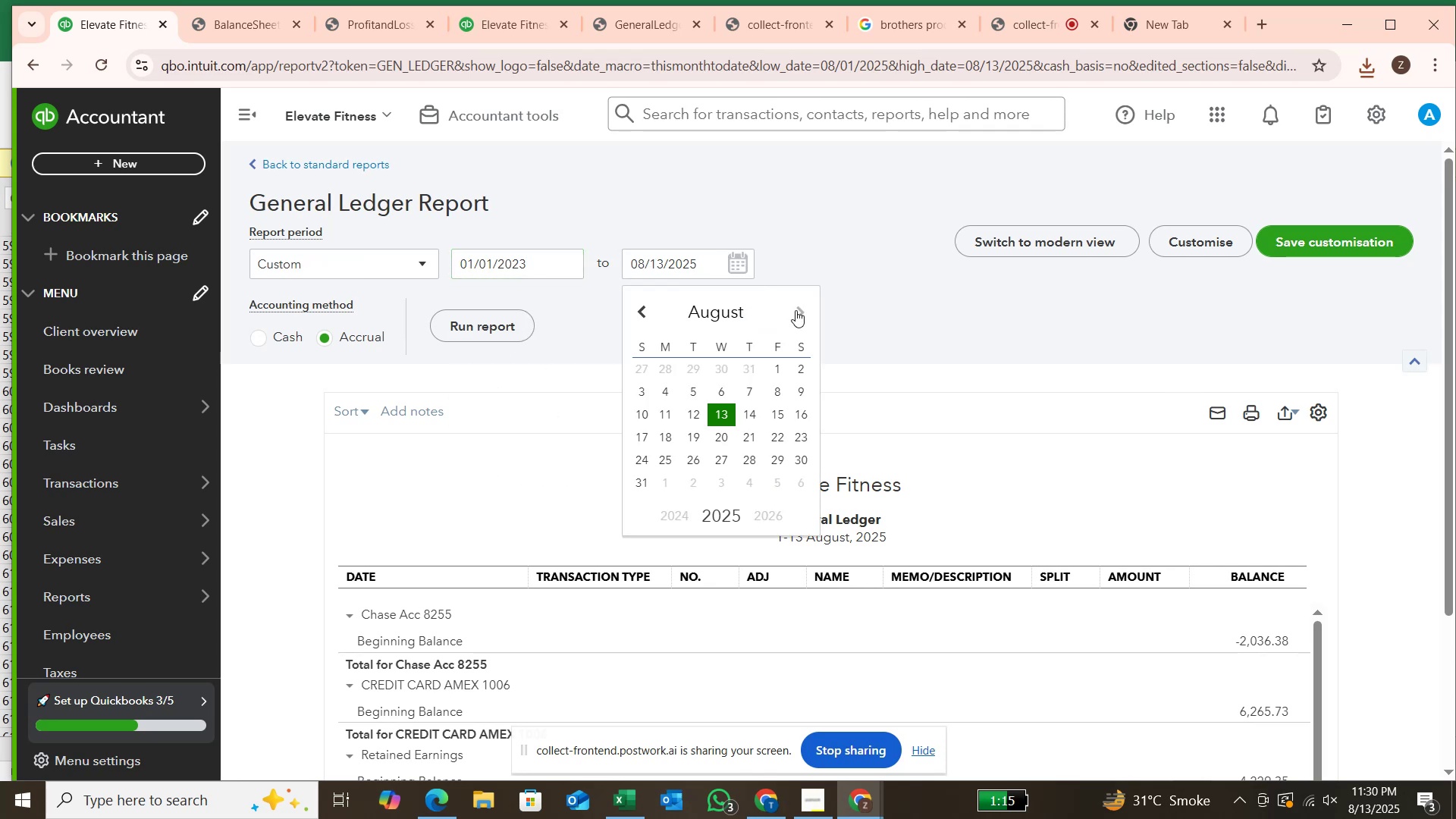 
left_click([792, 312])
 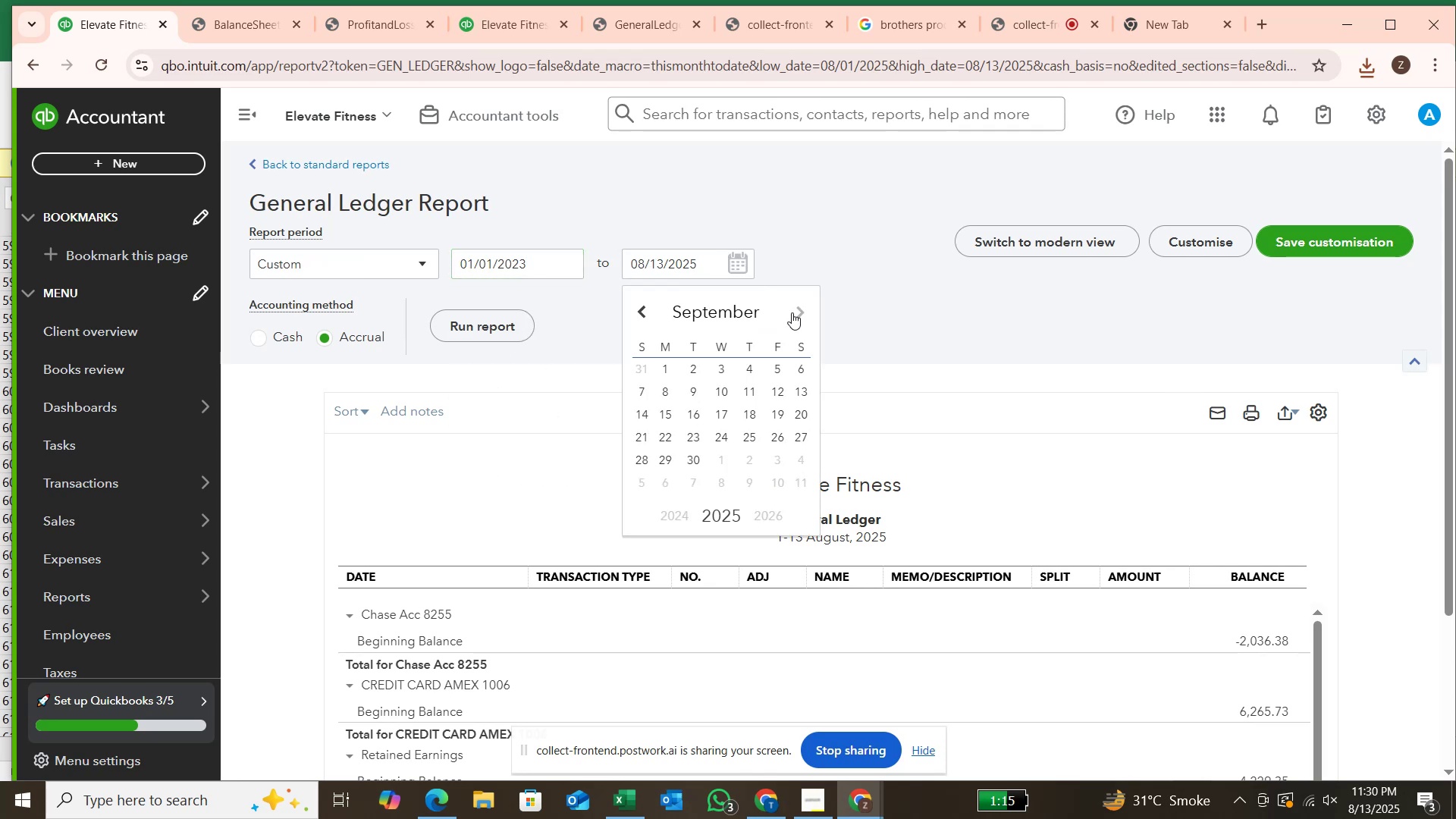 
double_click([792, 312])
 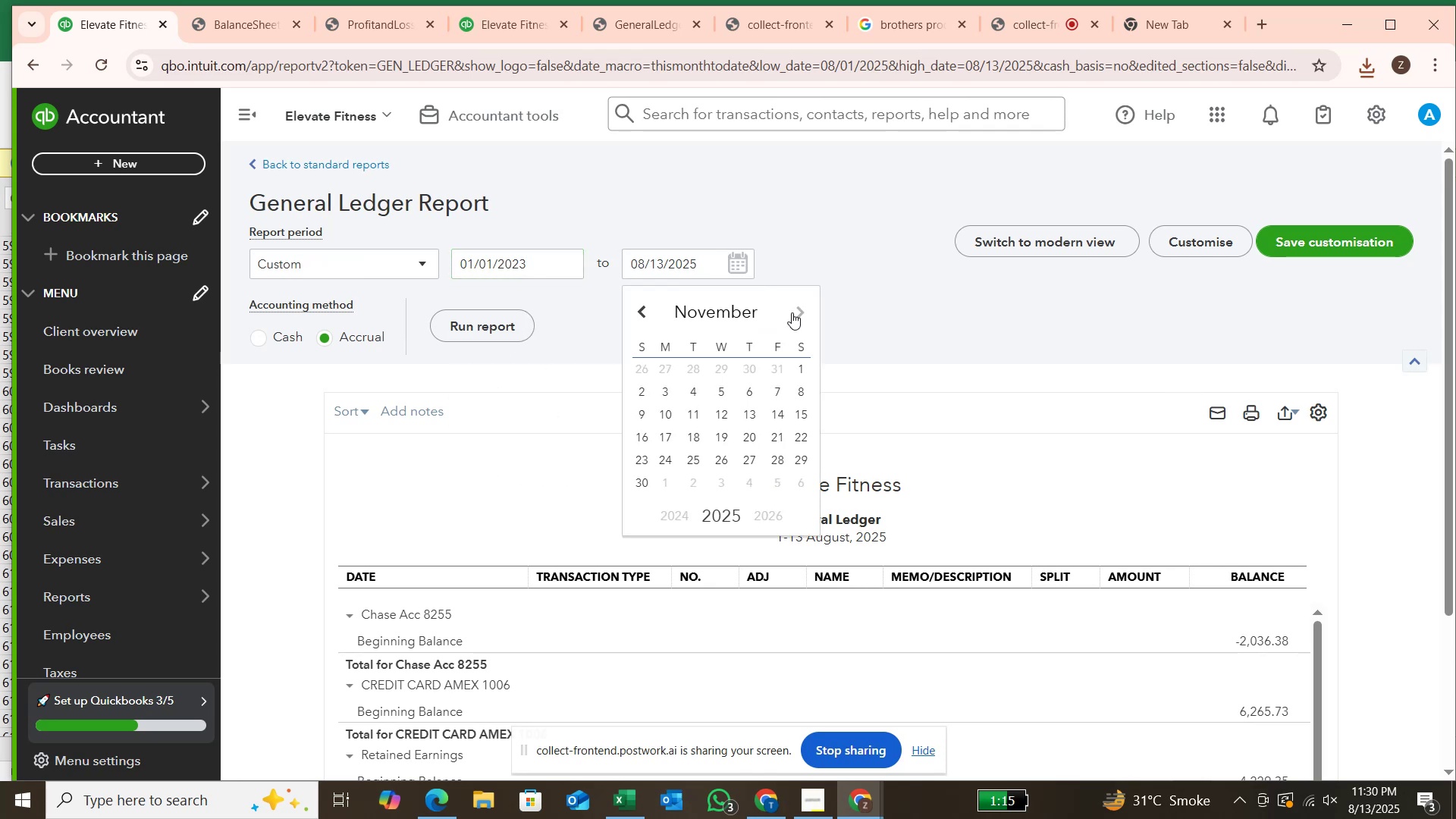 
triple_click([792, 312])
 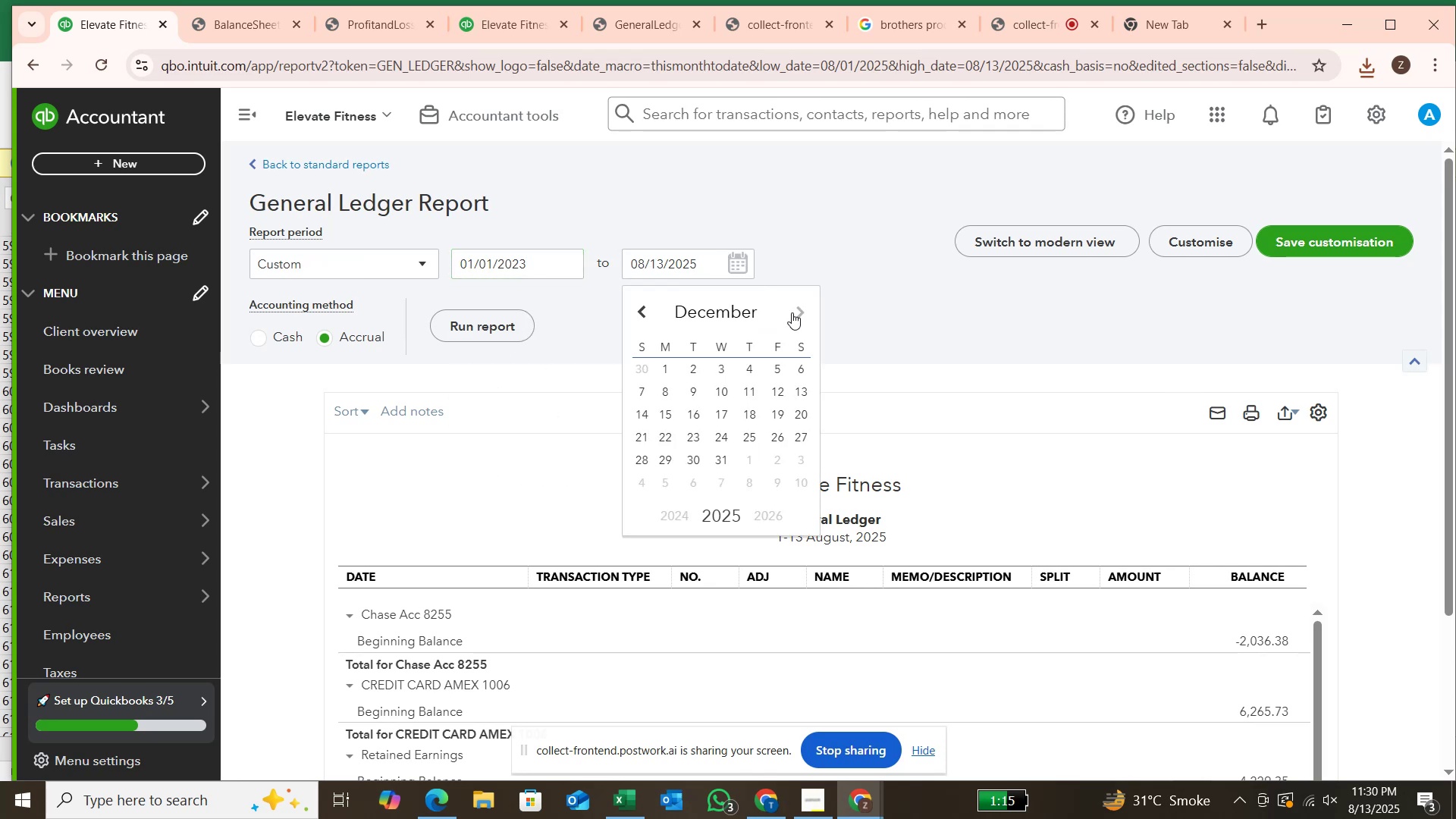 
triple_click([792, 312])
 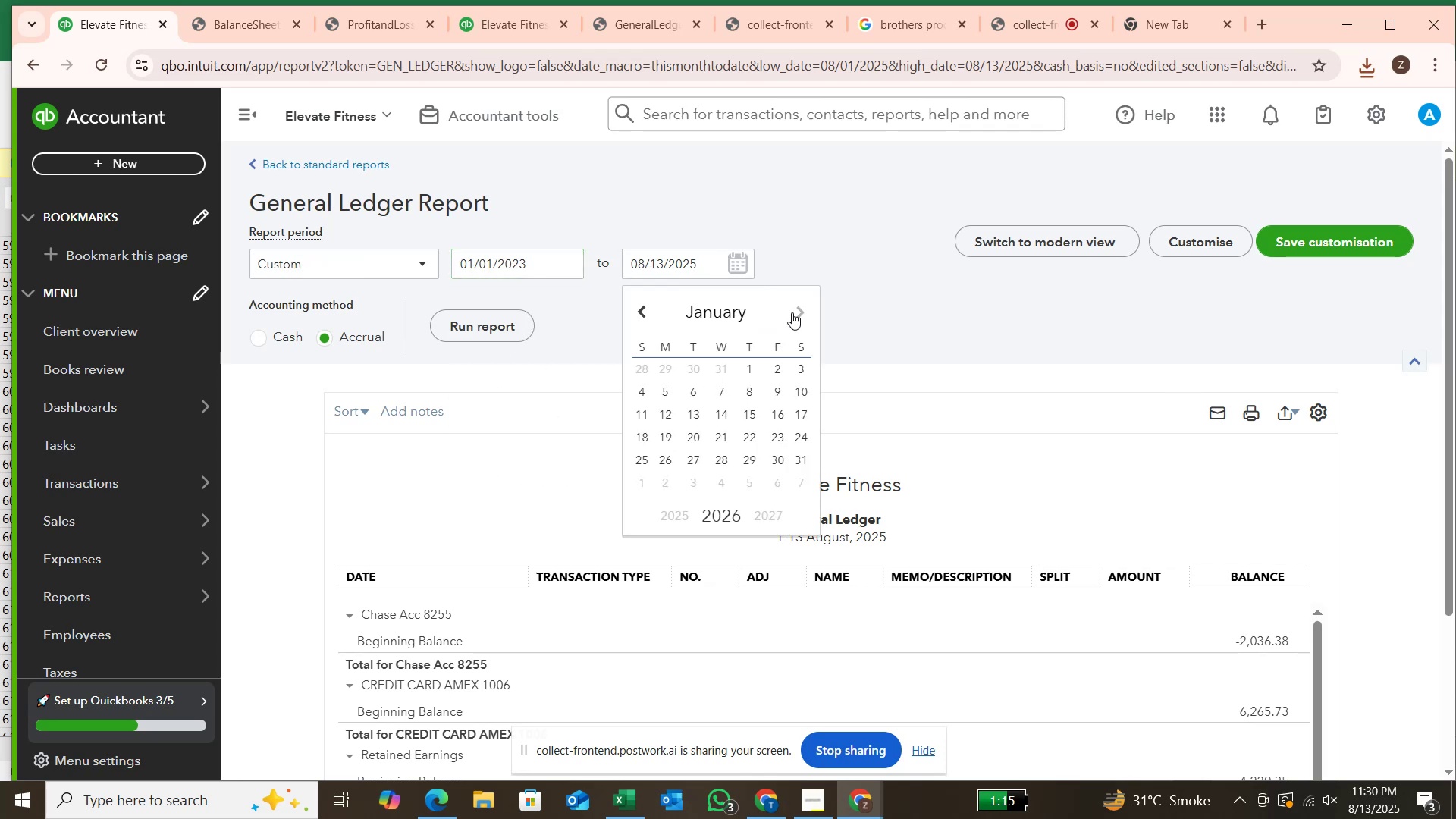 
triple_click([792, 312])
 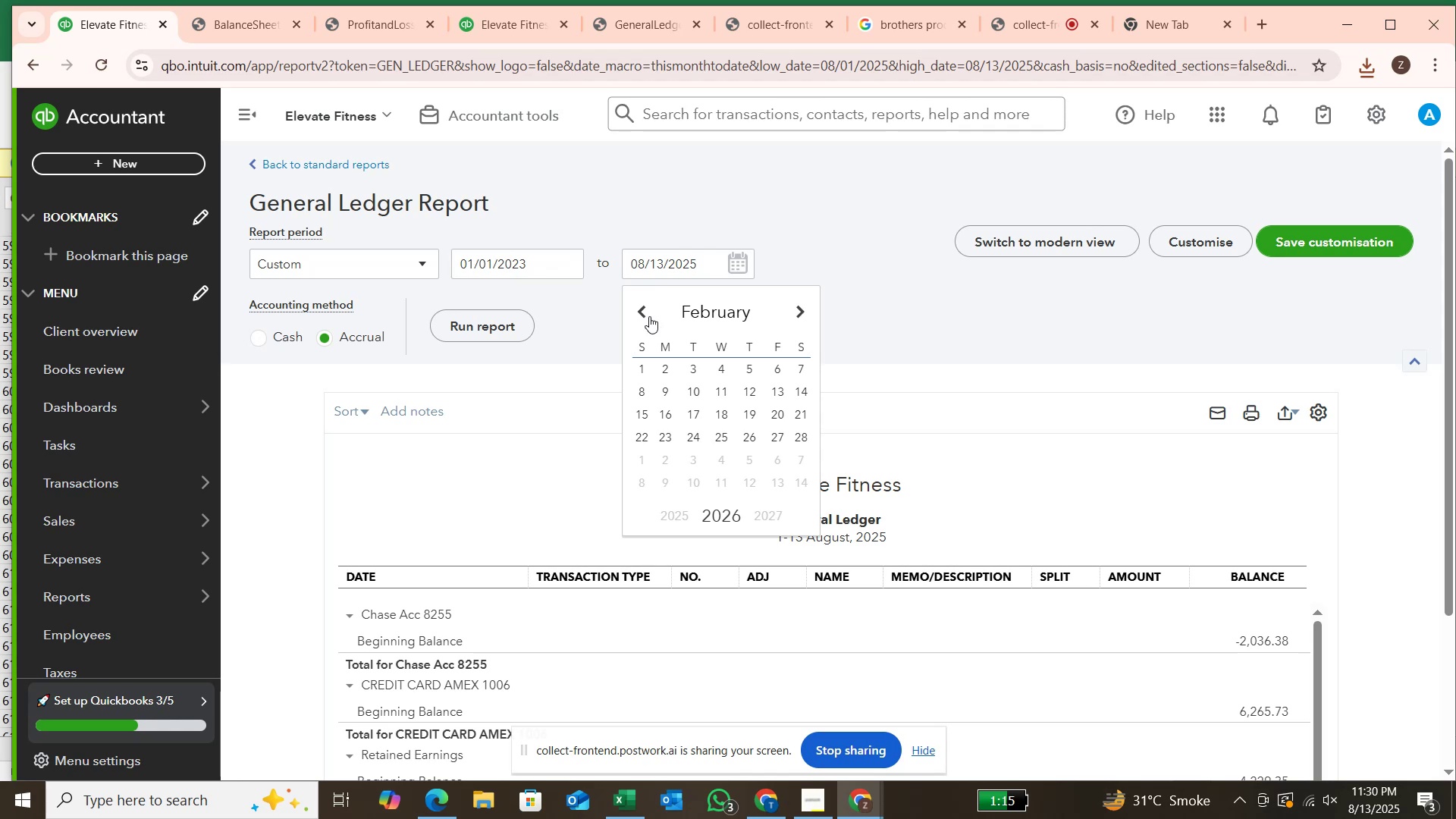 
double_click([649, 316])
 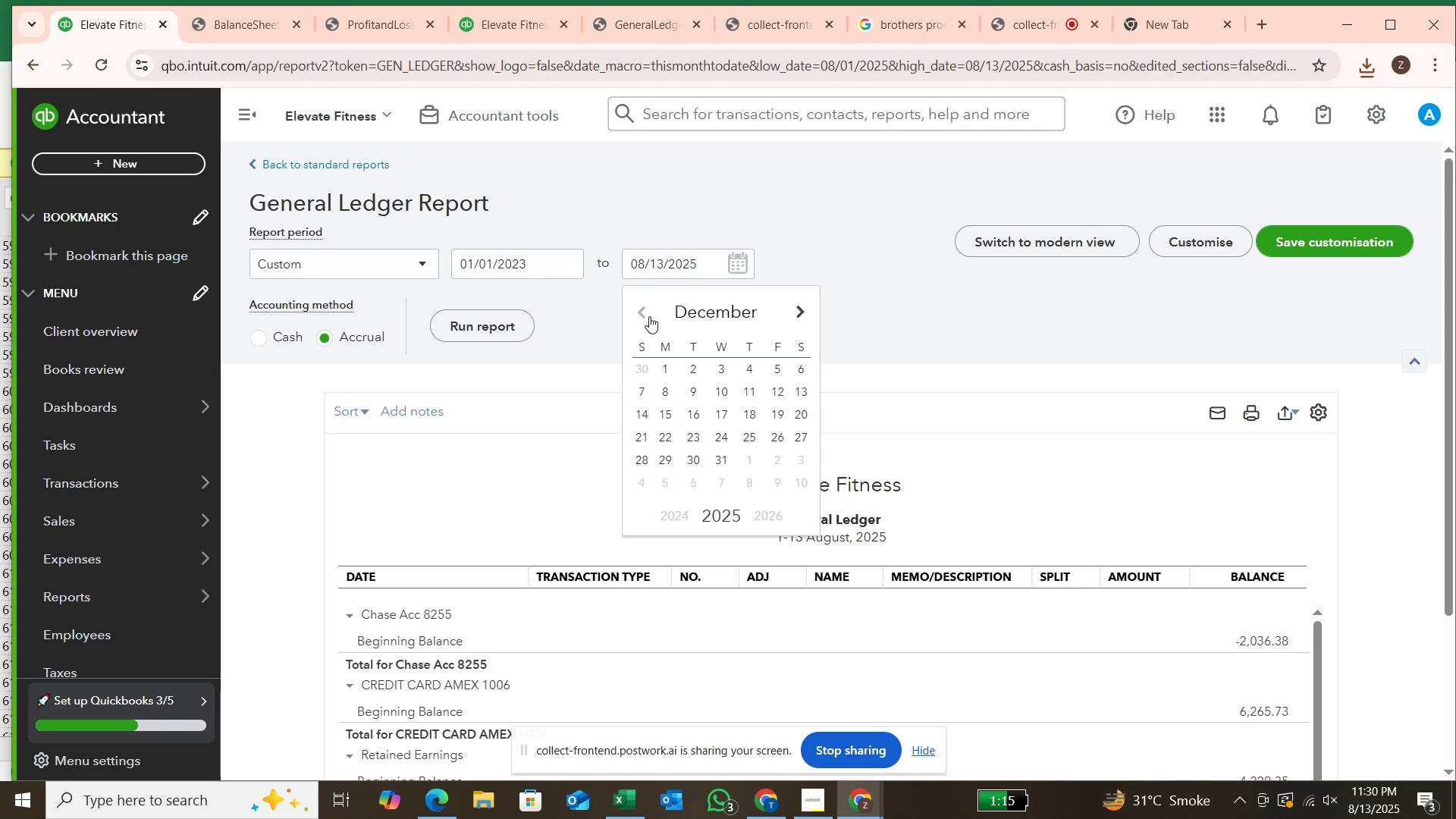 
triple_click([649, 316])
 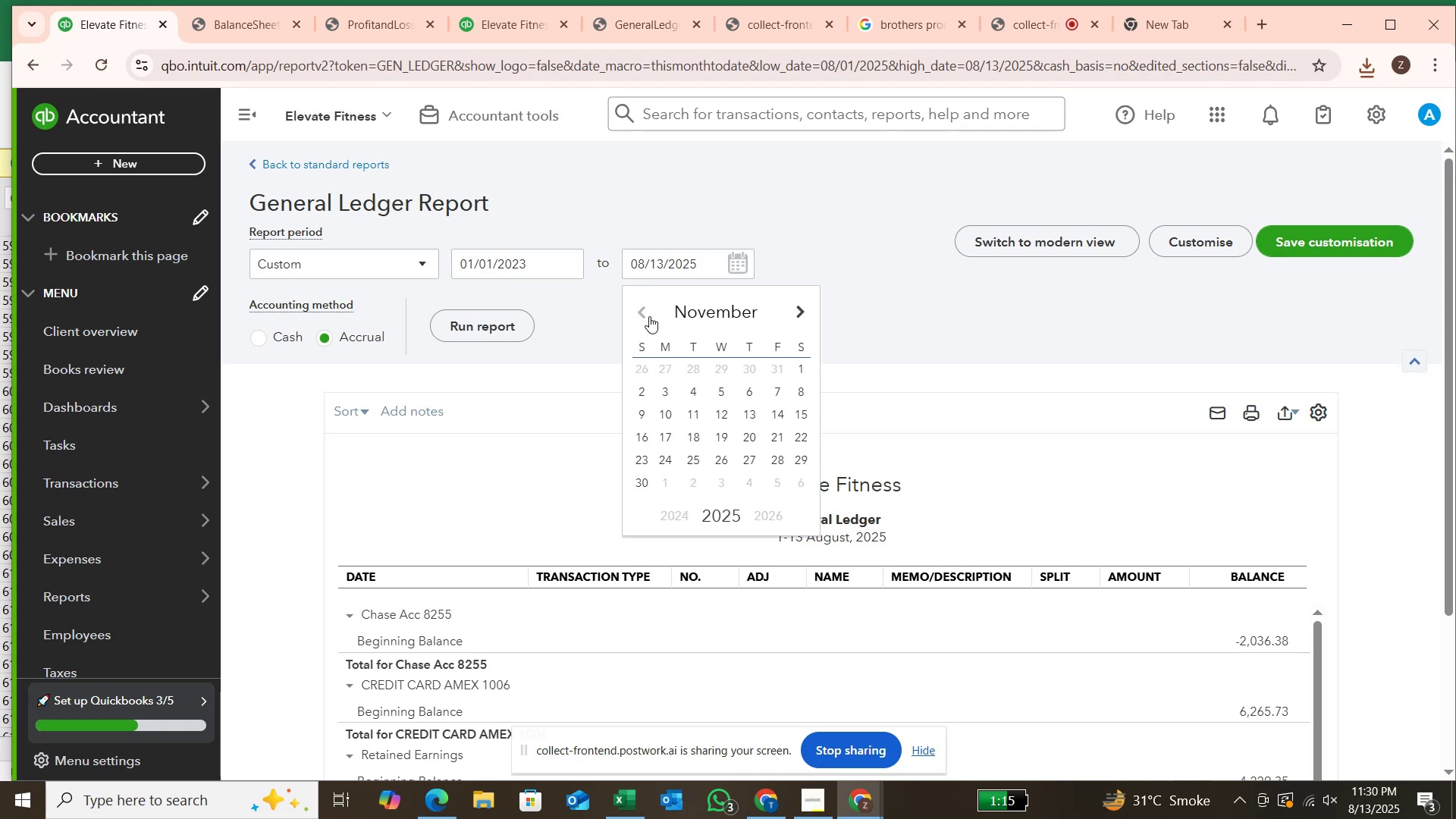 
triple_click([649, 316])
 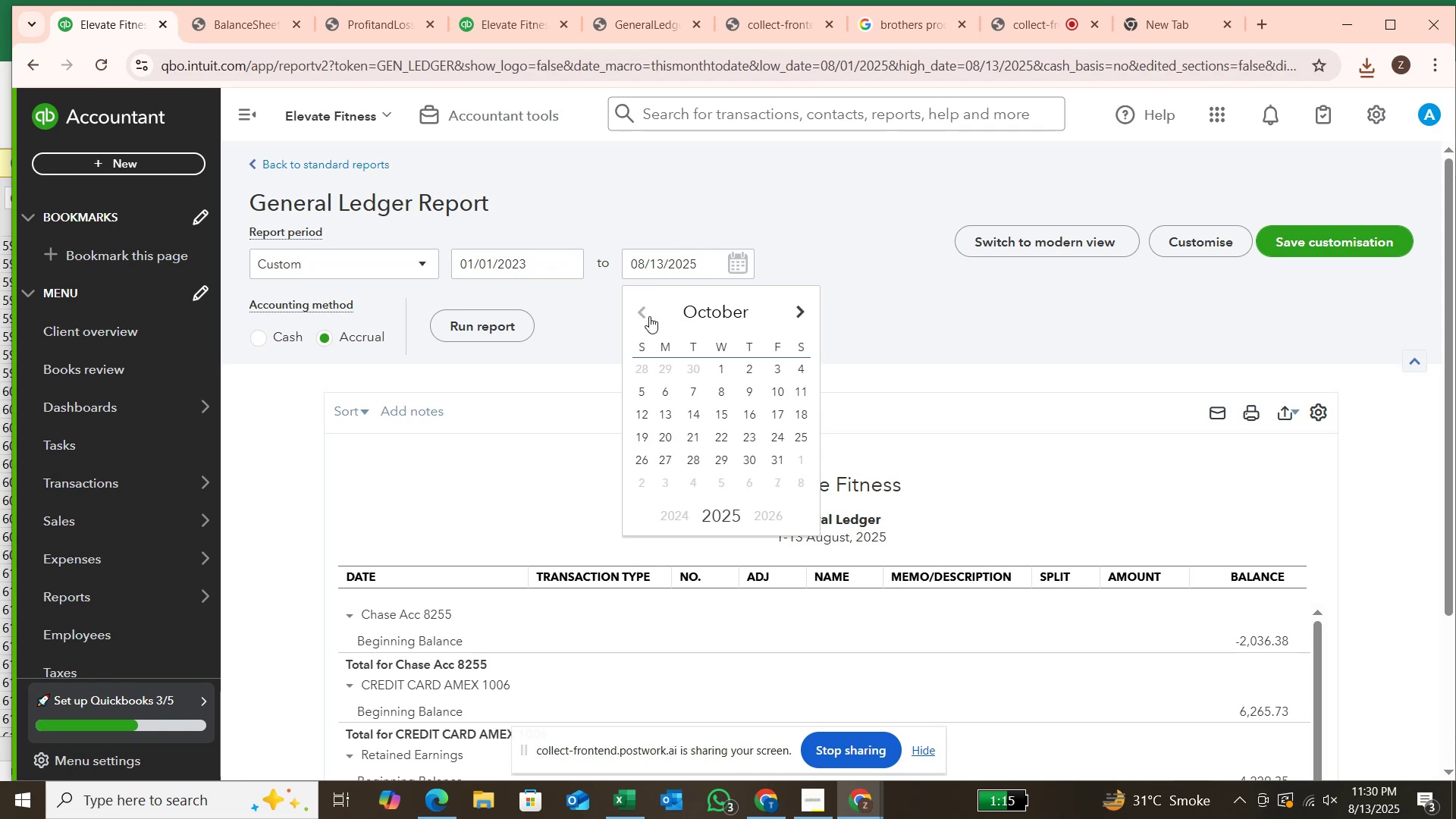 
triple_click([649, 316])
 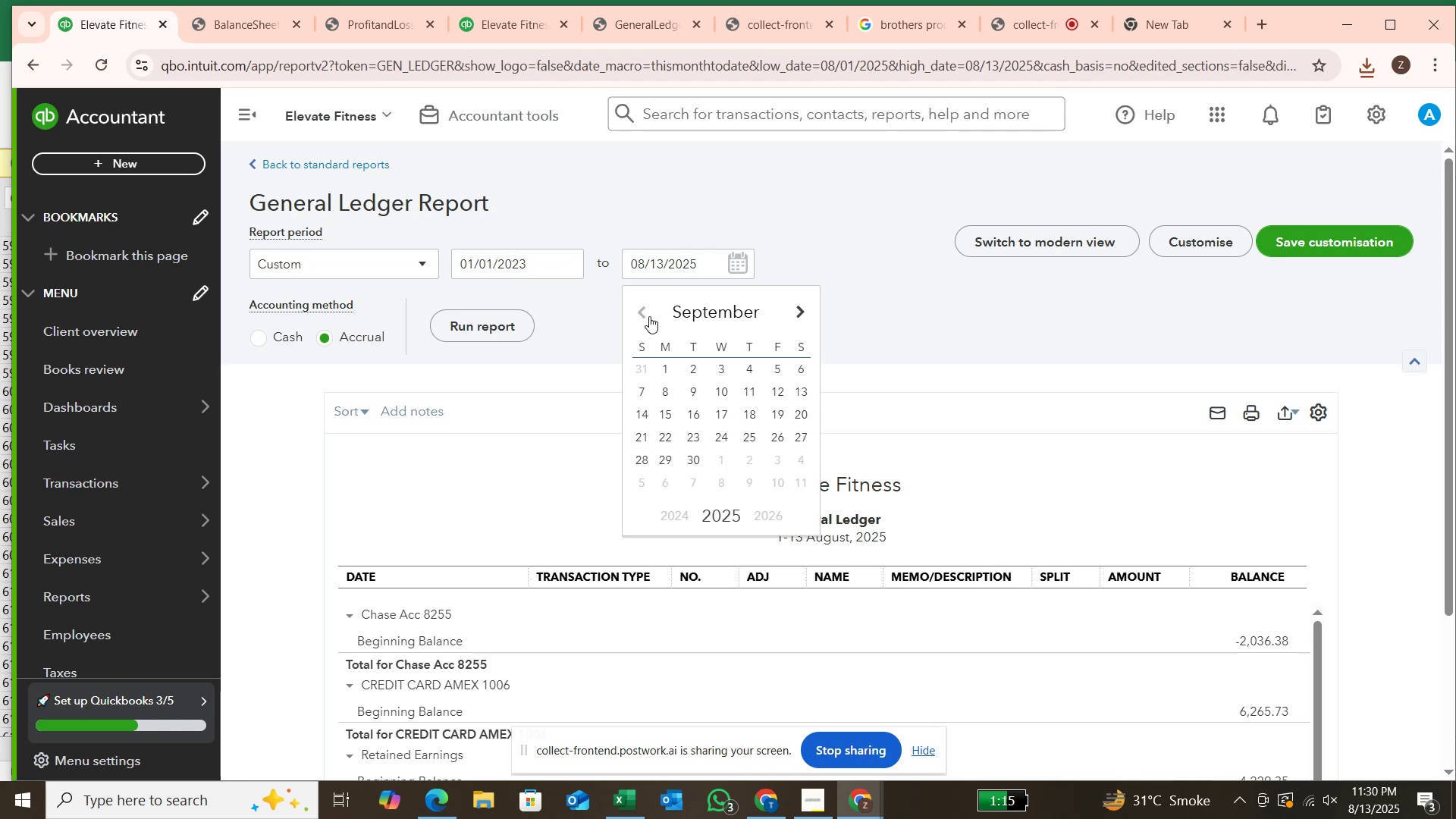 
triple_click([649, 316])
 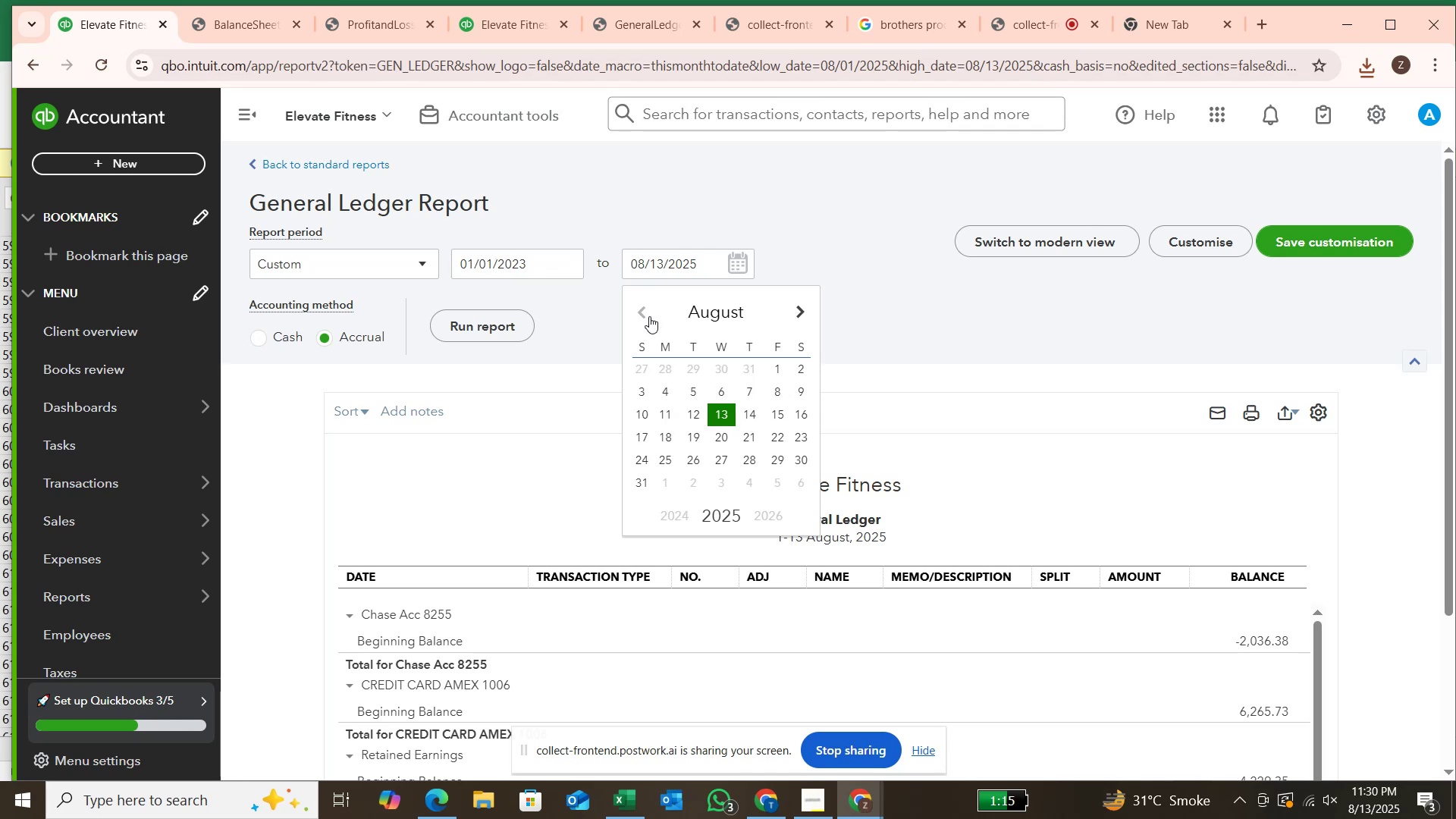 
triple_click([649, 316])
 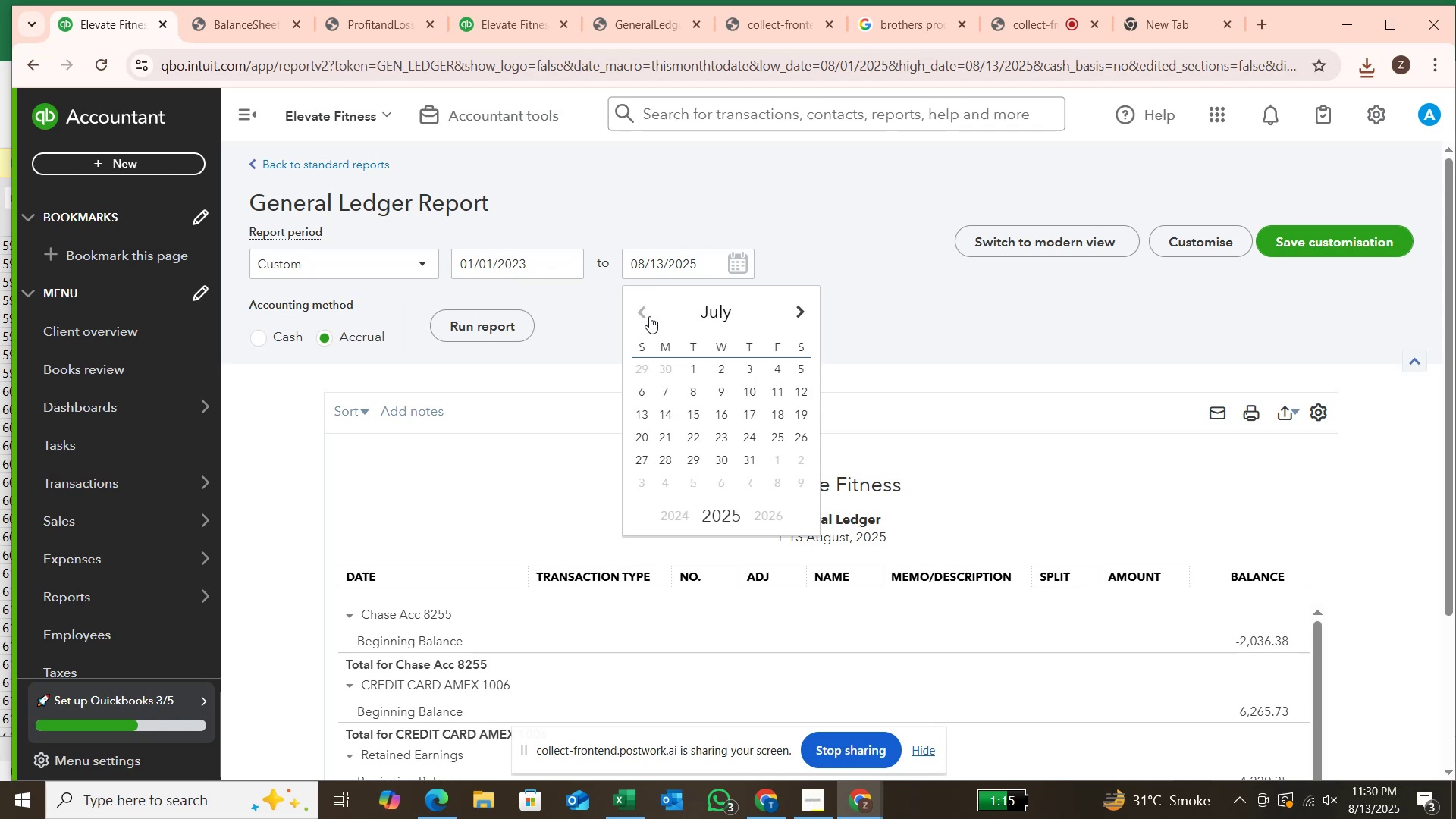 
triple_click([649, 316])
 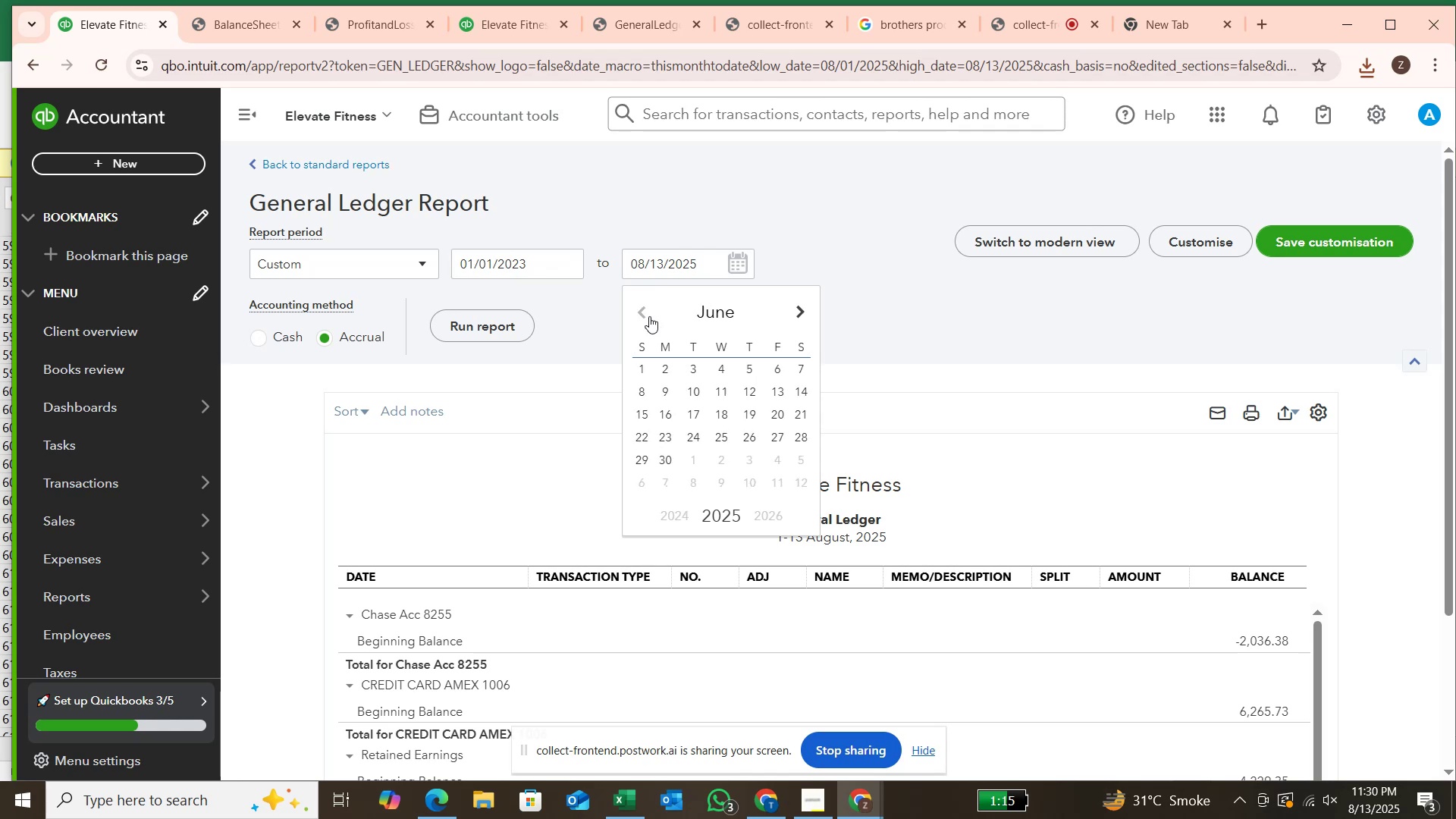 
triple_click([649, 316])
 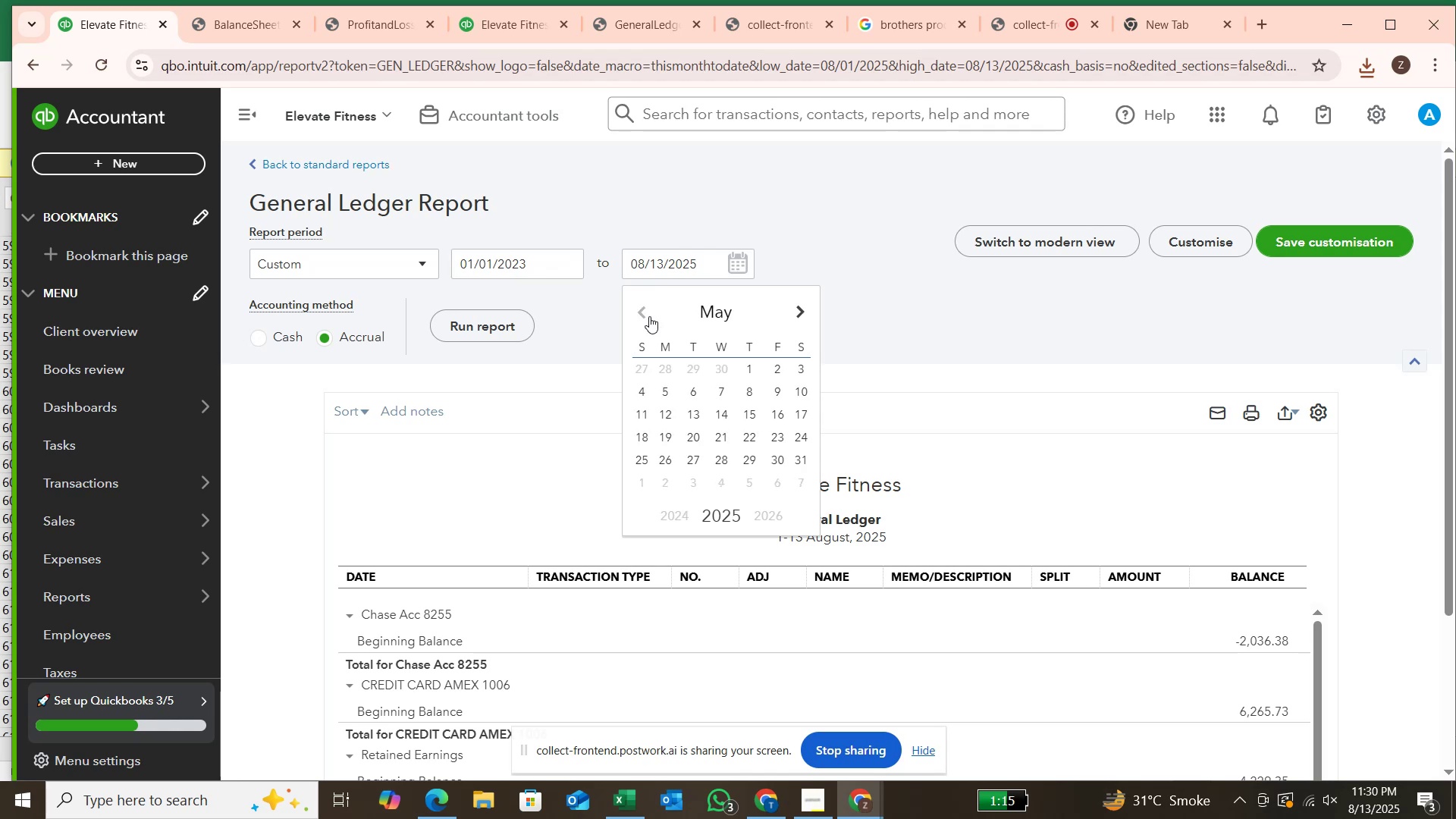 
triple_click([649, 316])
 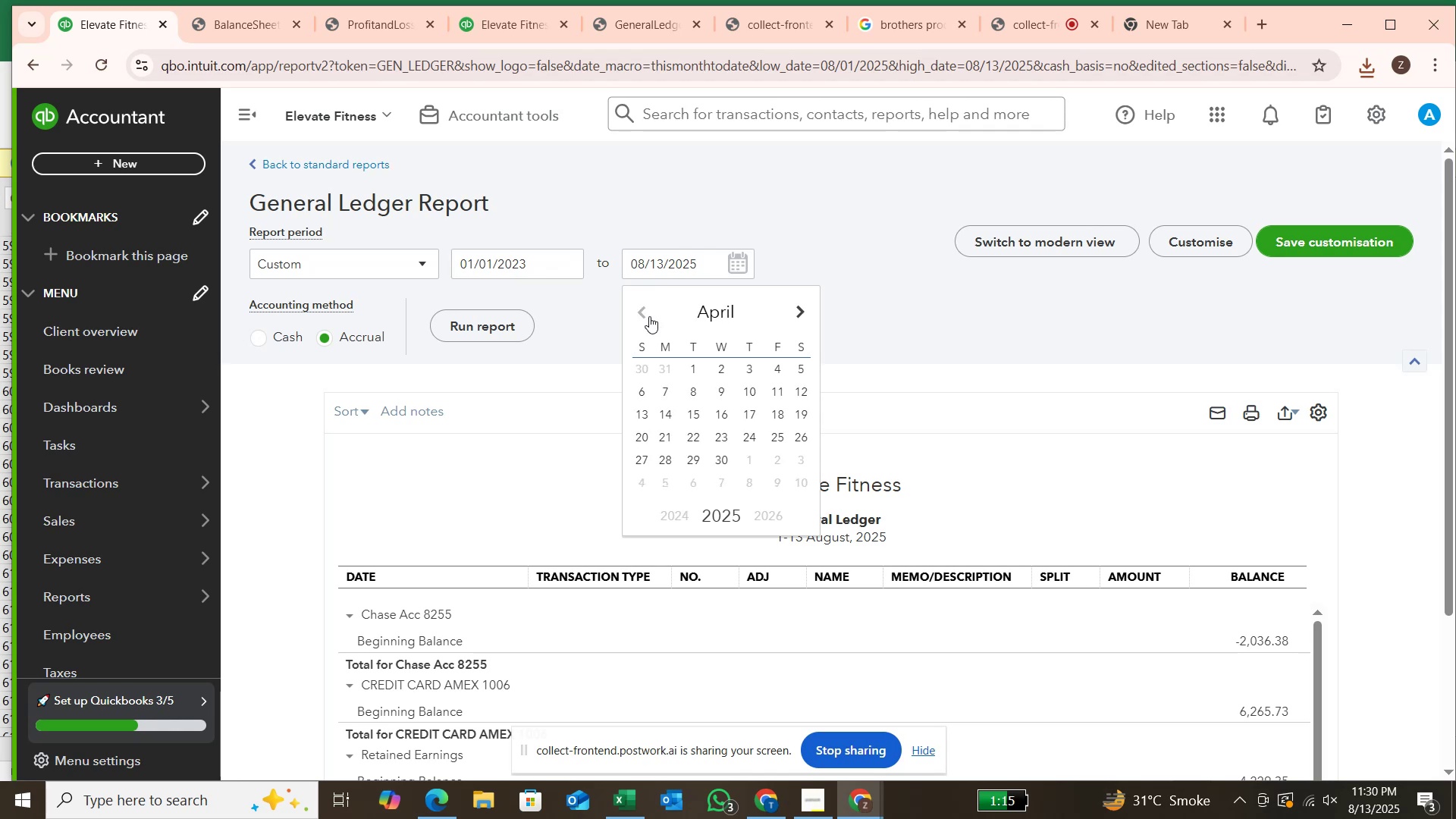 
triple_click([649, 316])
 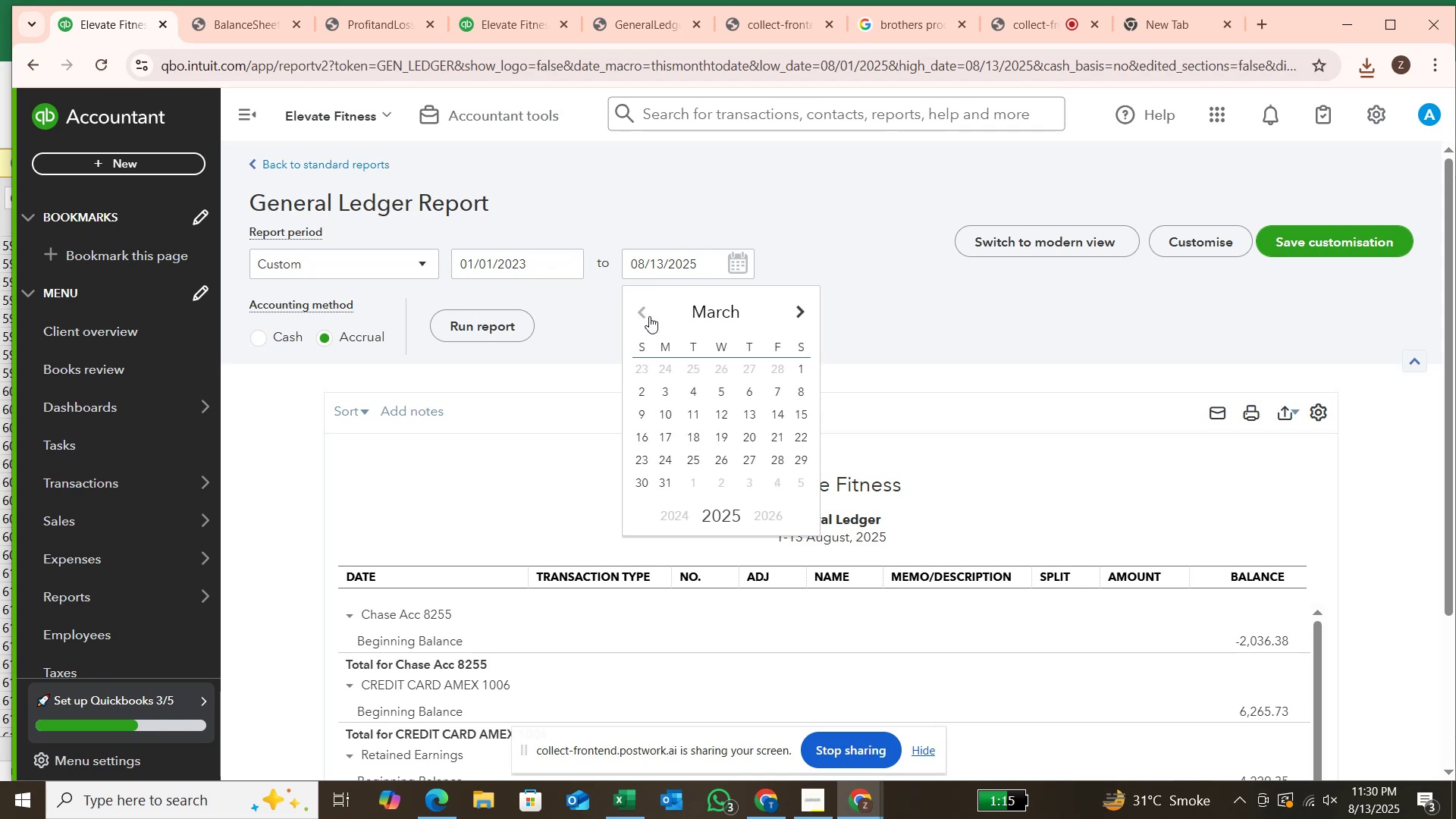 
triple_click([649, 316])
 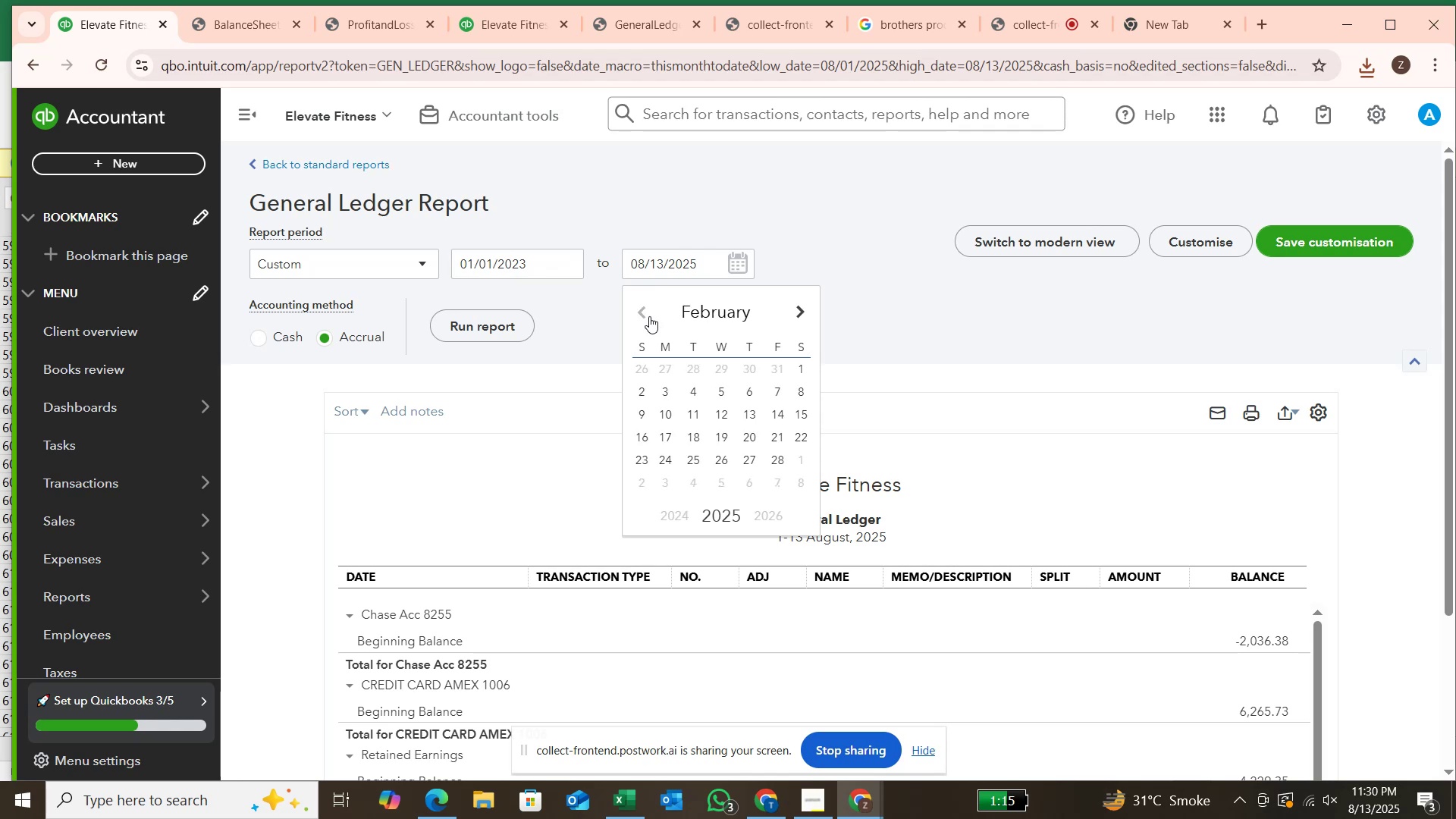 
triple_click([649, 316])
 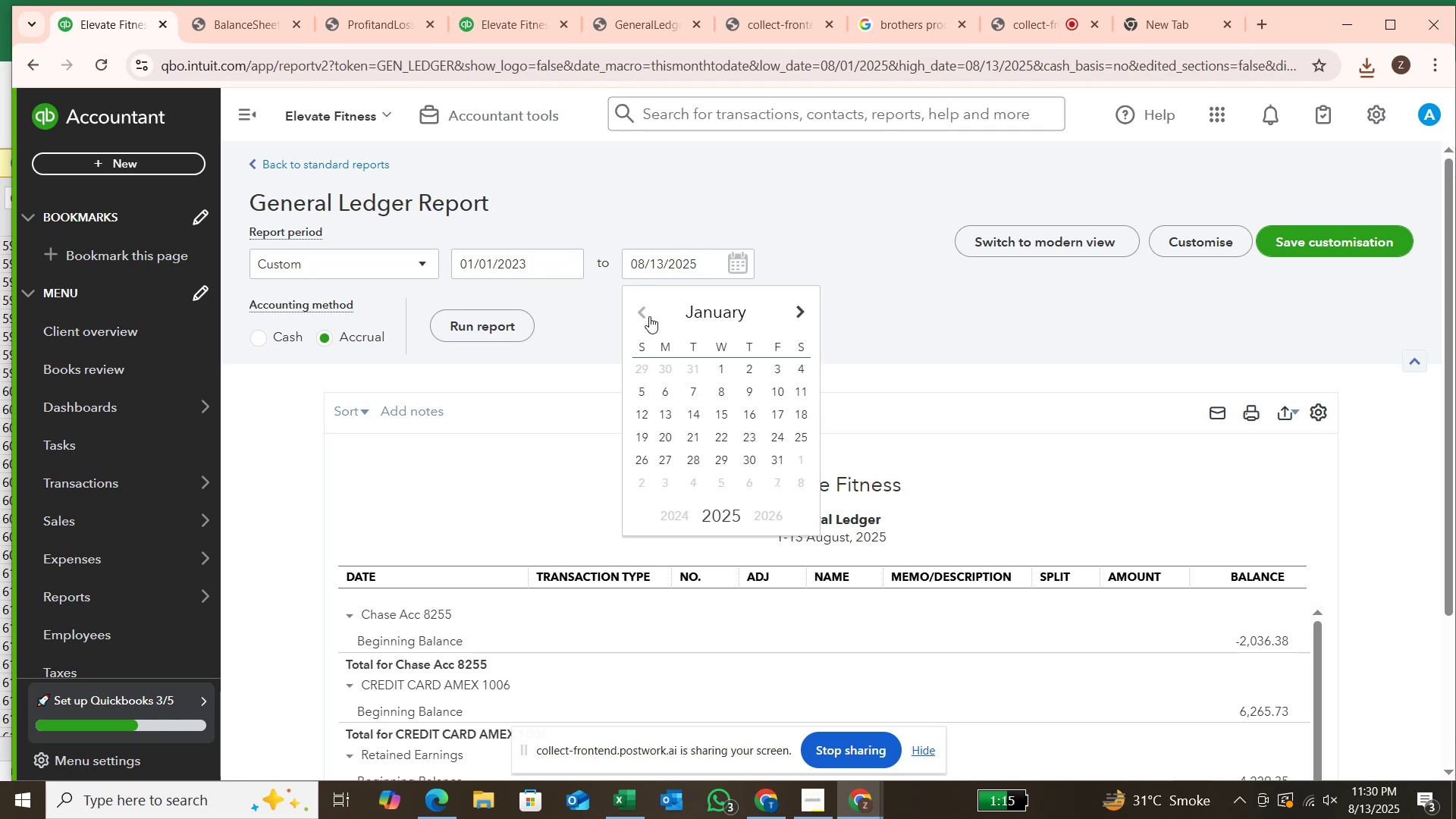 
triple_click([649, 316])
 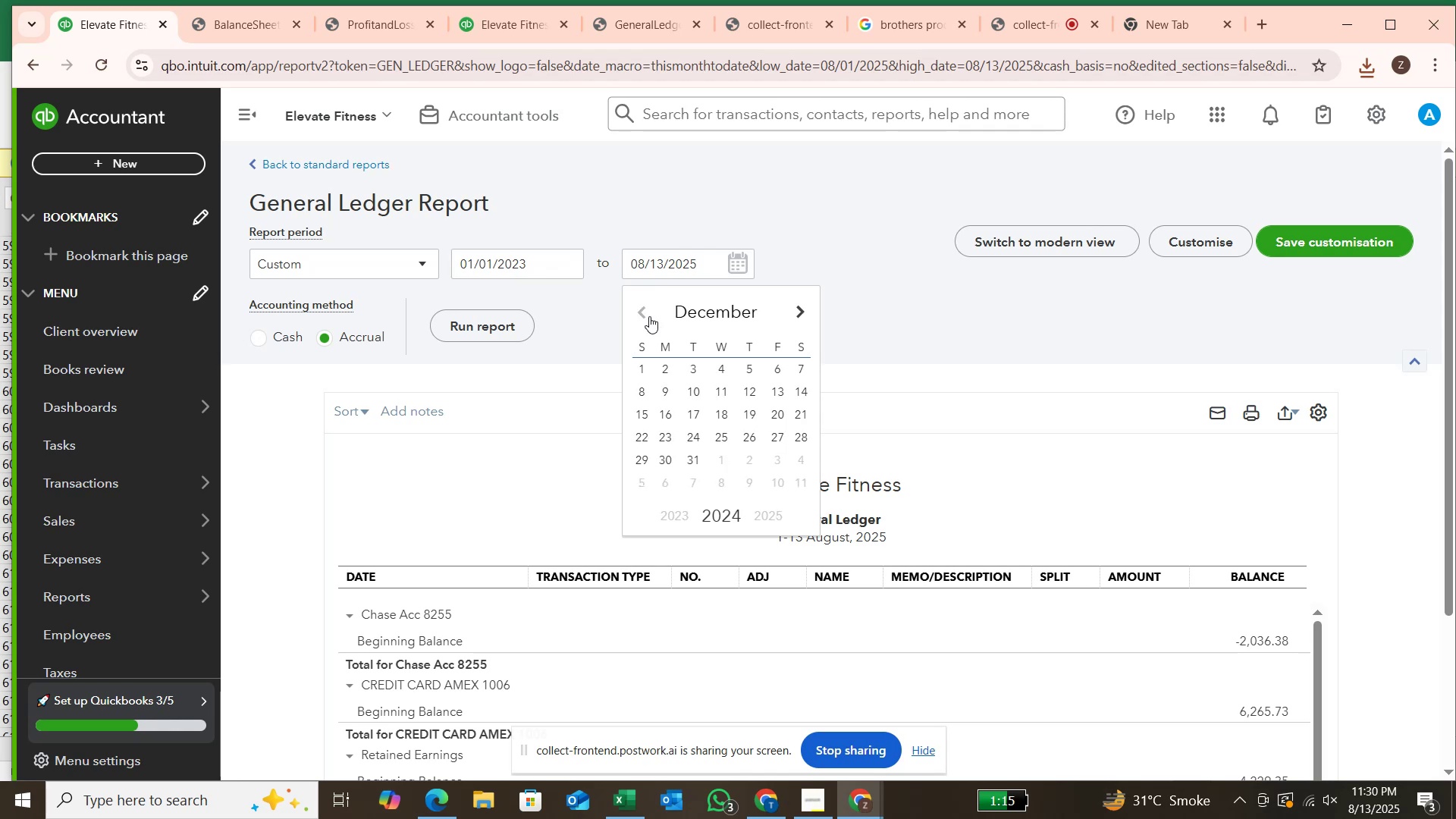 
triple_click([649, 316])
 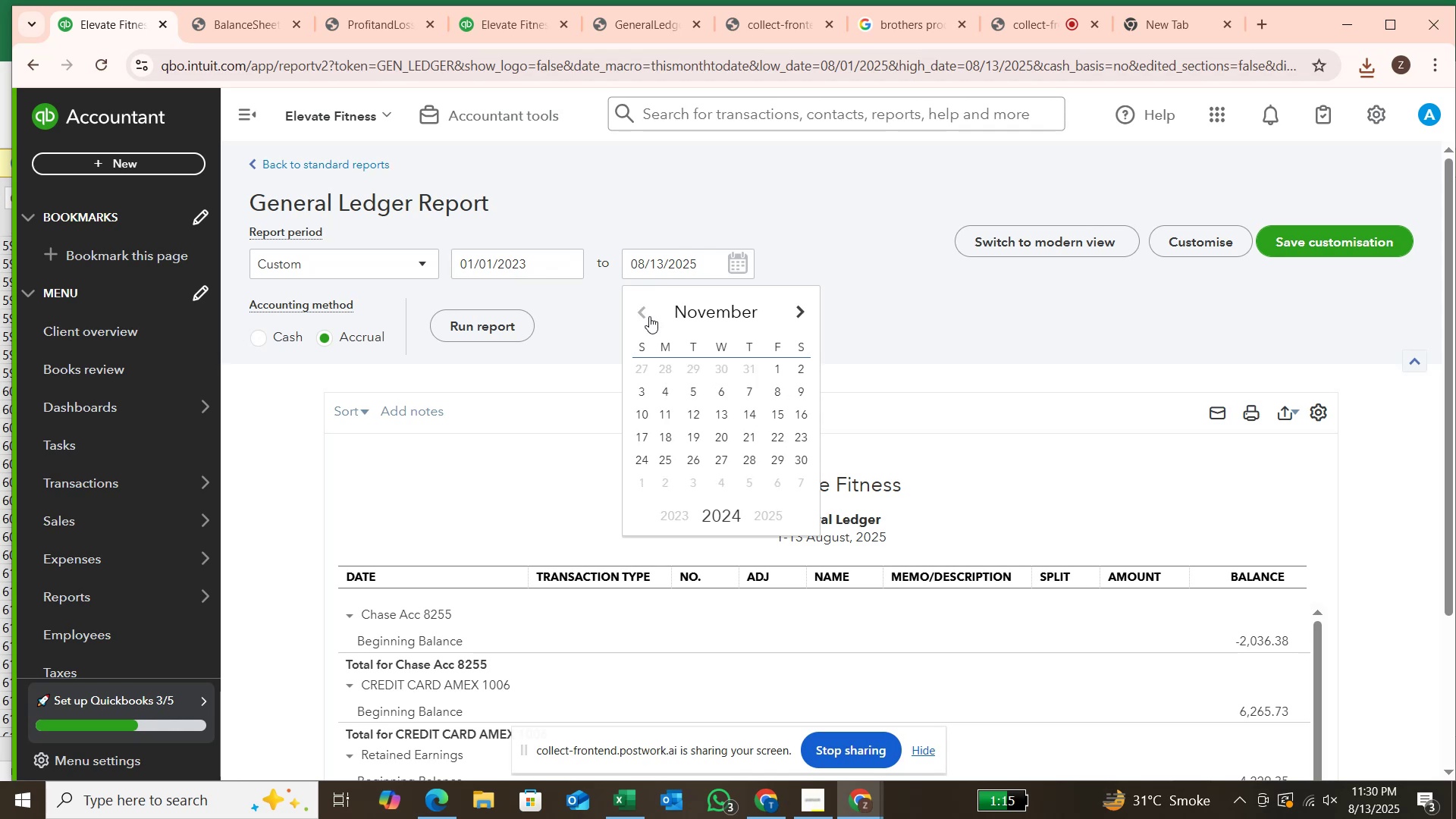 
triple_click([649, 316])
 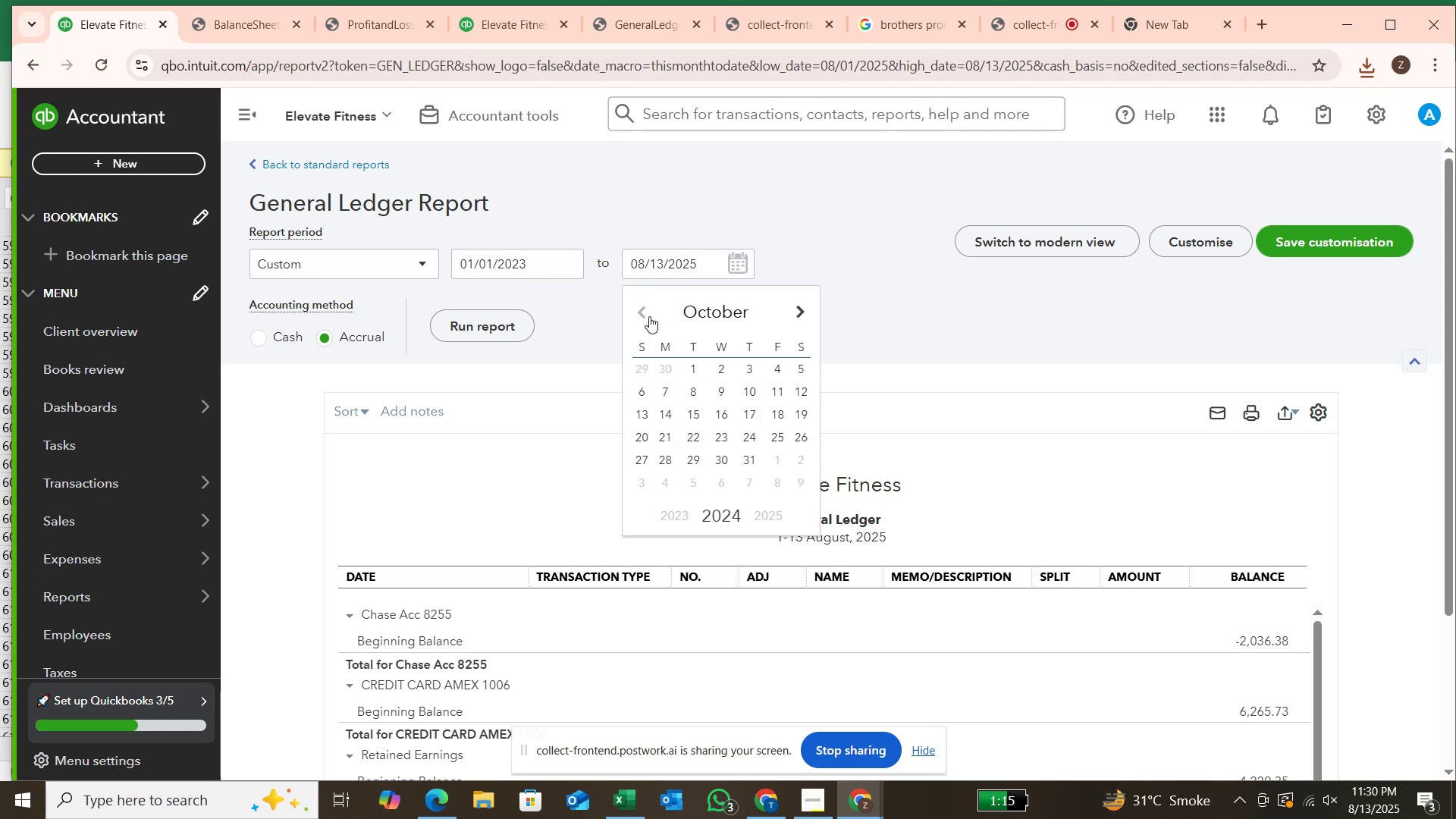 
triple_click([649, 316])
 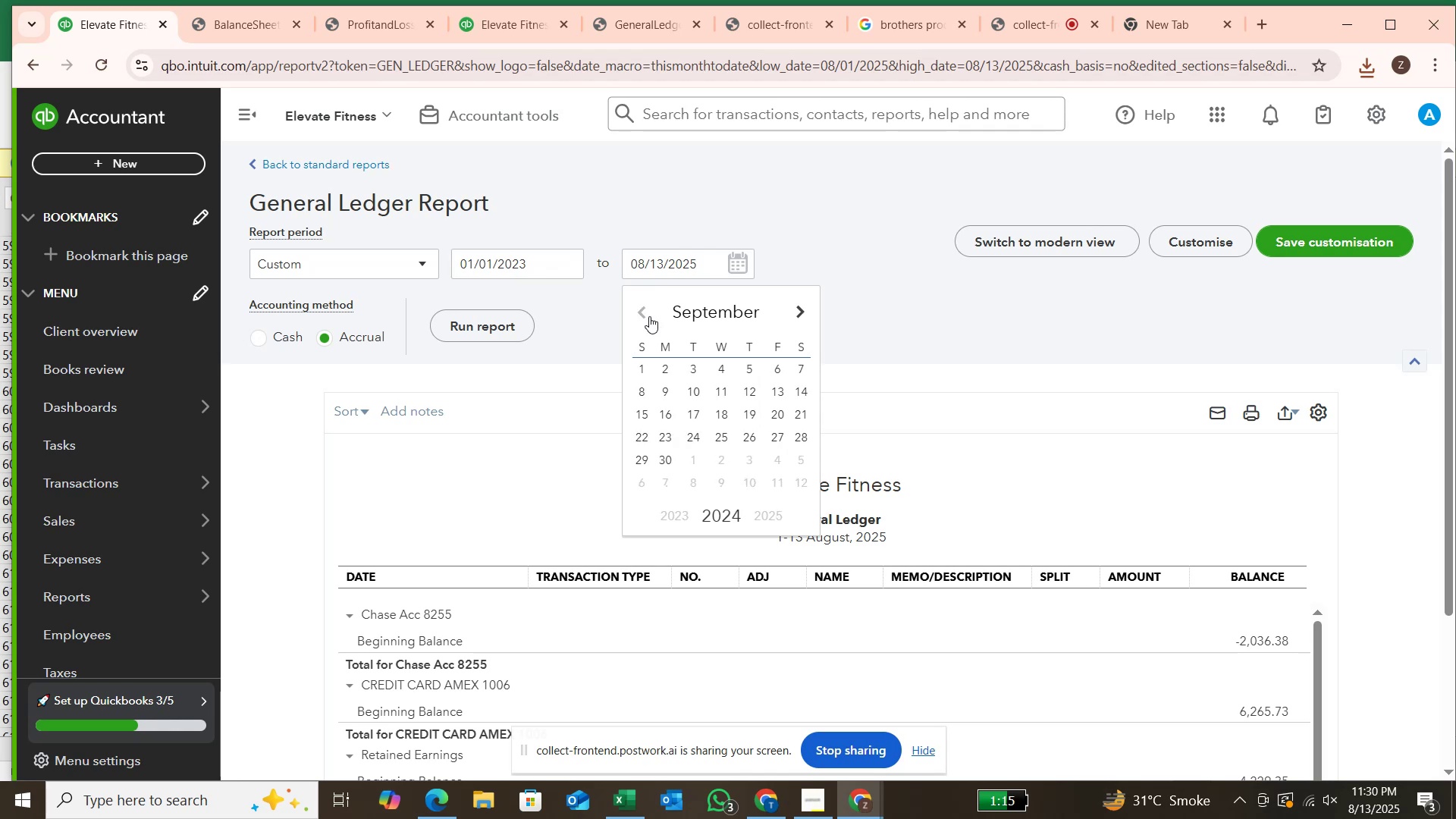 
triple_click([649, 316])
 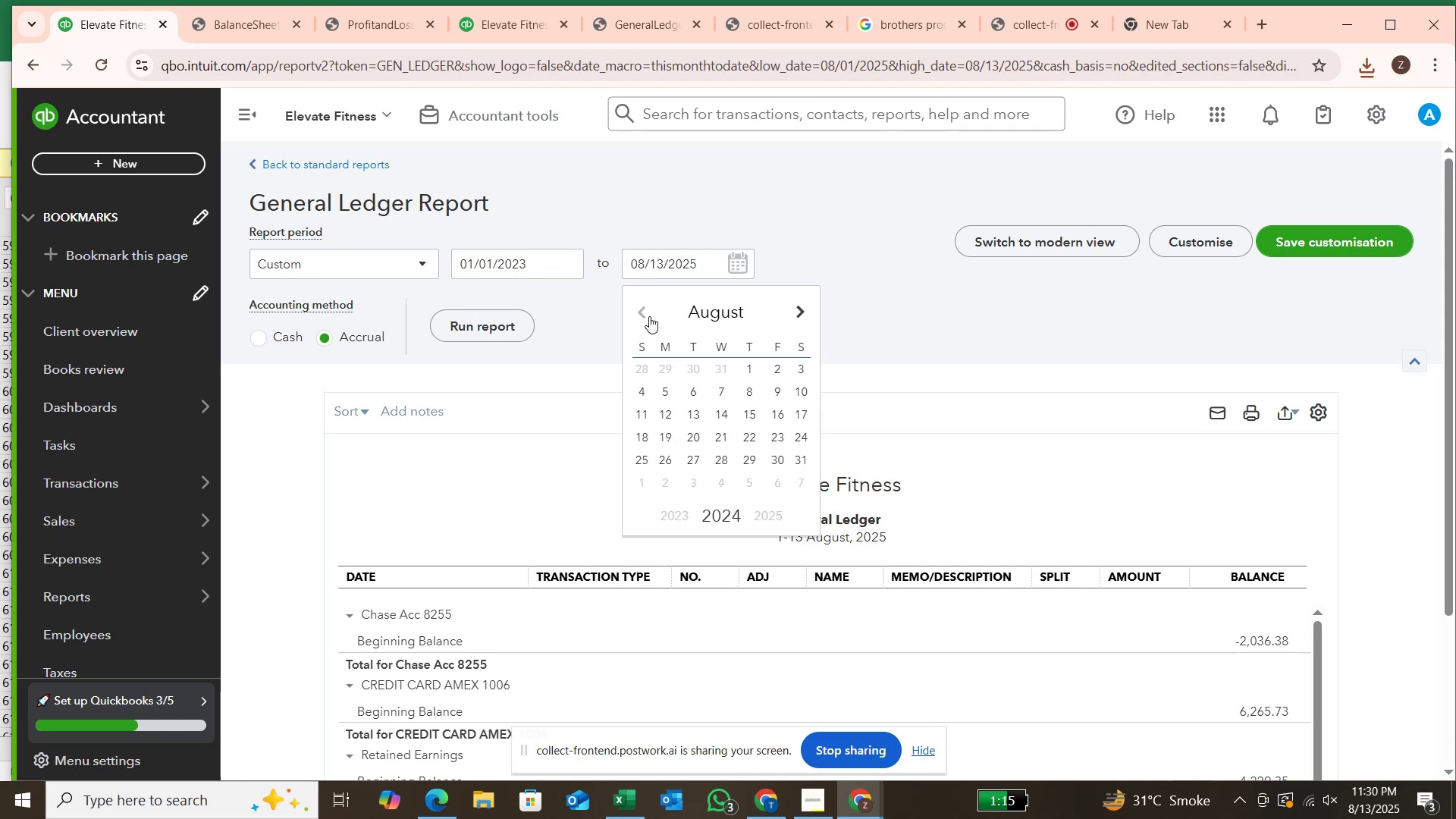 
triple_click([649, 316])
 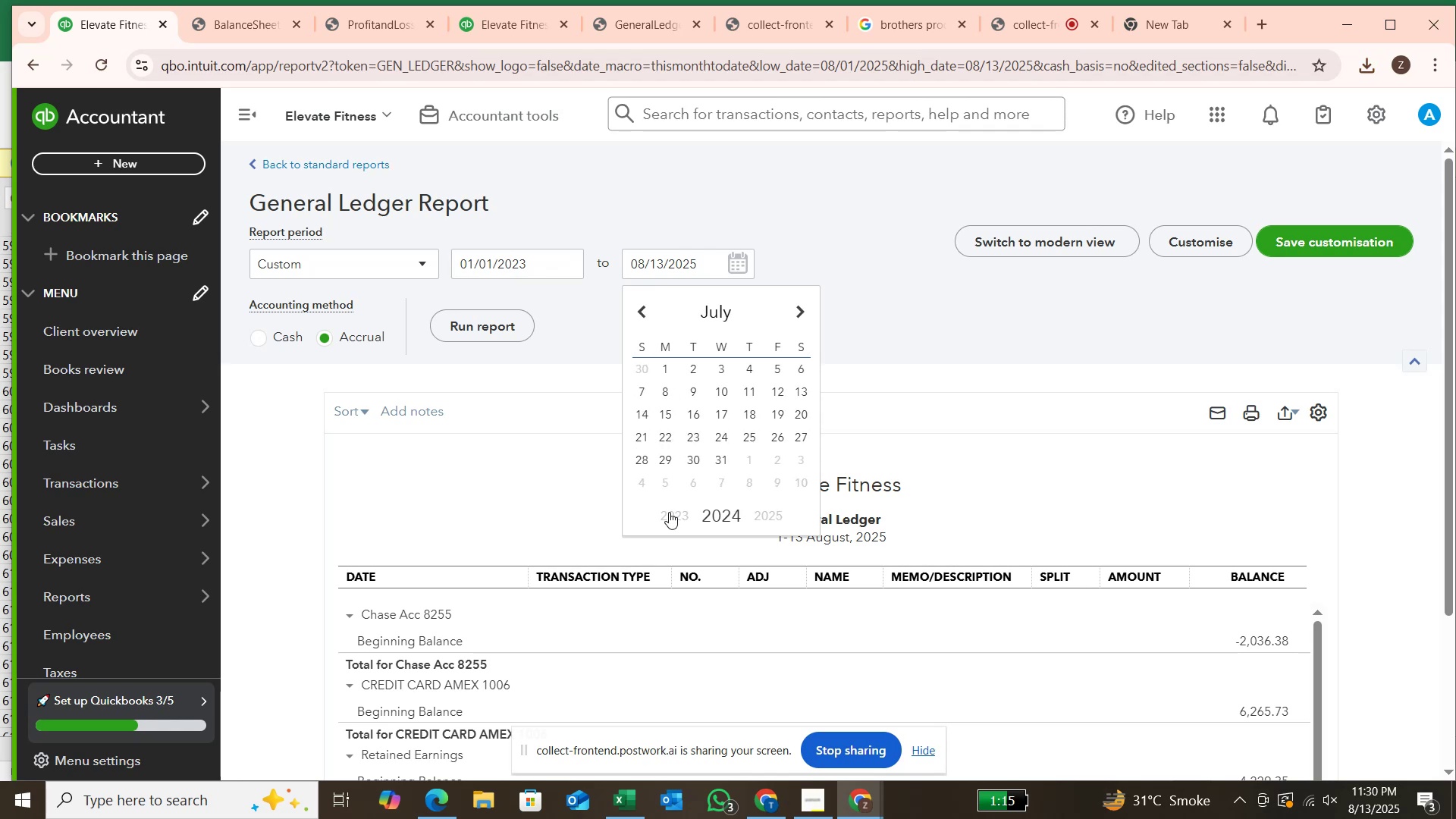 
left_click([670, 513])
 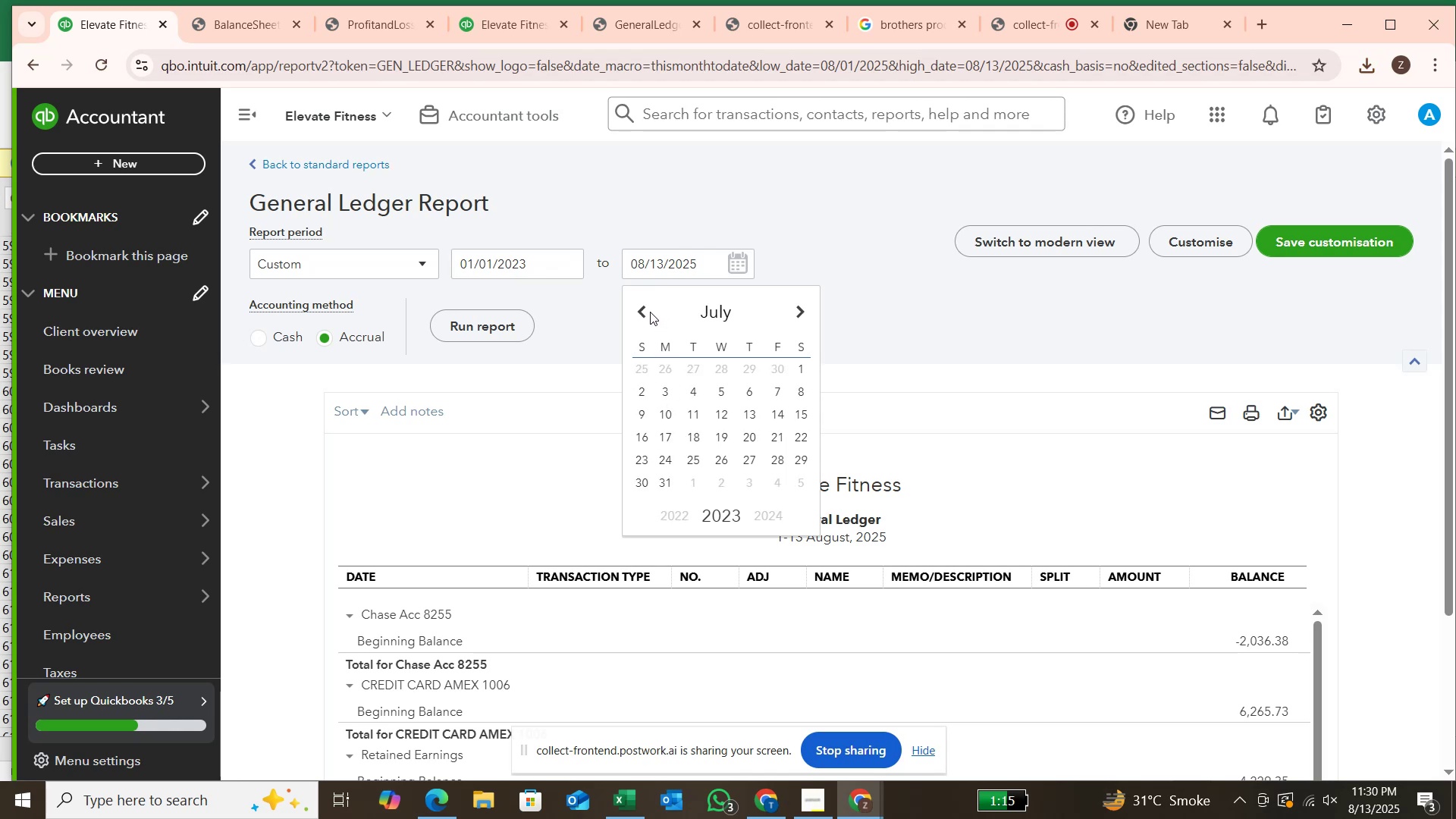 
double_click([641, 312])
 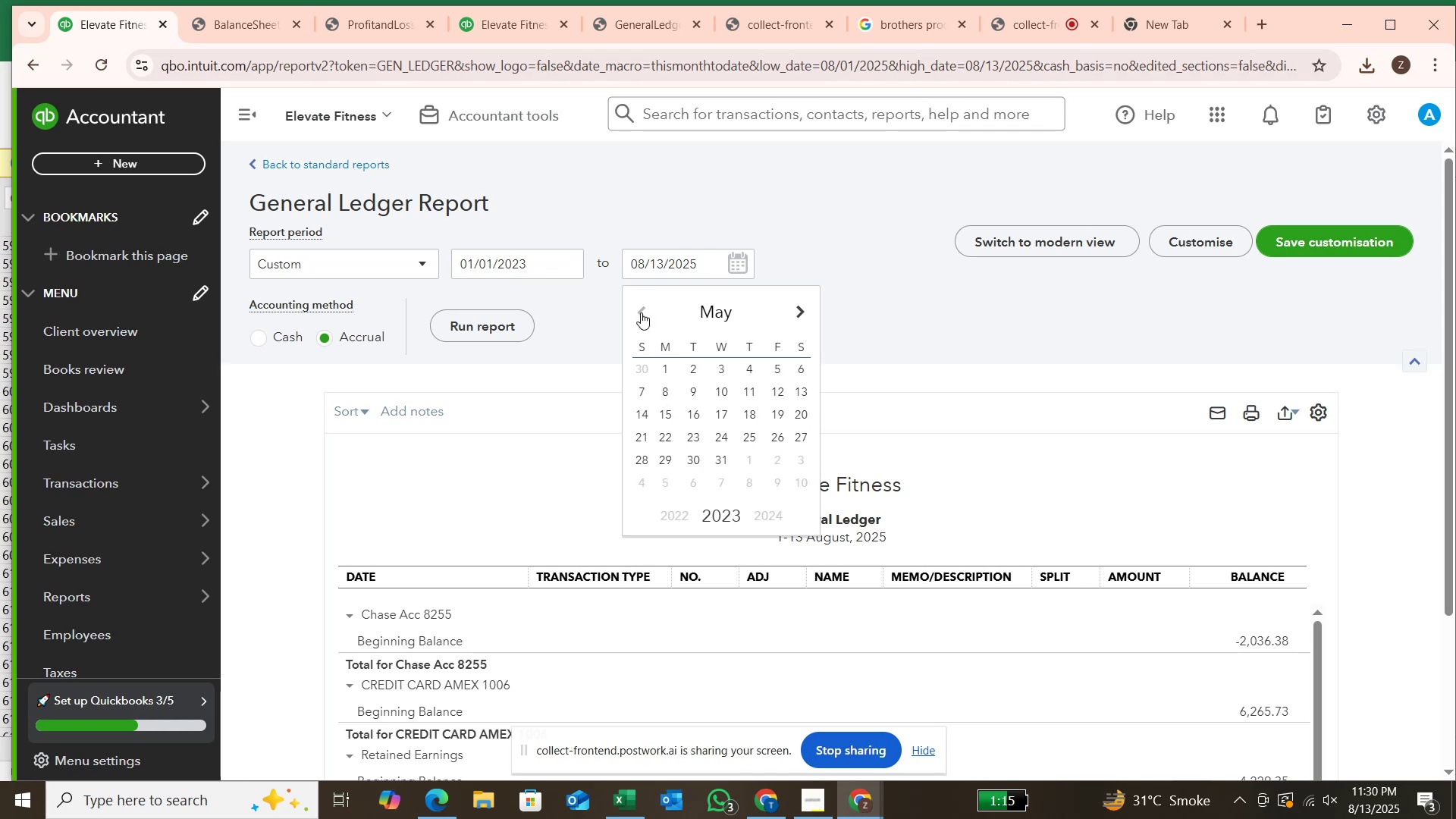 
double_click([641, 312])
 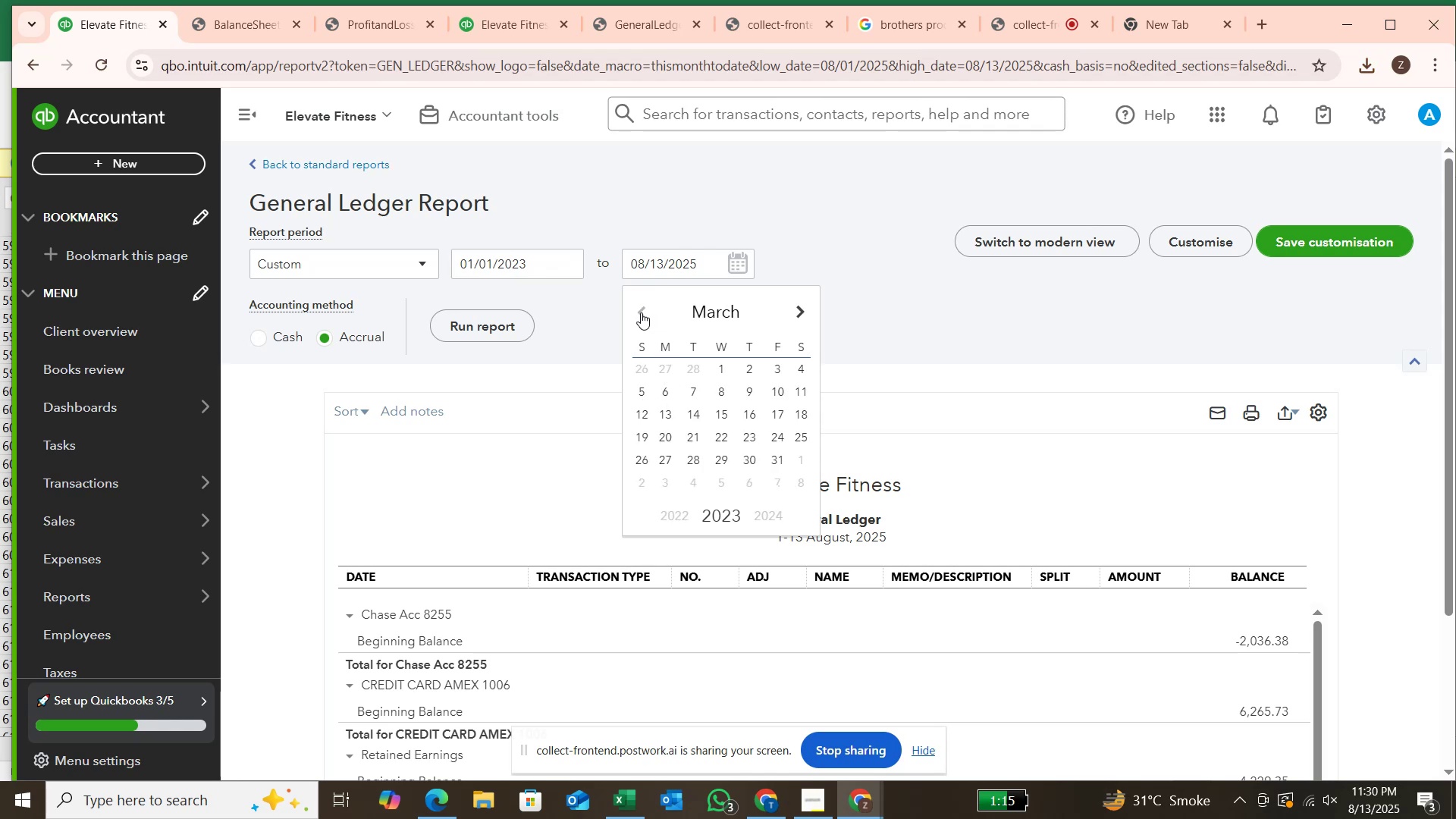 
triple_click([641, 312])
 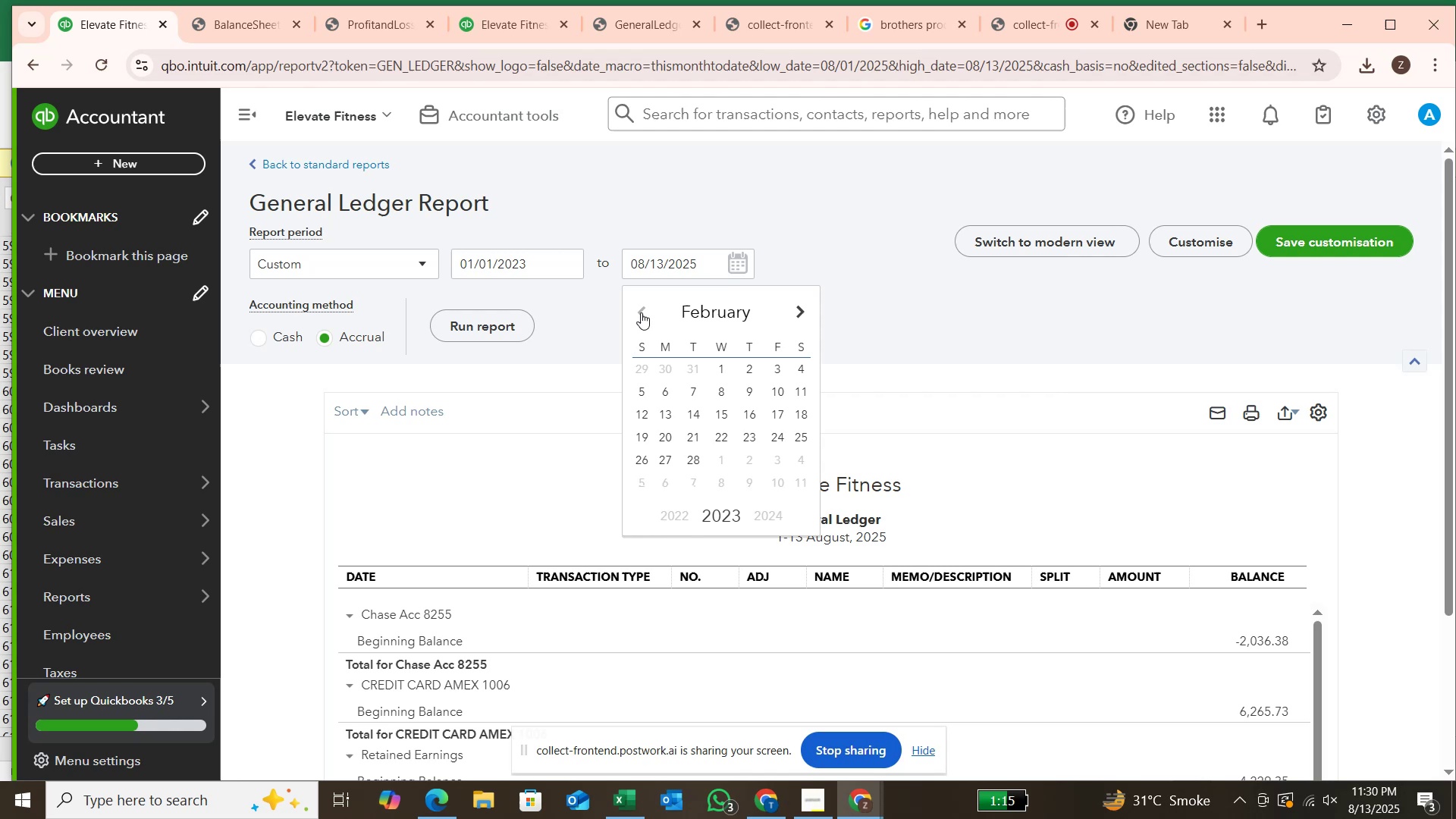 
triple_click([641, 312])
 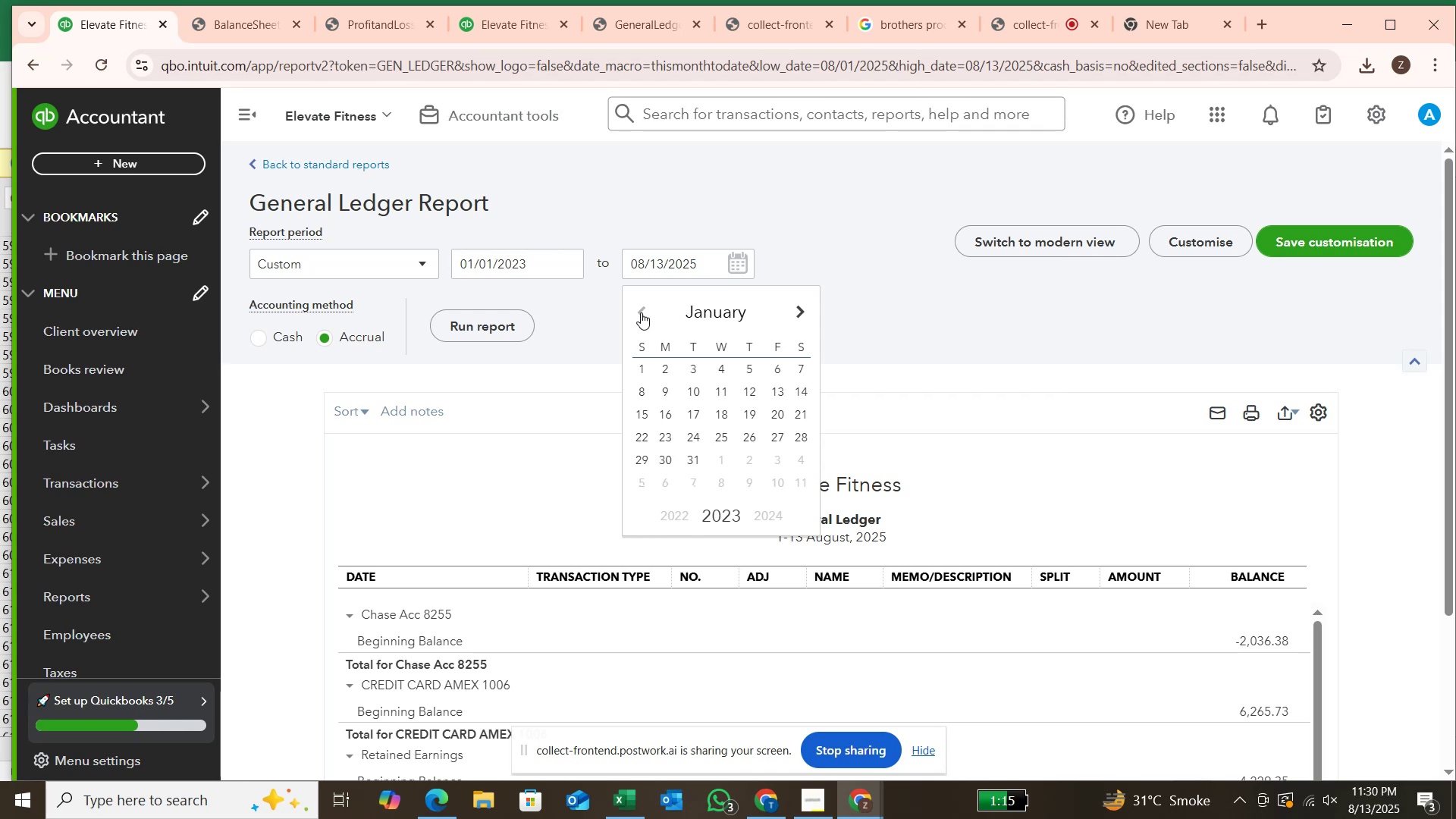 
left_click([641, 312])
 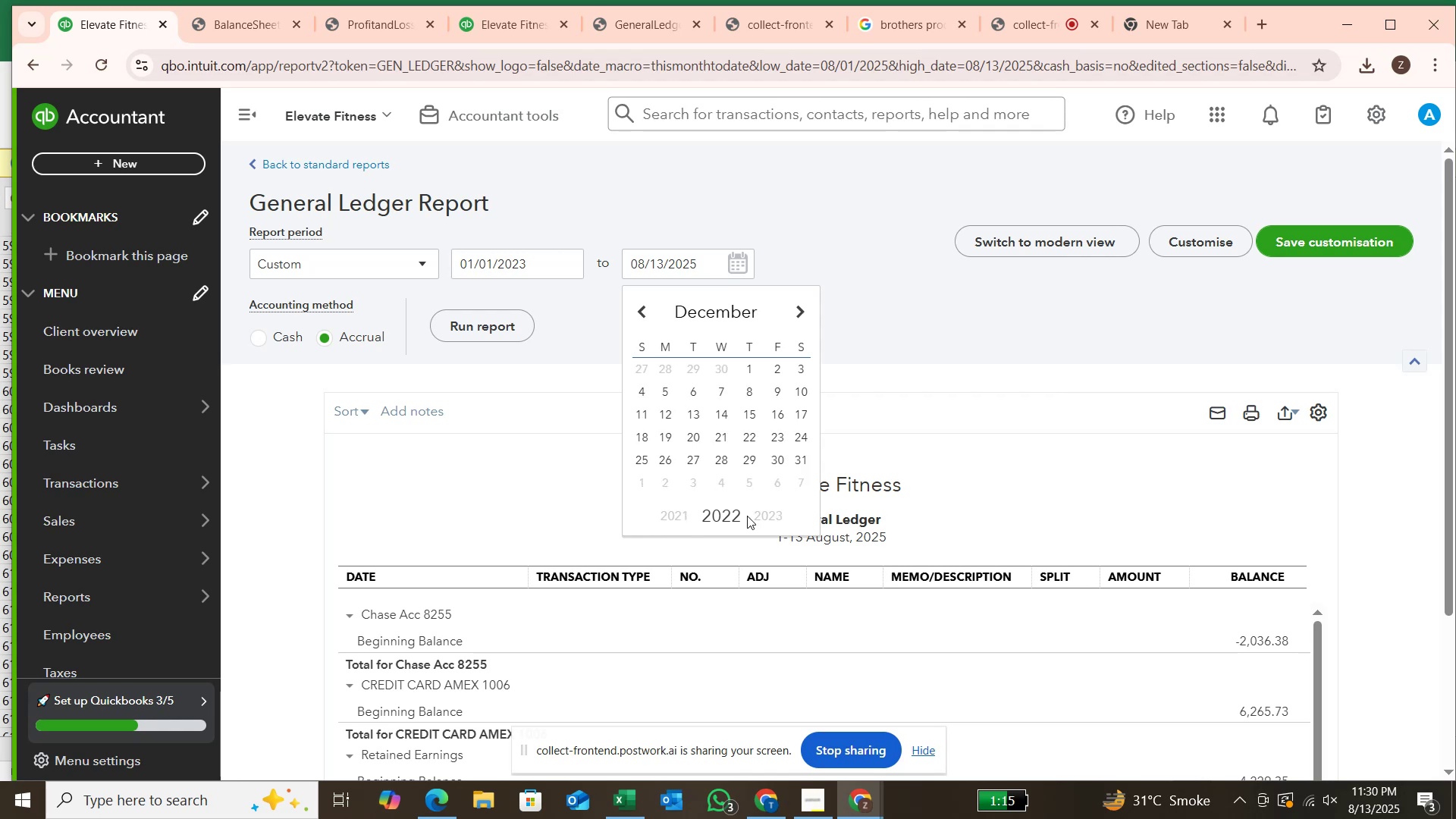 
left_click([758, 514])
 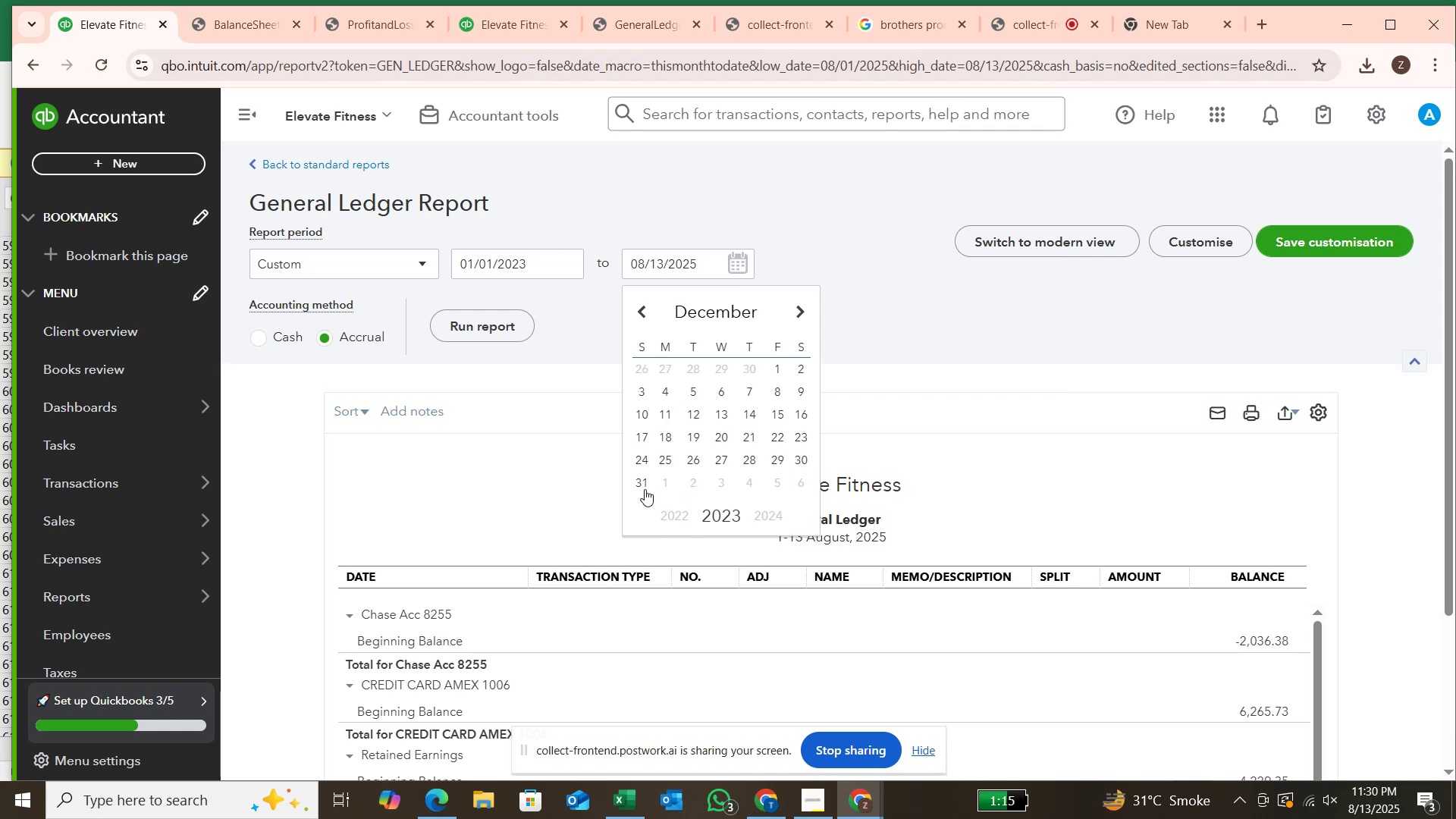 
left_click([642, 482])
 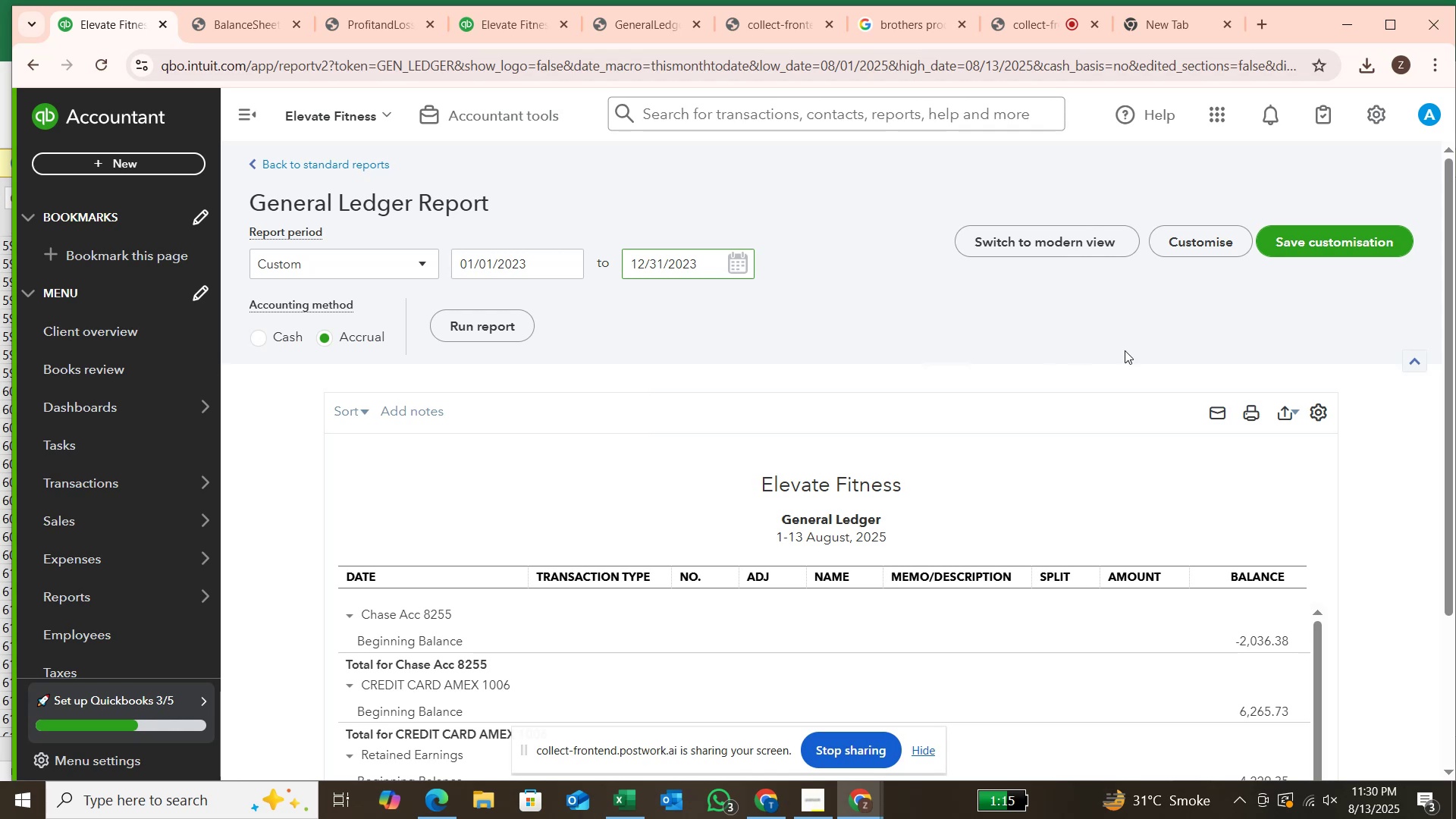 
scroll: coordinate [1172, 349], scroll_direction: down, amount: 3.0
 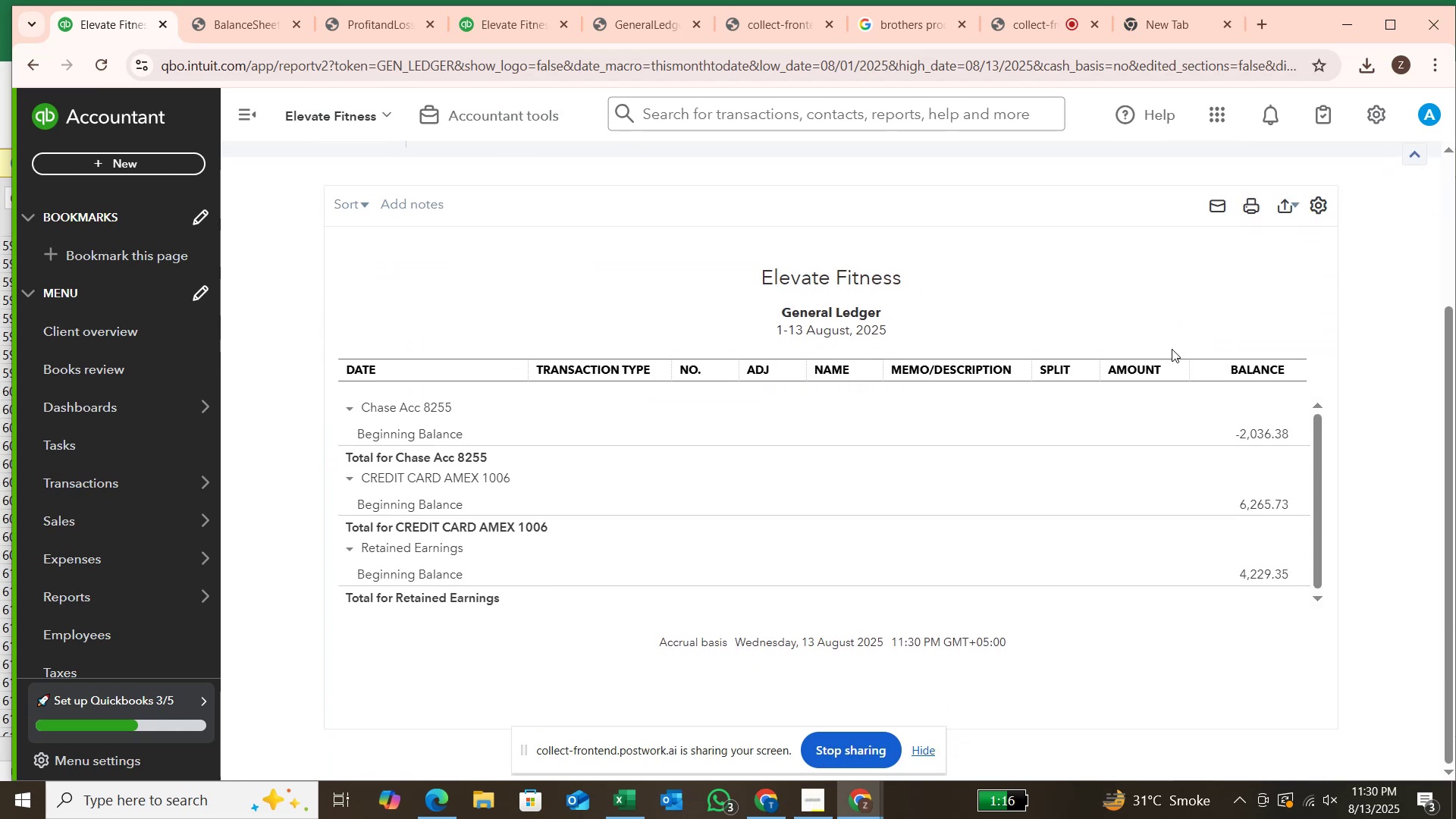 
scroll: coordinate [1172, 349], scroll_direction: none, amount: 0.0
 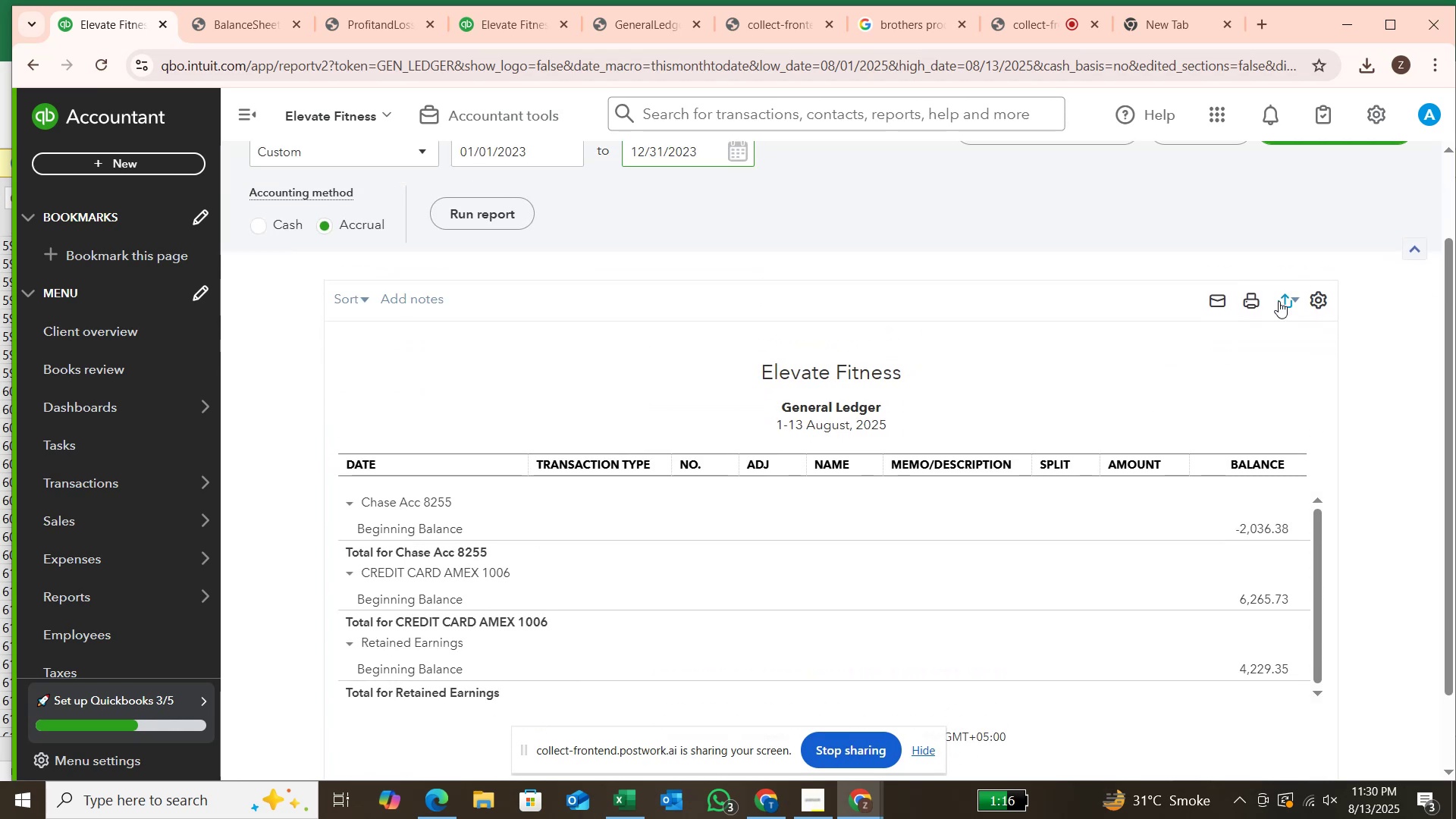 
left_click([1285, 301])
 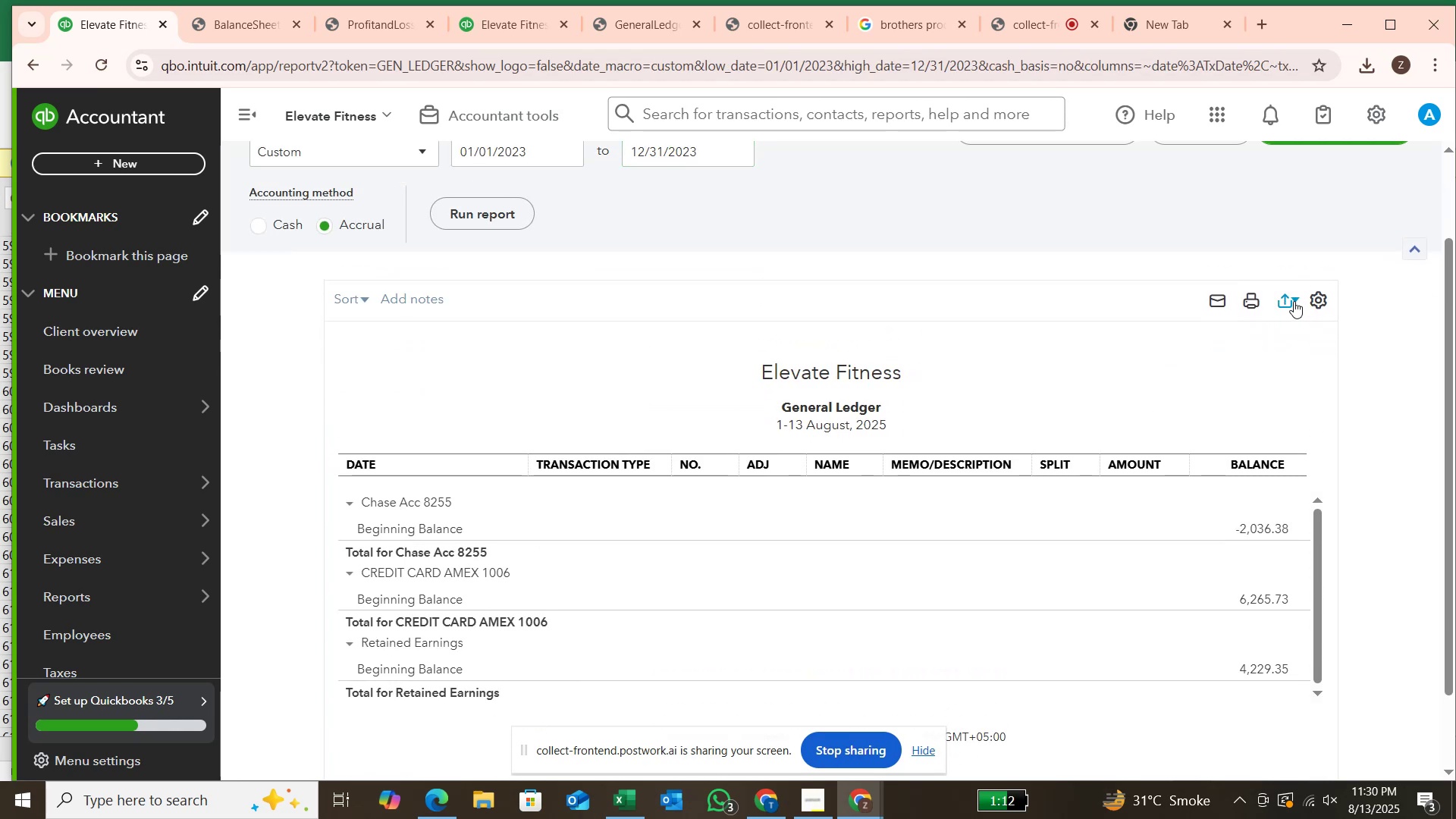 
left_click([1288, 303])
 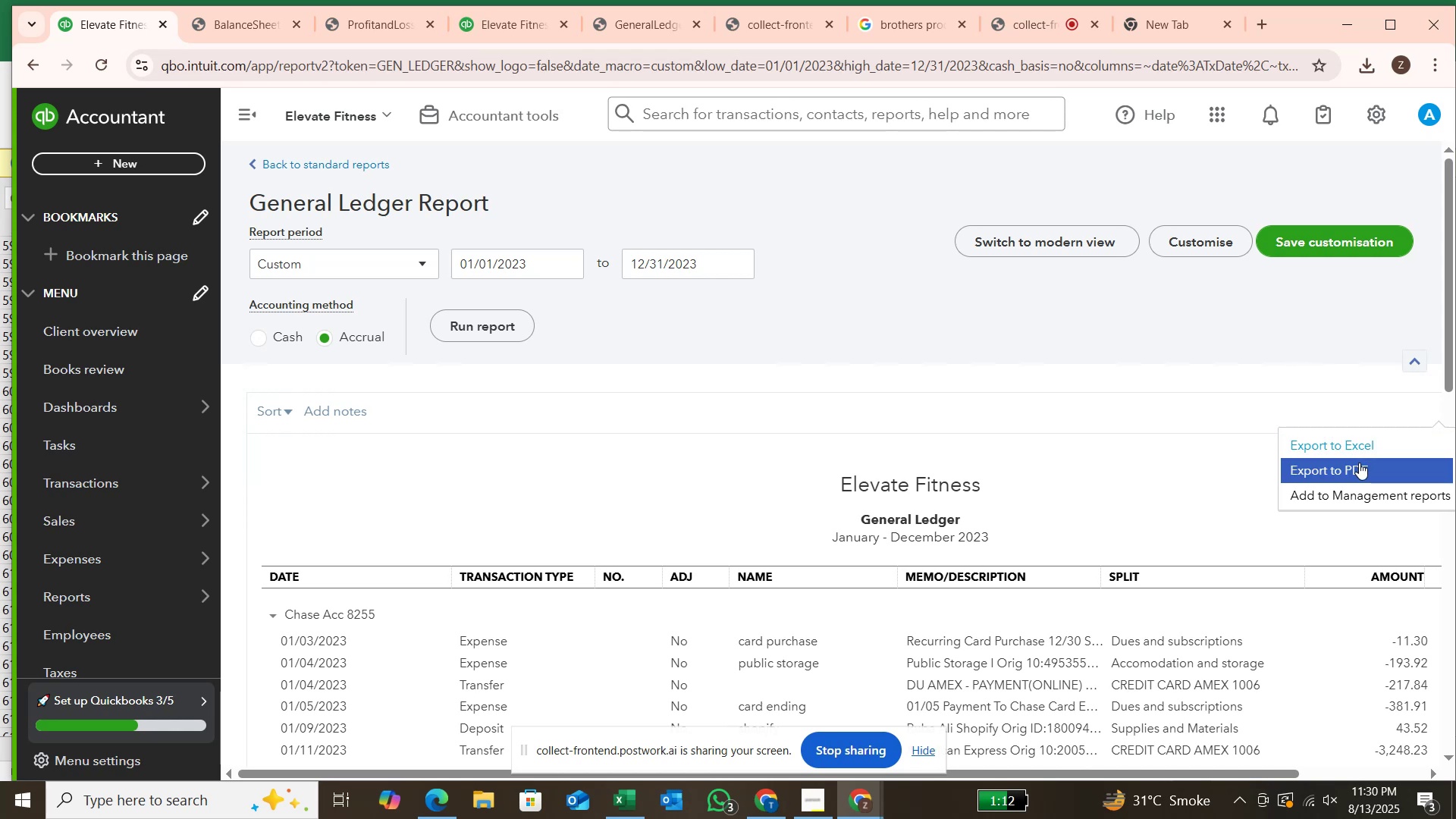 
left_click([1356, 447])
 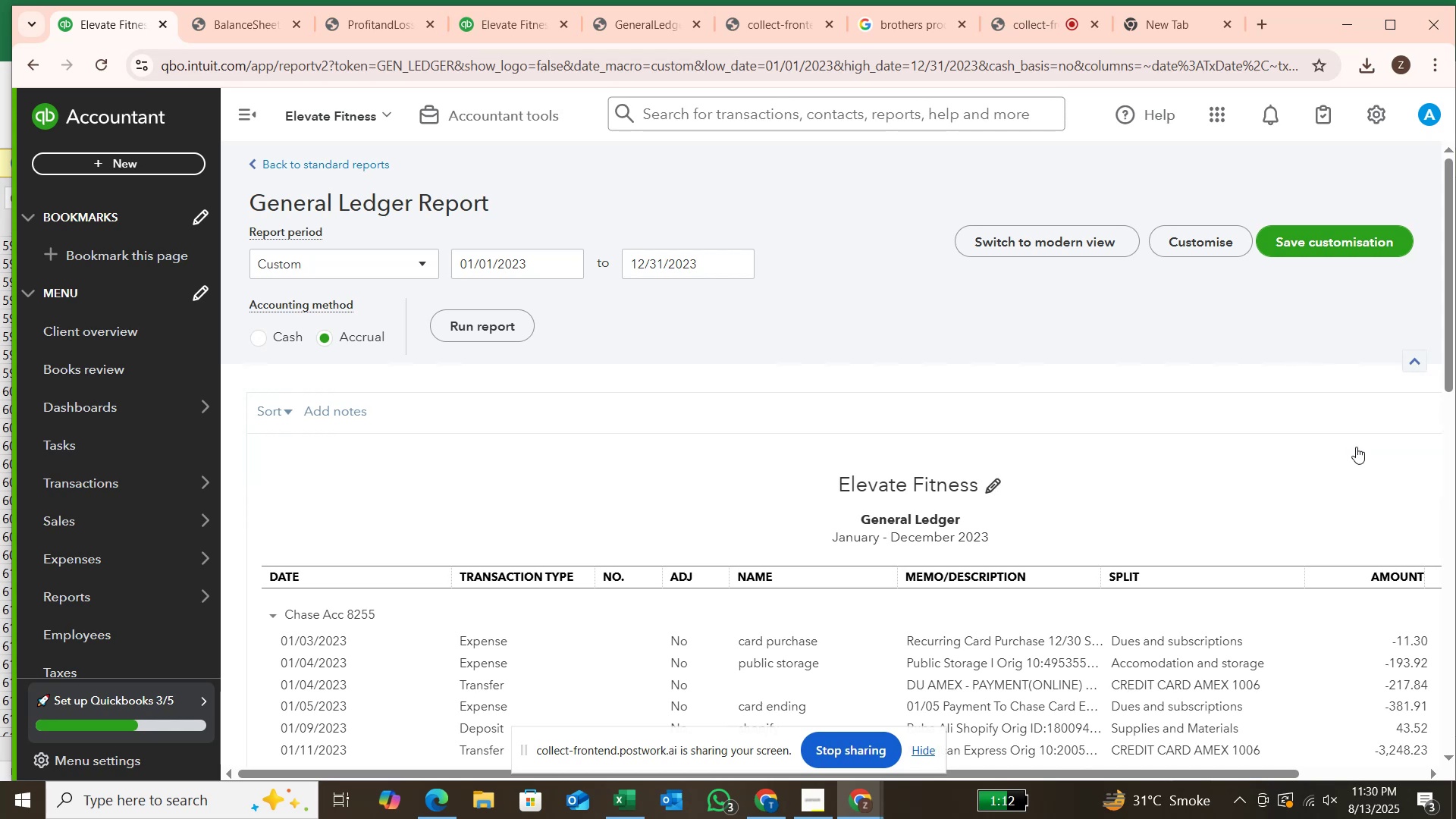 
wait(8.47)
 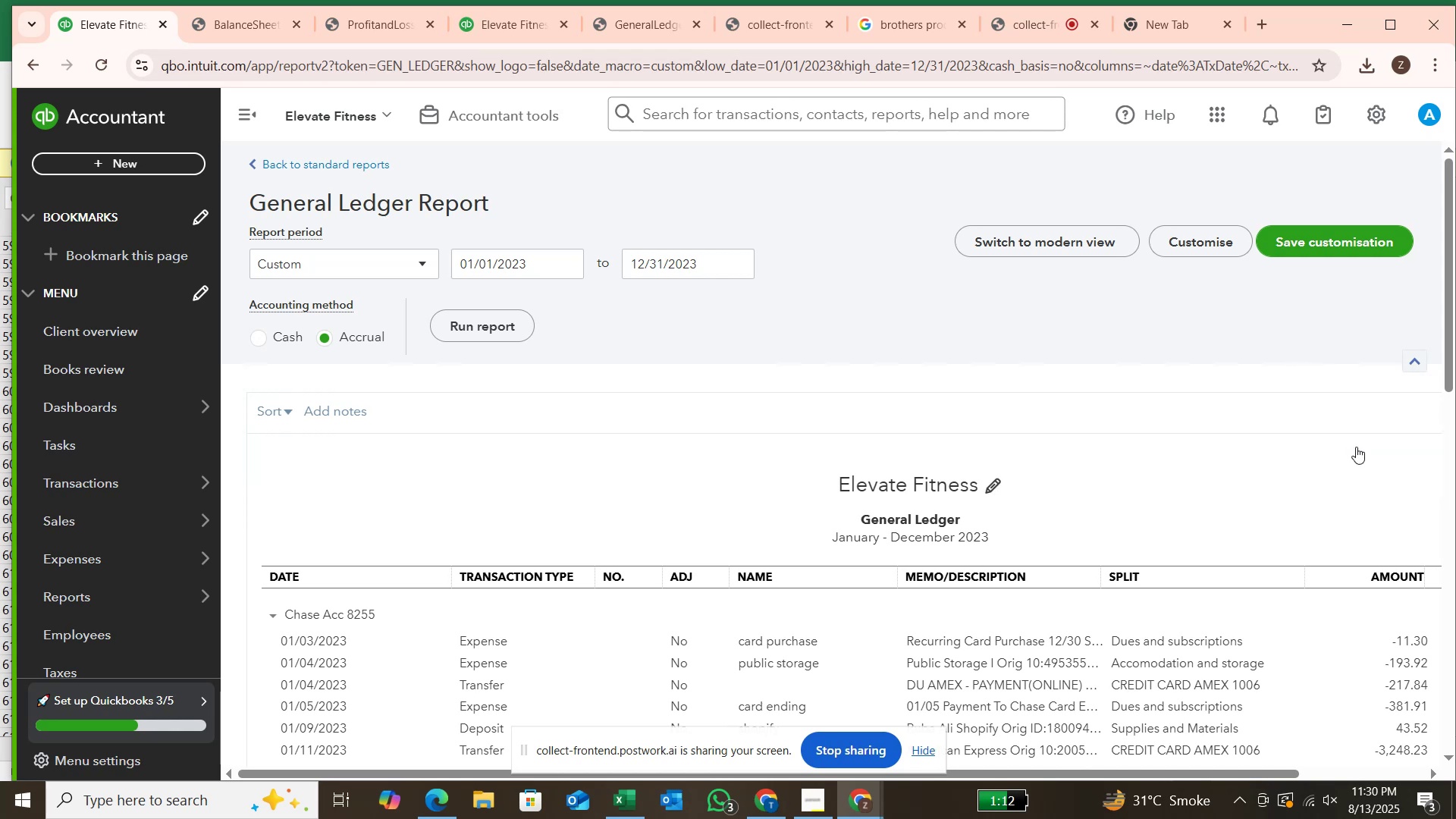 
left_click([1186, 118])
 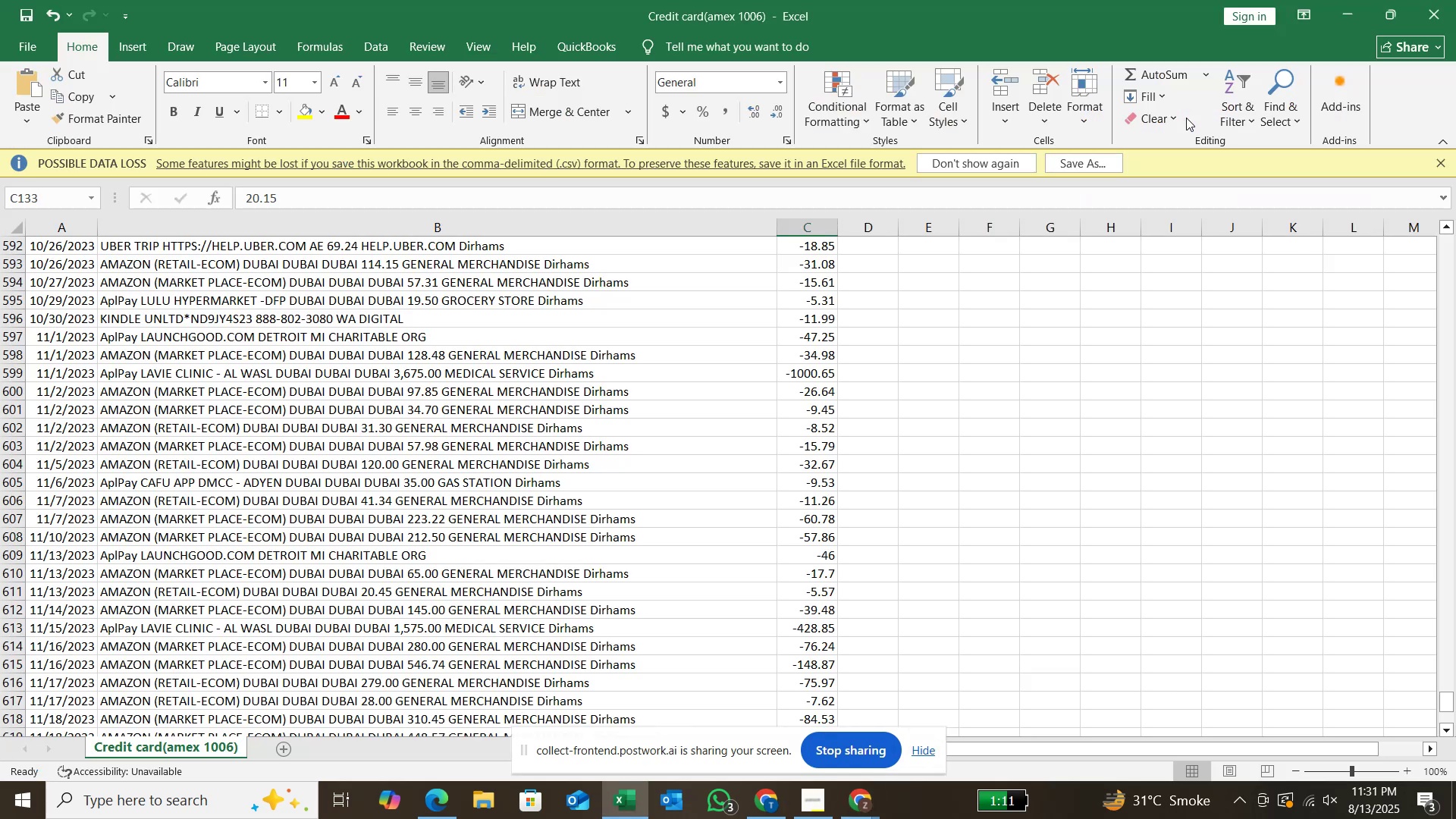 
scroll: coordinate [1342, 284], scroll_direction: down, amount: 7.0
 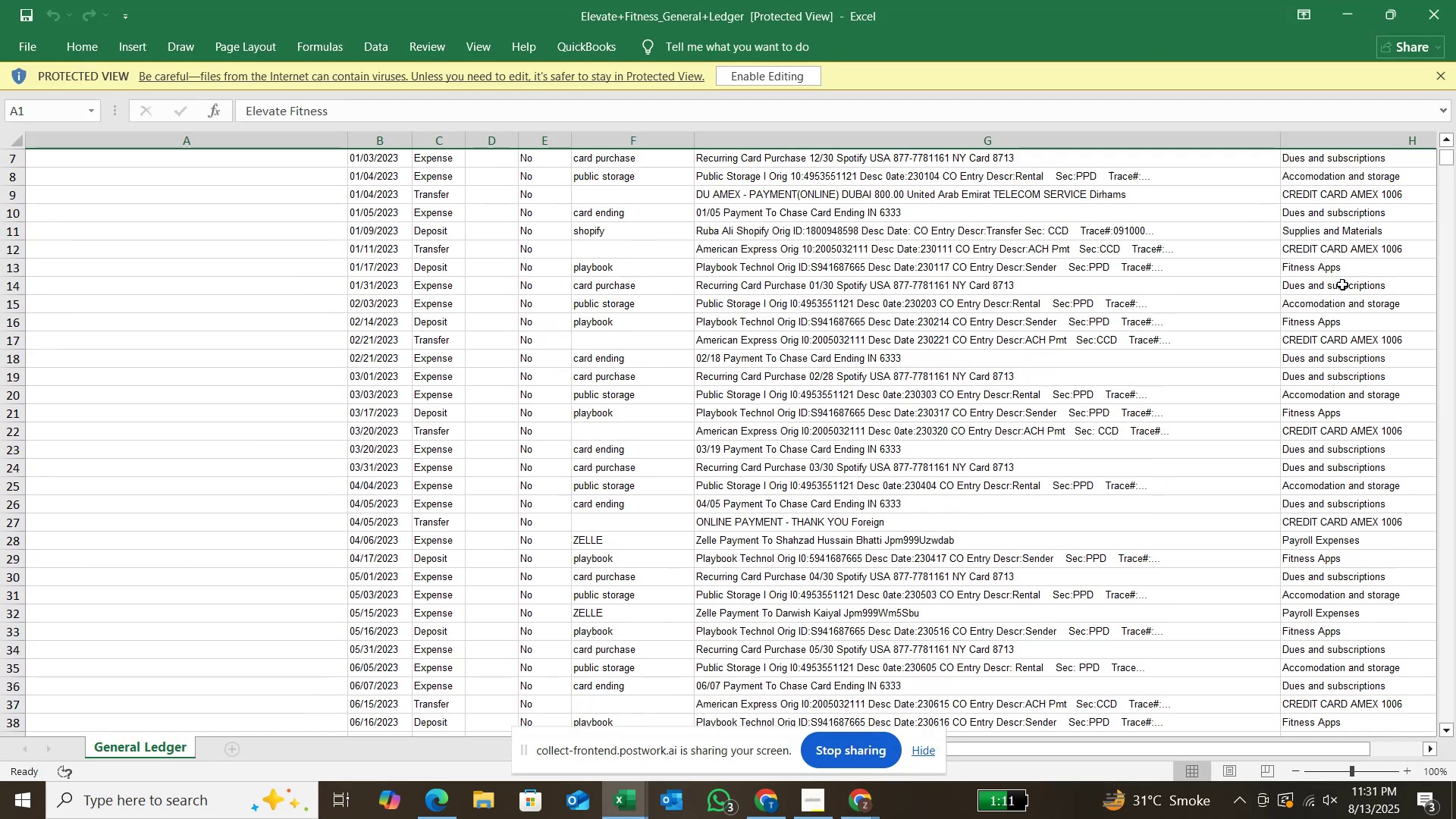 
scroll: coordinate [1342, 284], scroll_direction: up, amount: 2.0
 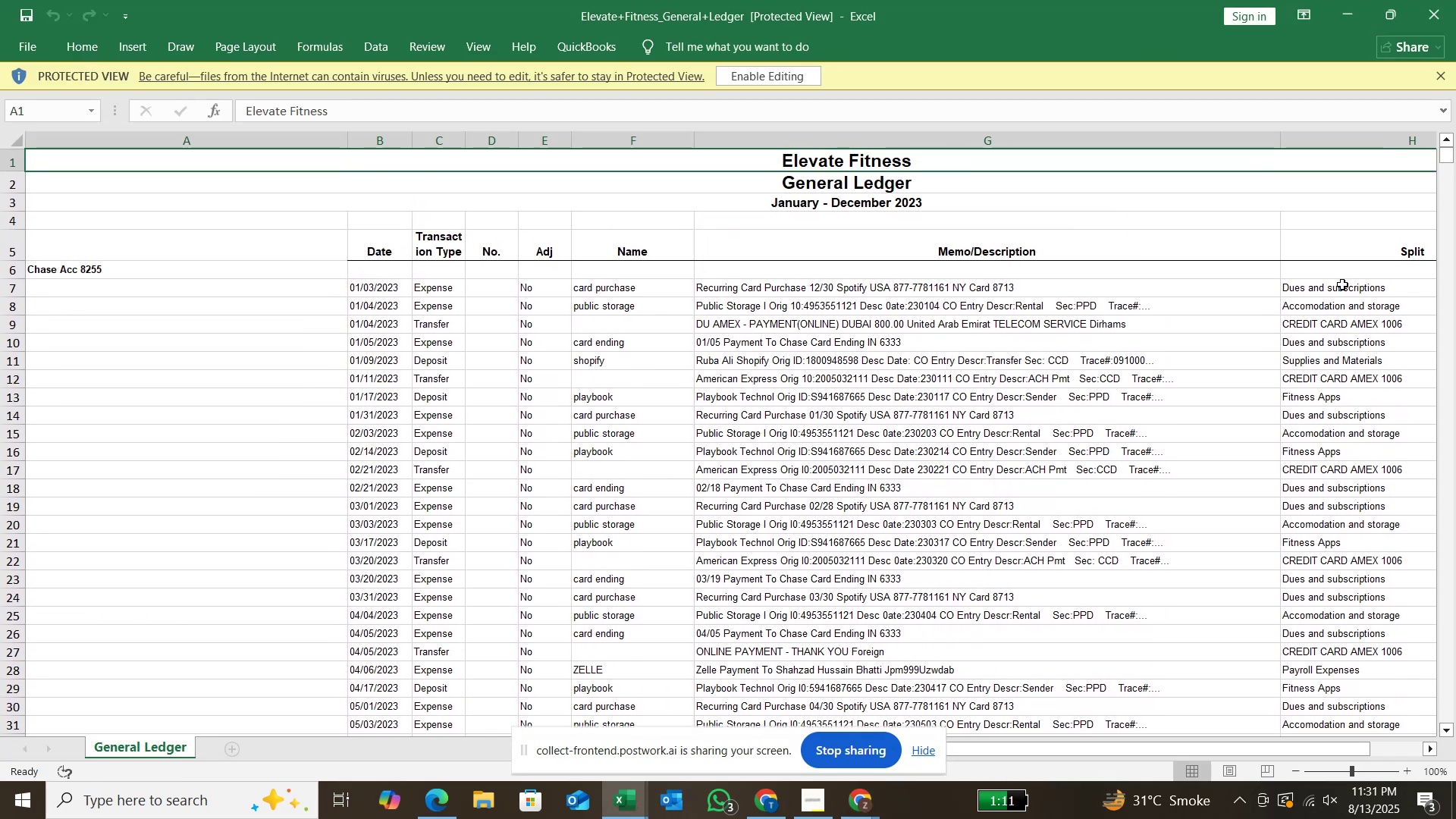 
scroll: coordinate [1448, 283], scroll_direction: down, amount: 44.0
 